 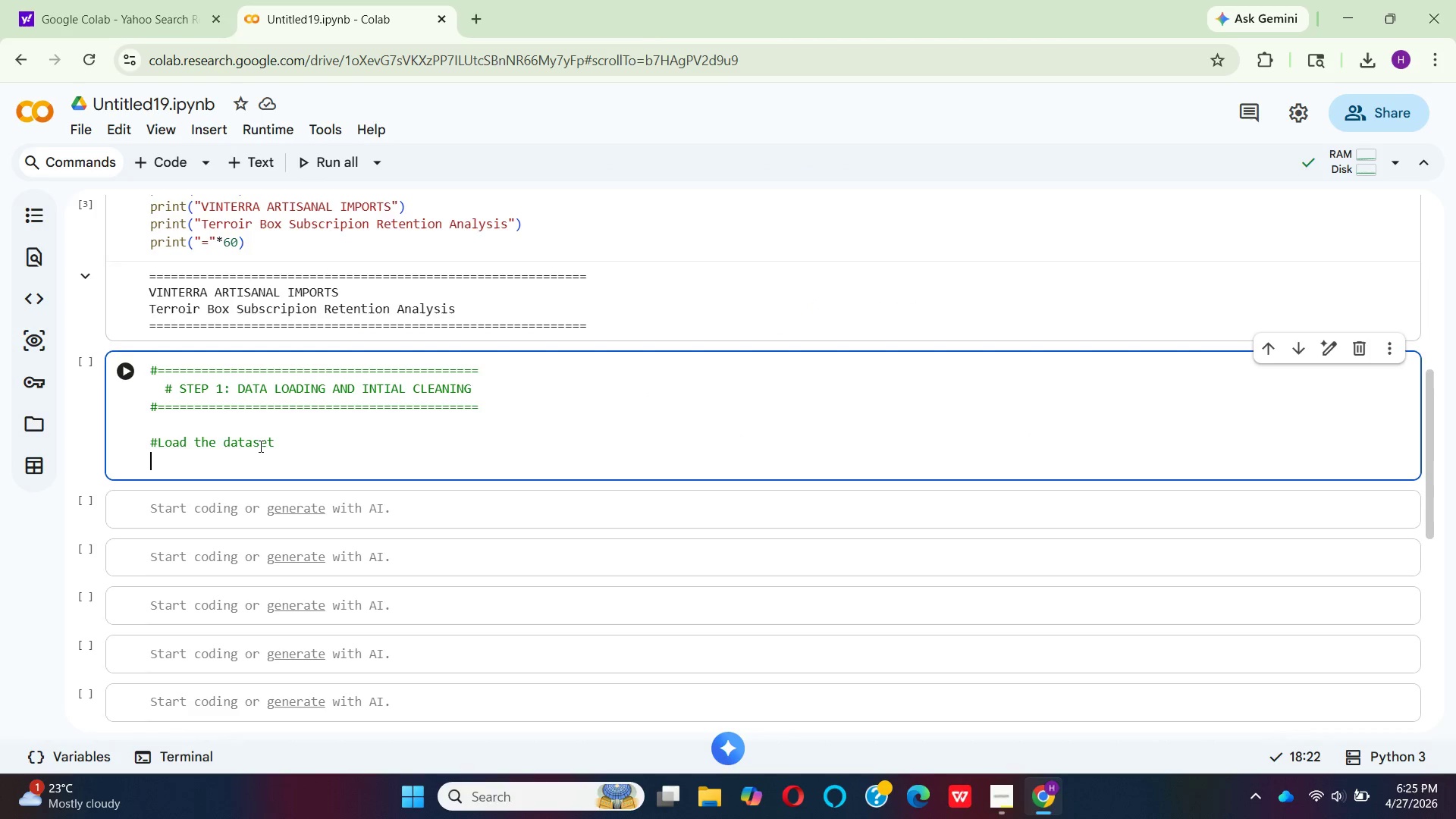 
hold_key(key=ShiftRight, duration=0.77)
 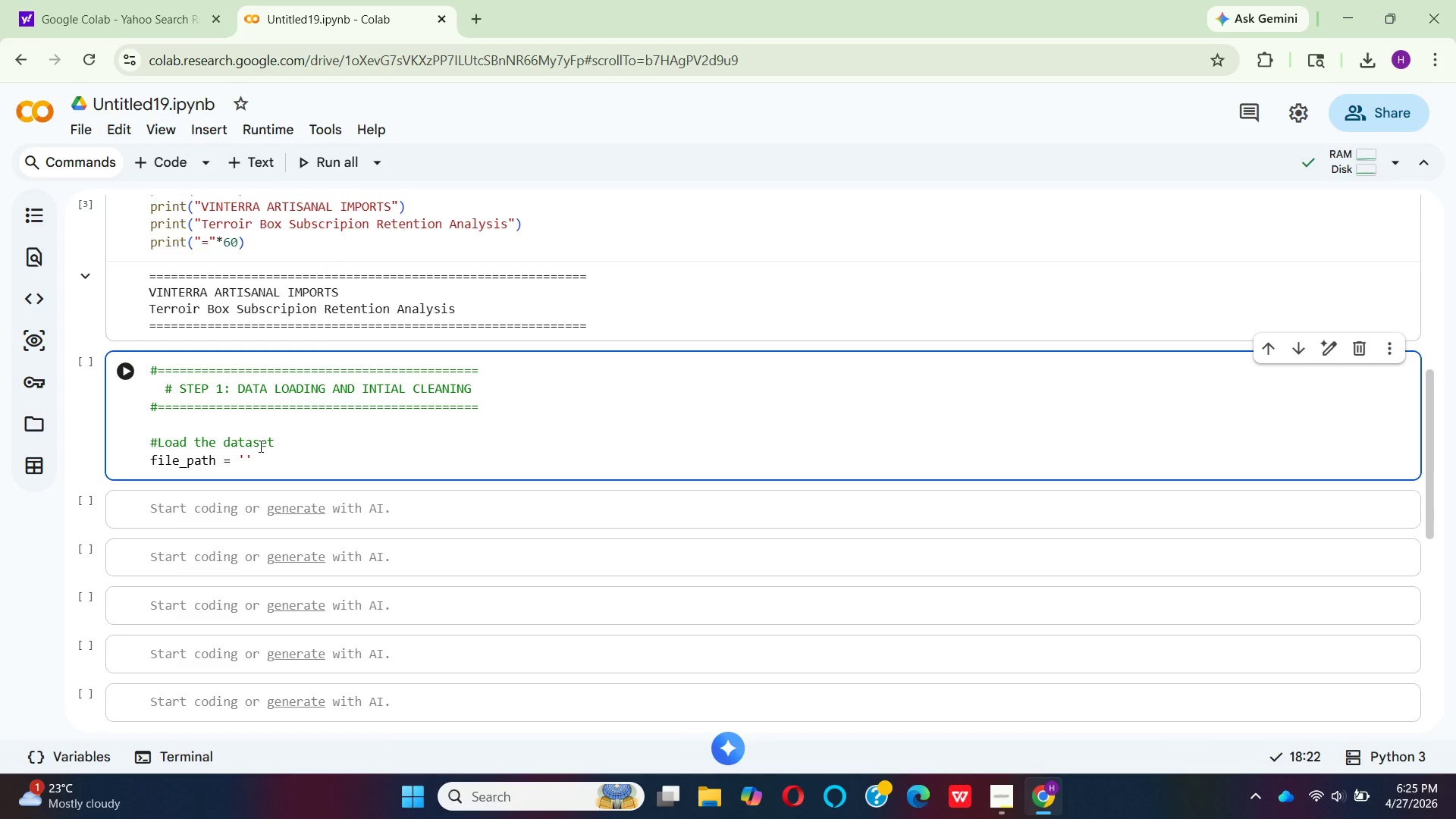 
wait(14.53)
 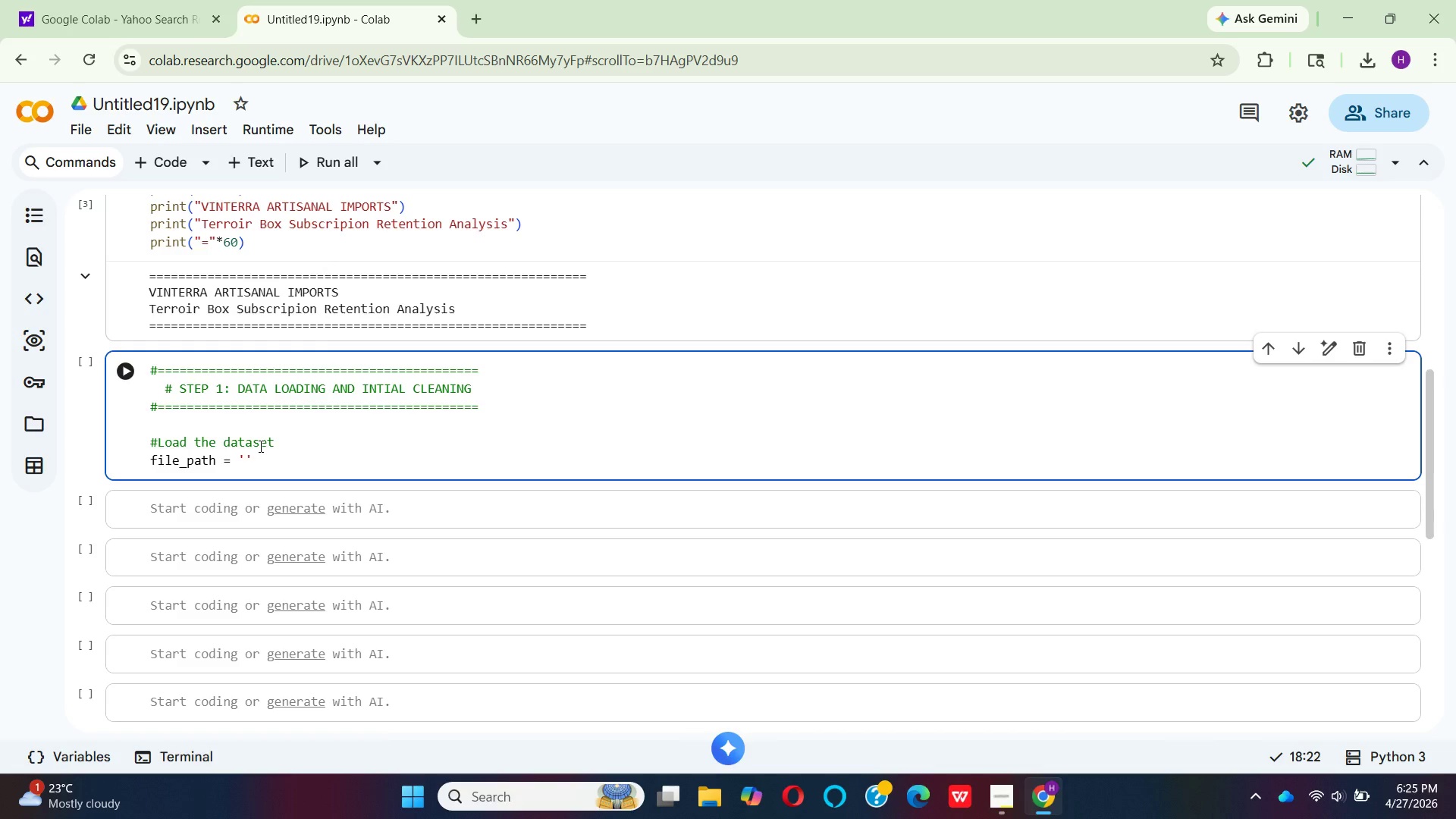 
left_click([83, 120])
 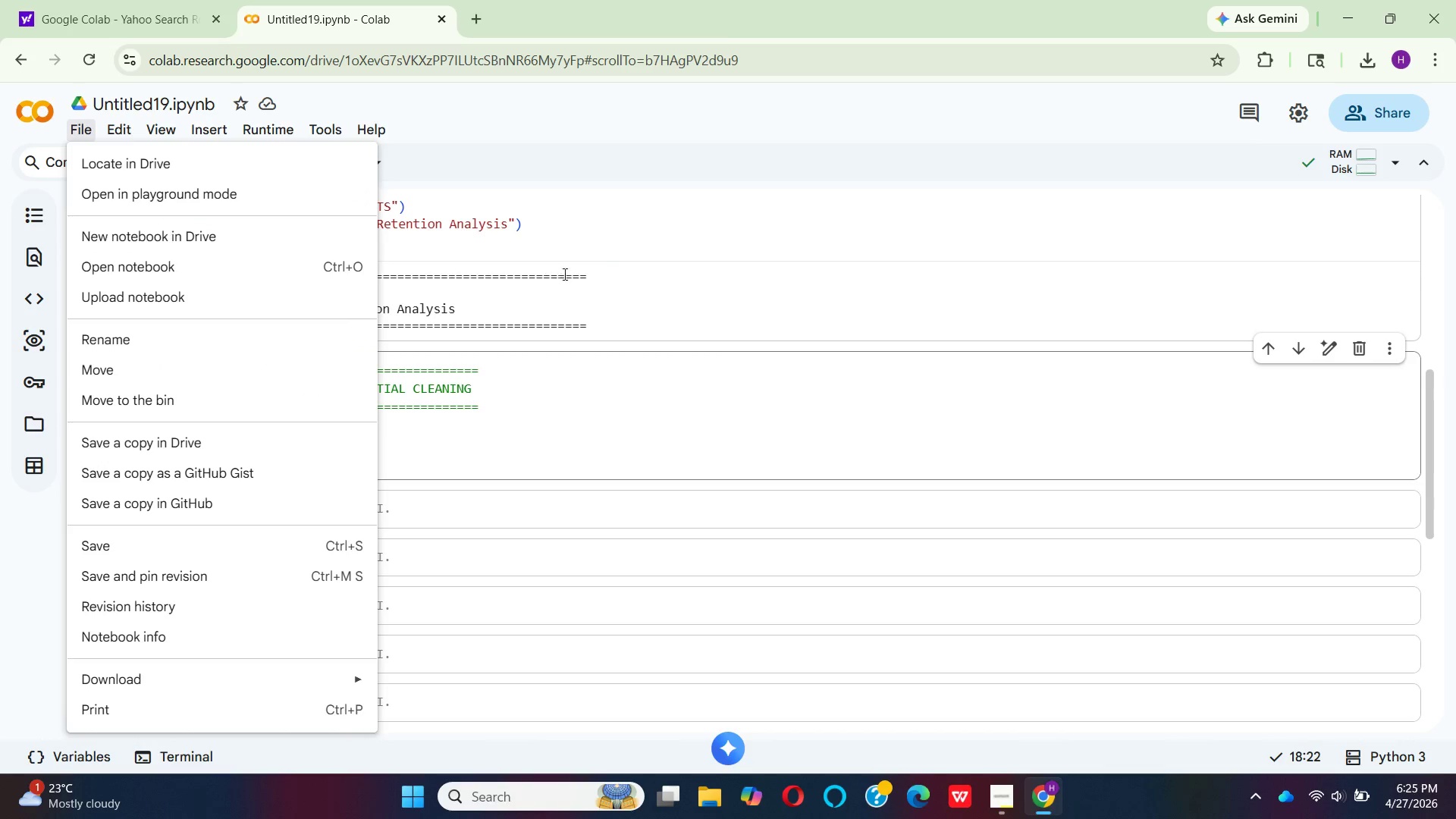 
left_click([615, 244])
 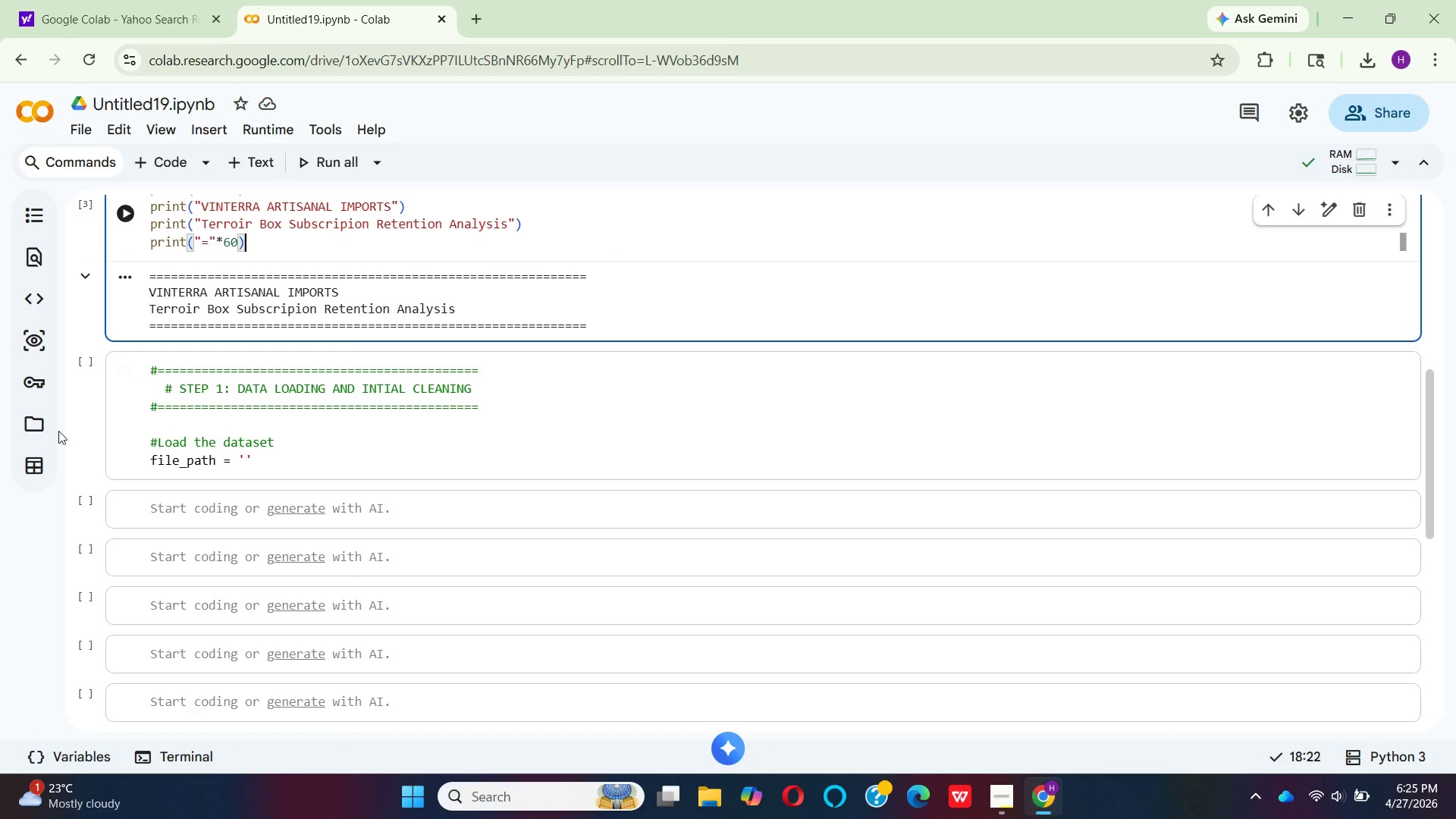 
left_click([52, 424])
 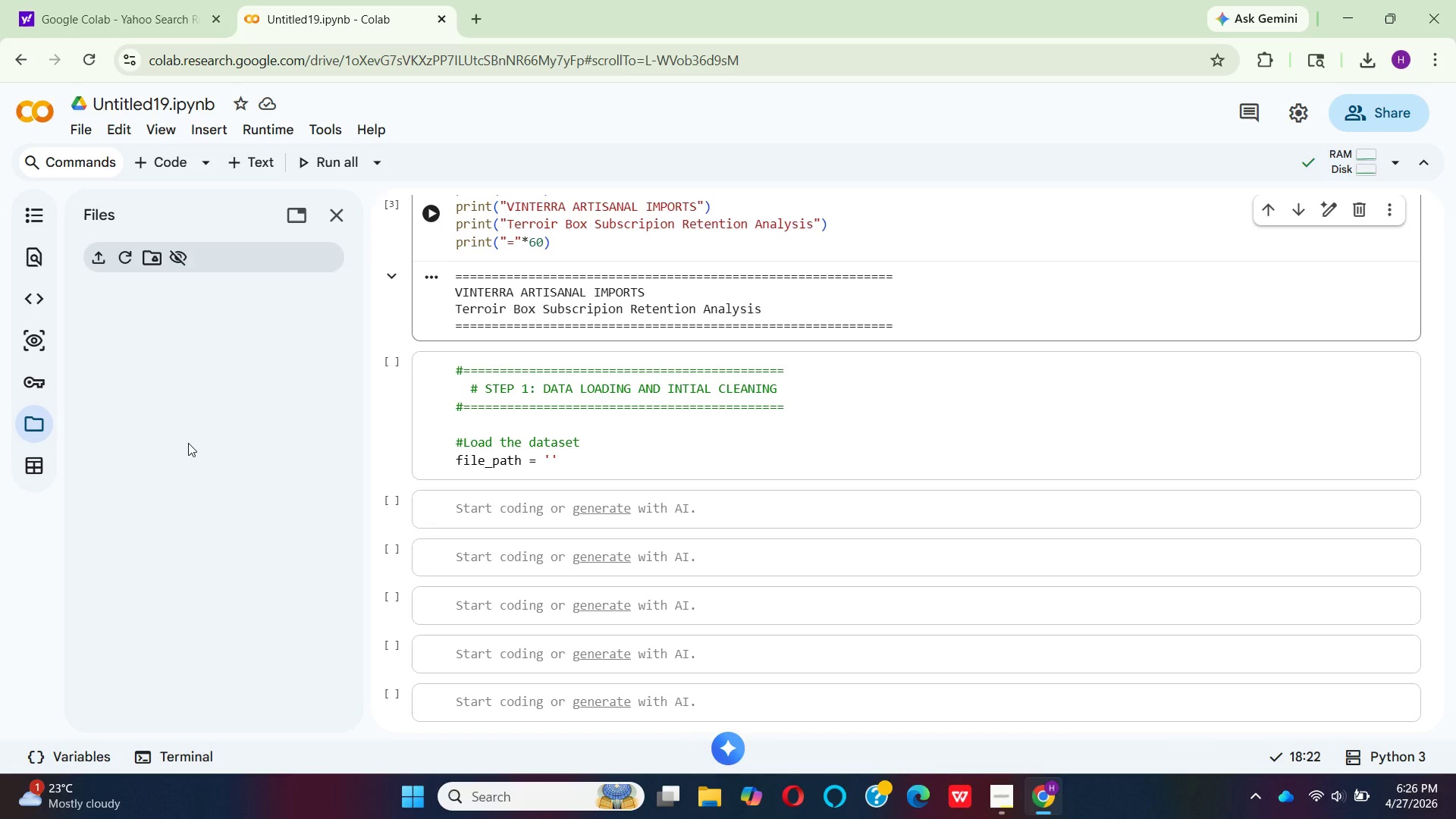 
wait(41.11)
 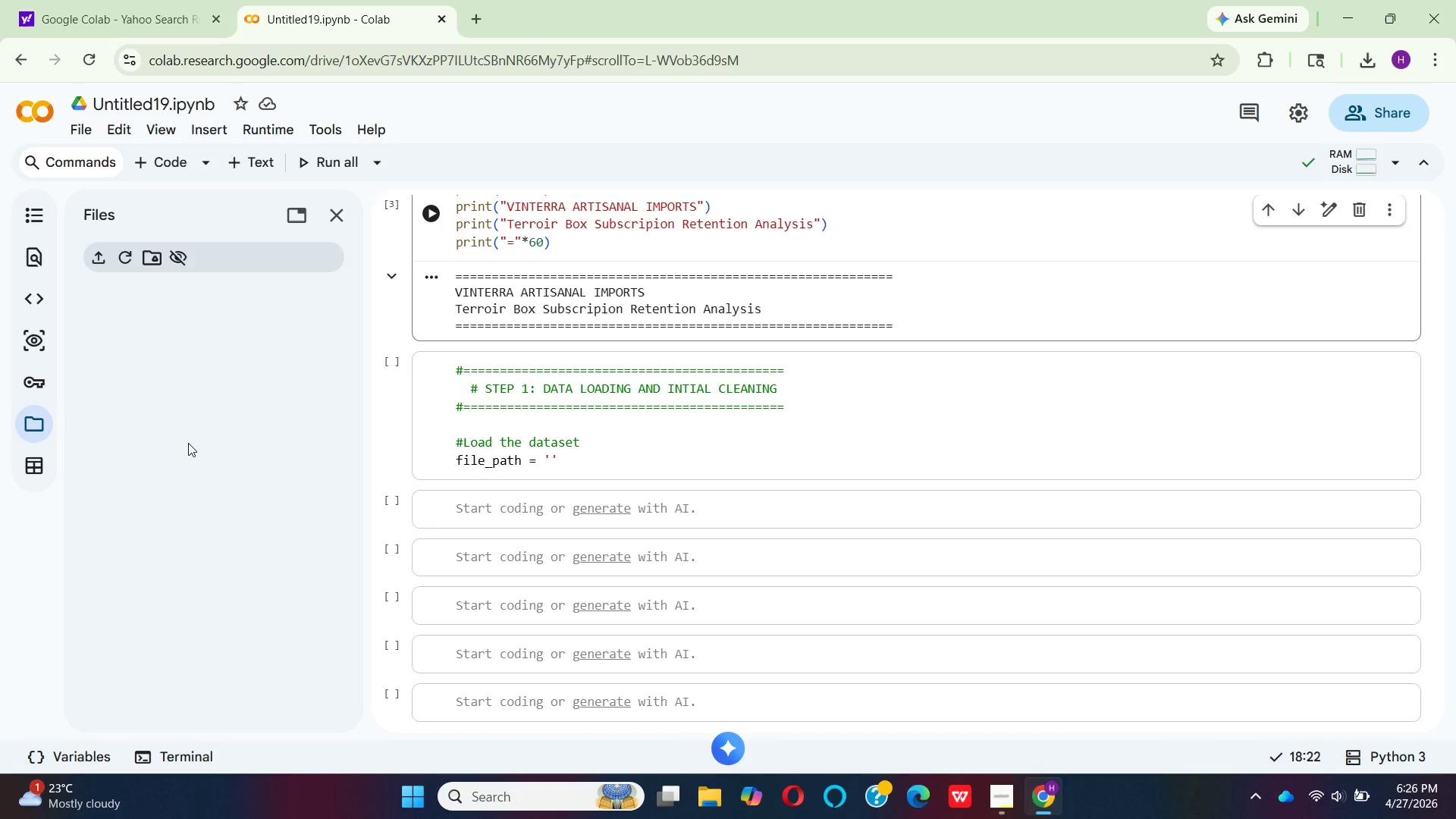 
left_click([96, 256])
 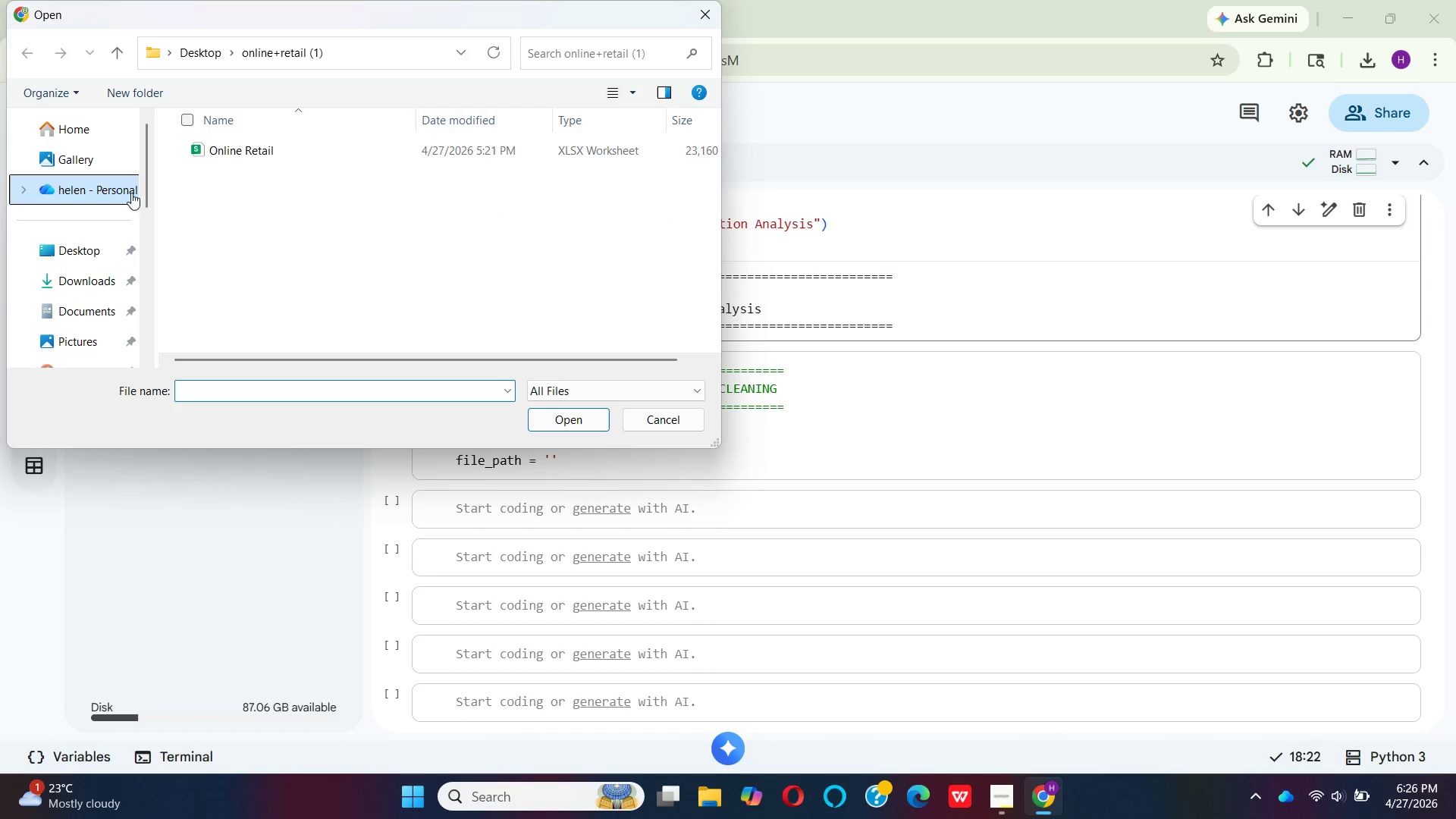 
left_click([204, 158])
 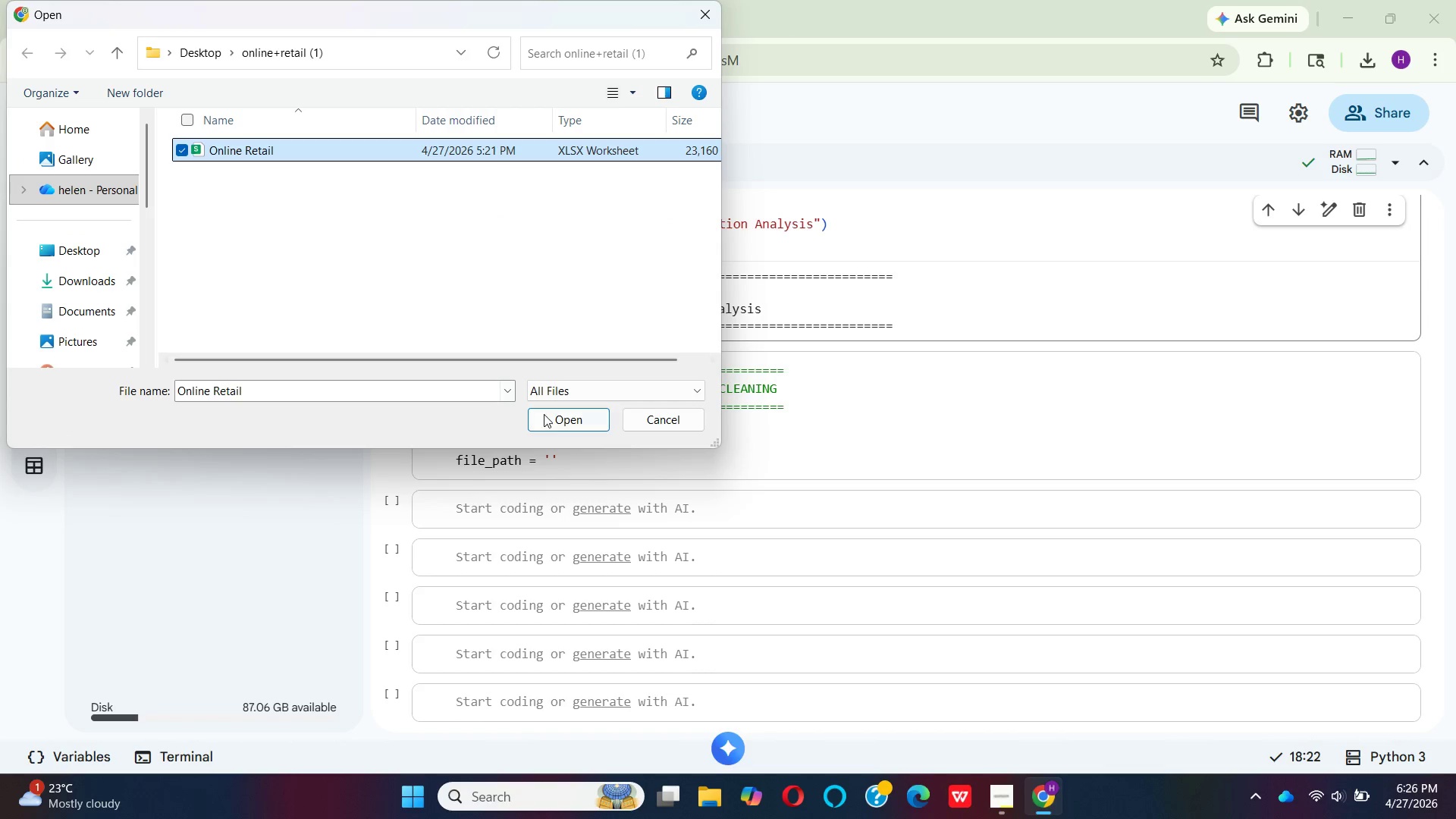 
left_click([545, 424])
 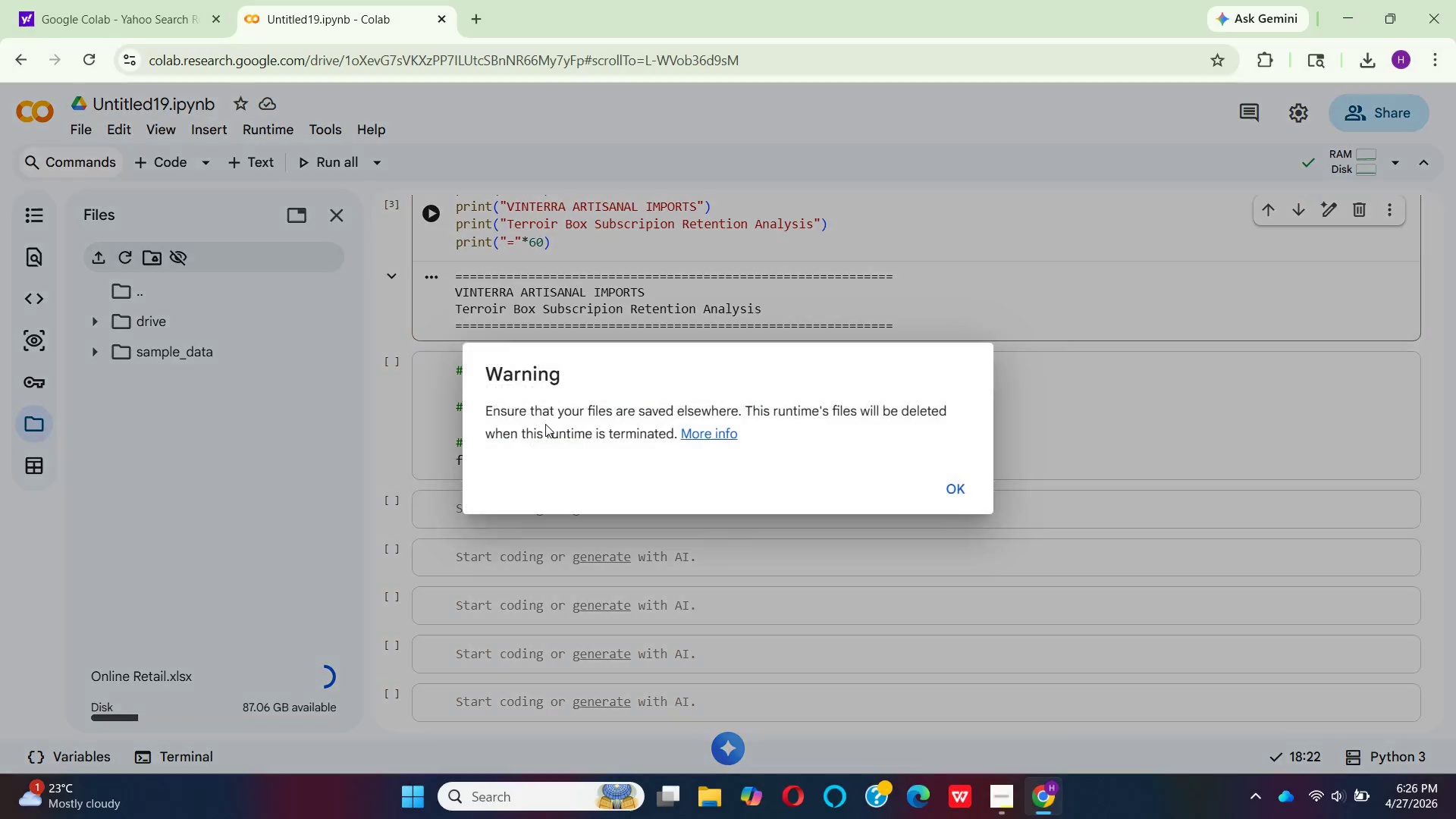 
key(Alt+AltRight)
 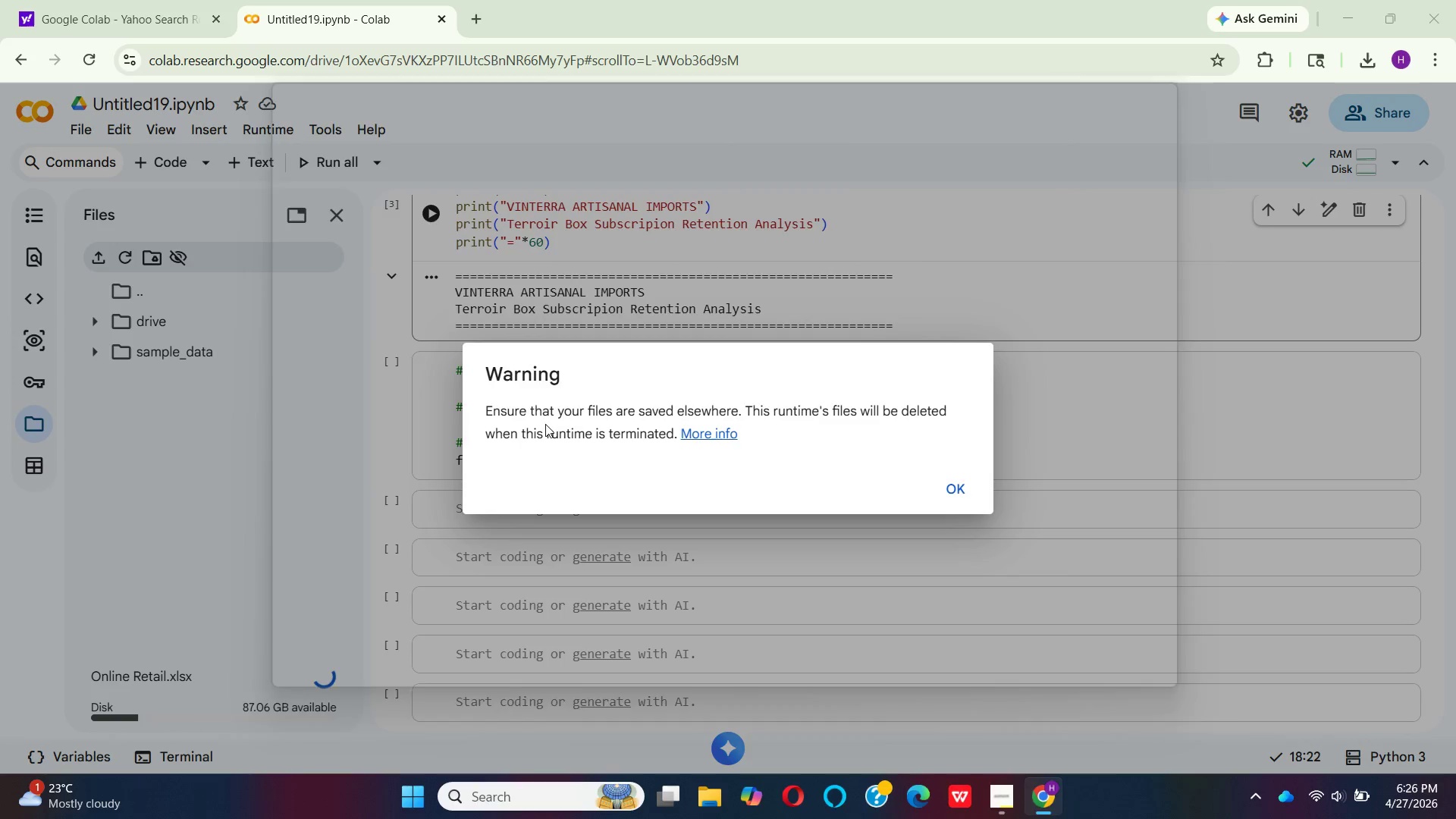 
key(Alt+Control+ControlRight)
 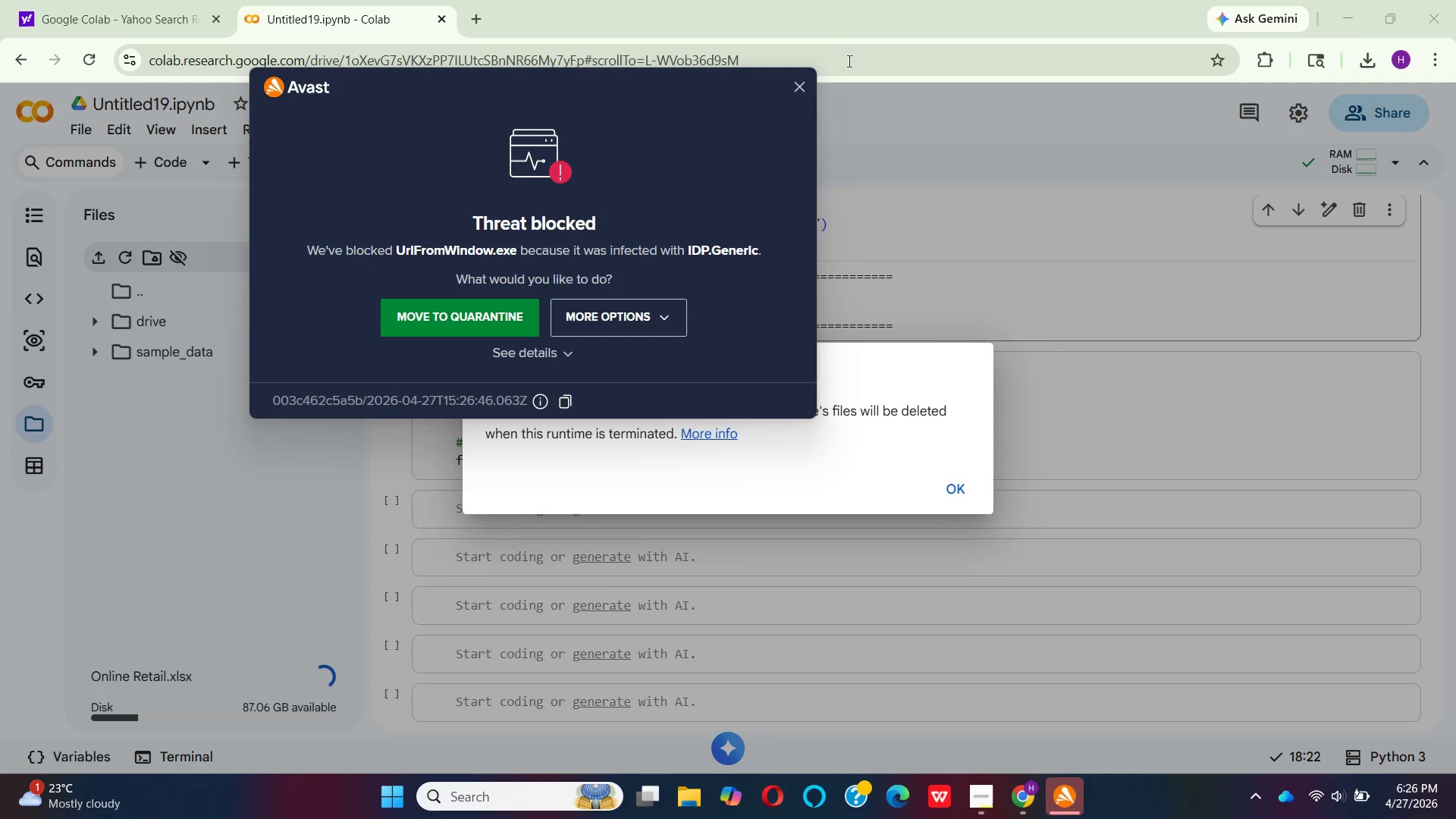 
left_click([808, 83])
 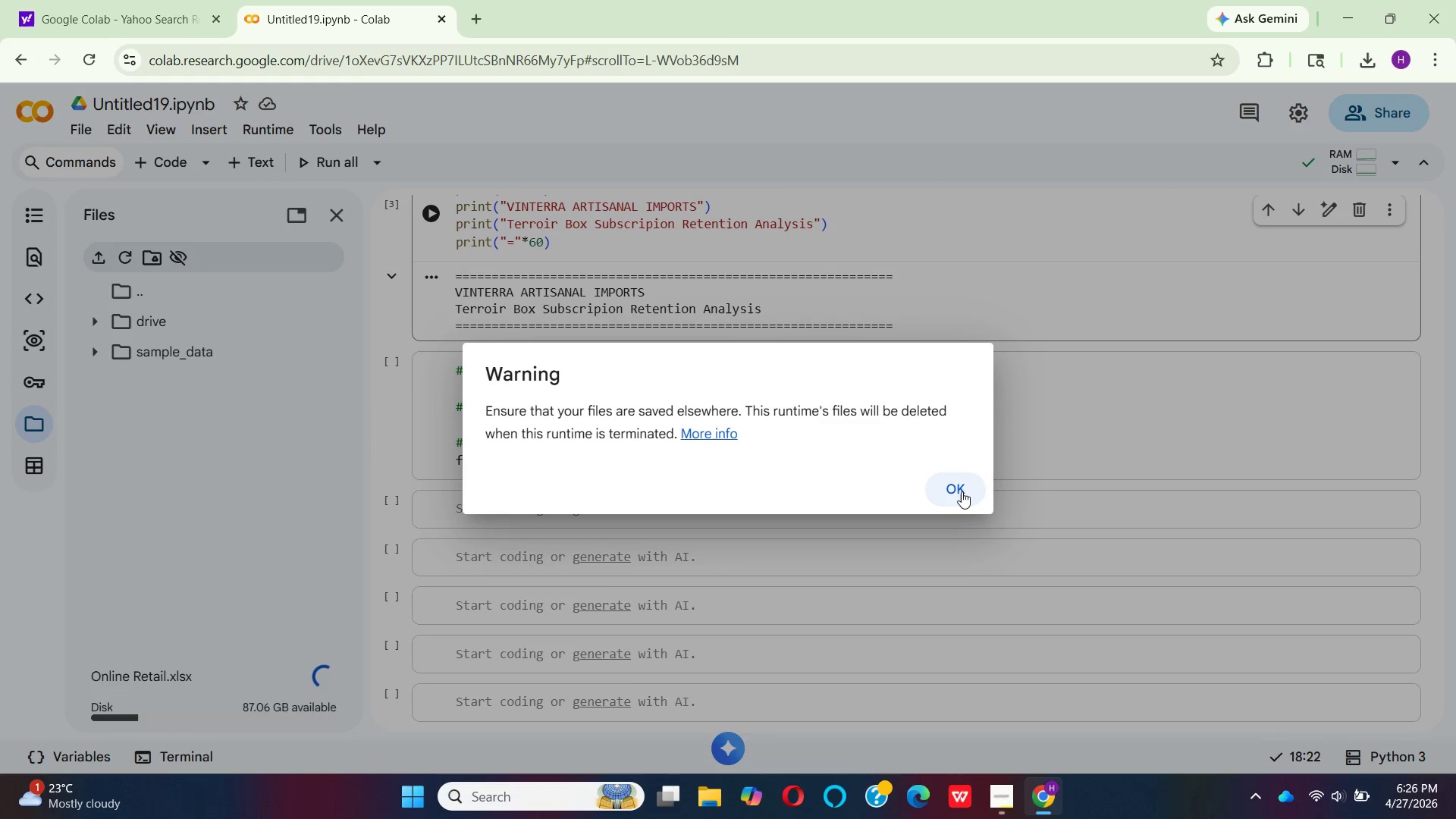 
left_click([962, 490])
 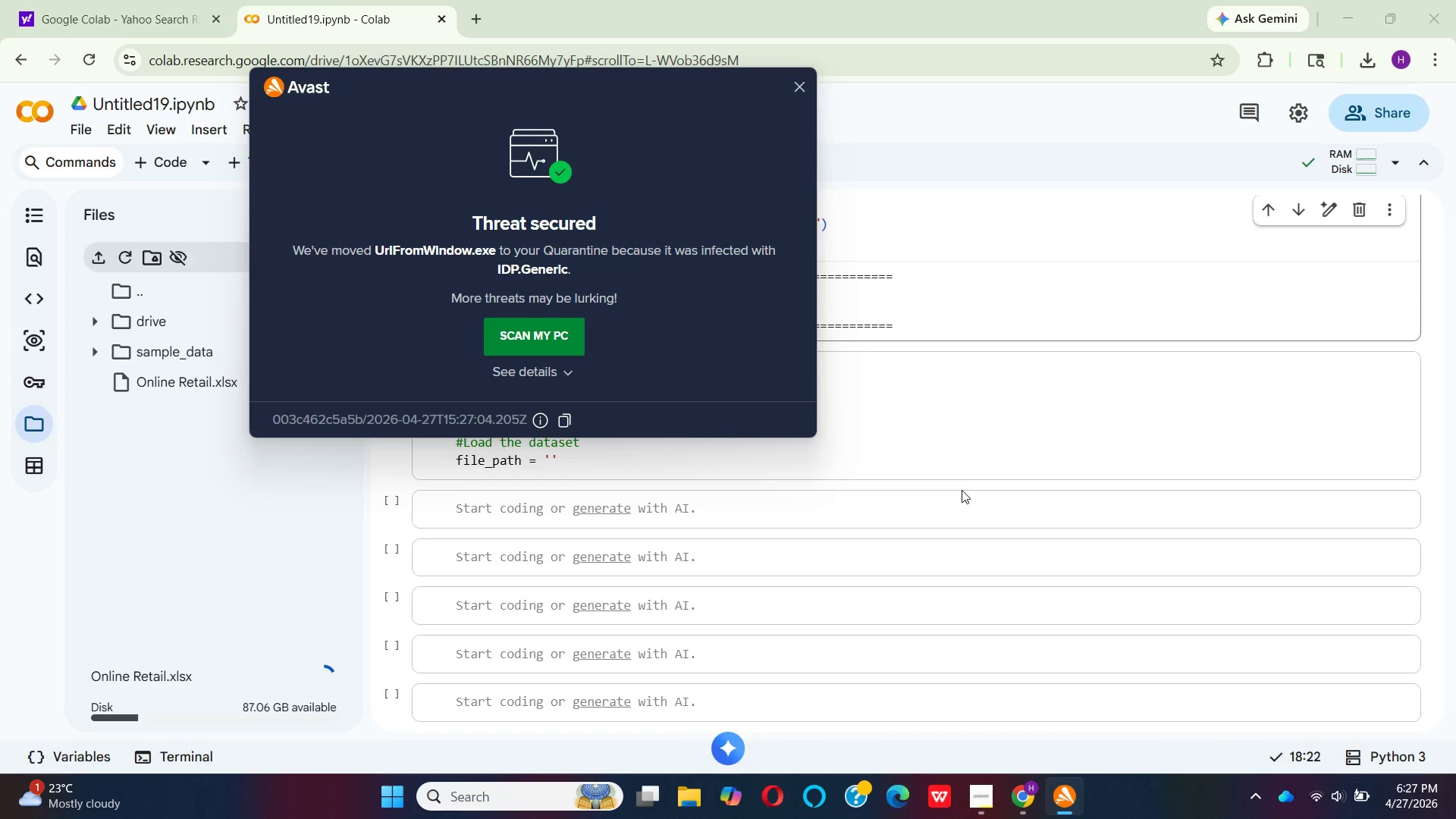 
wait(23.19)
 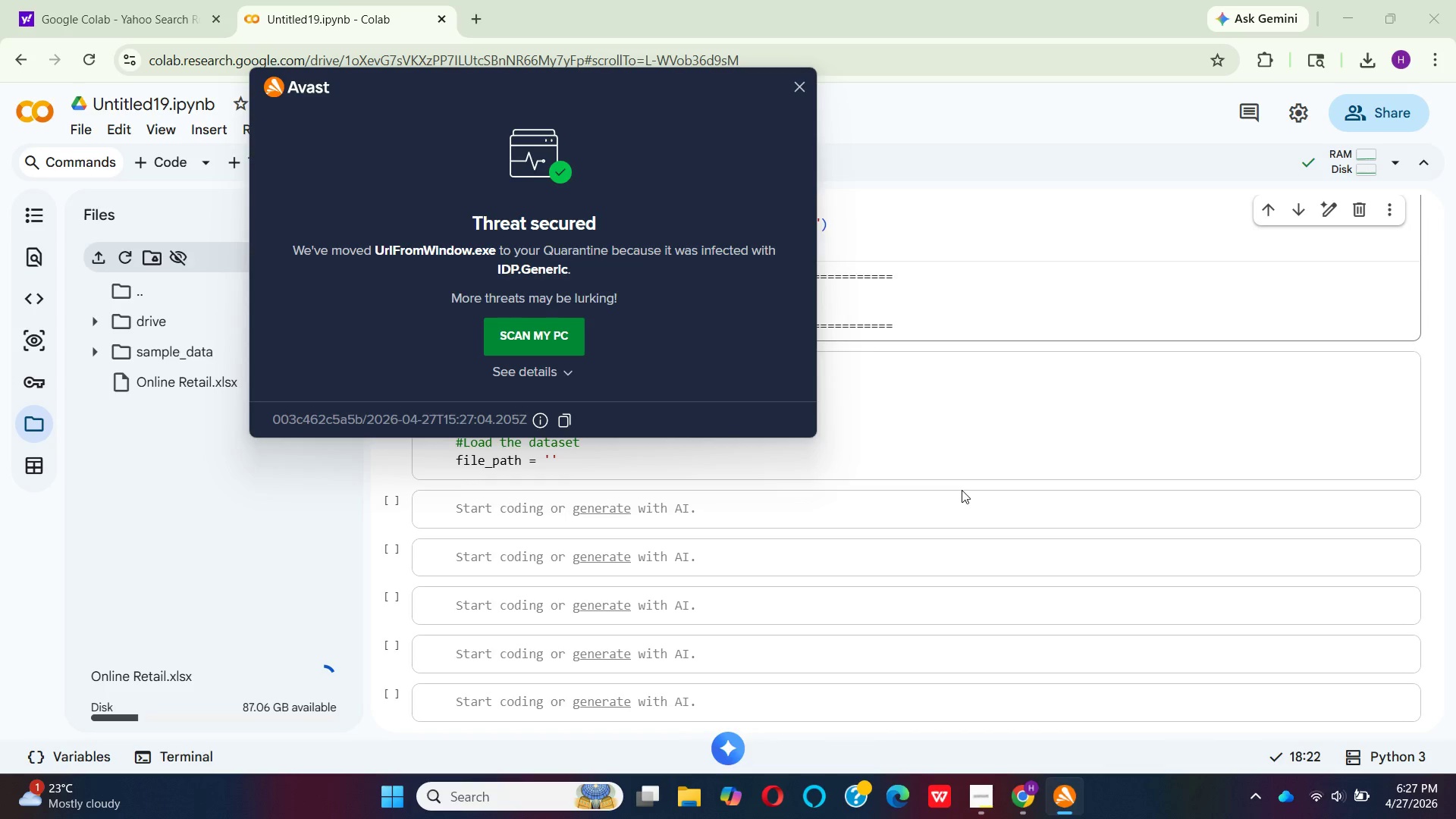 
left_click([914, 256])
 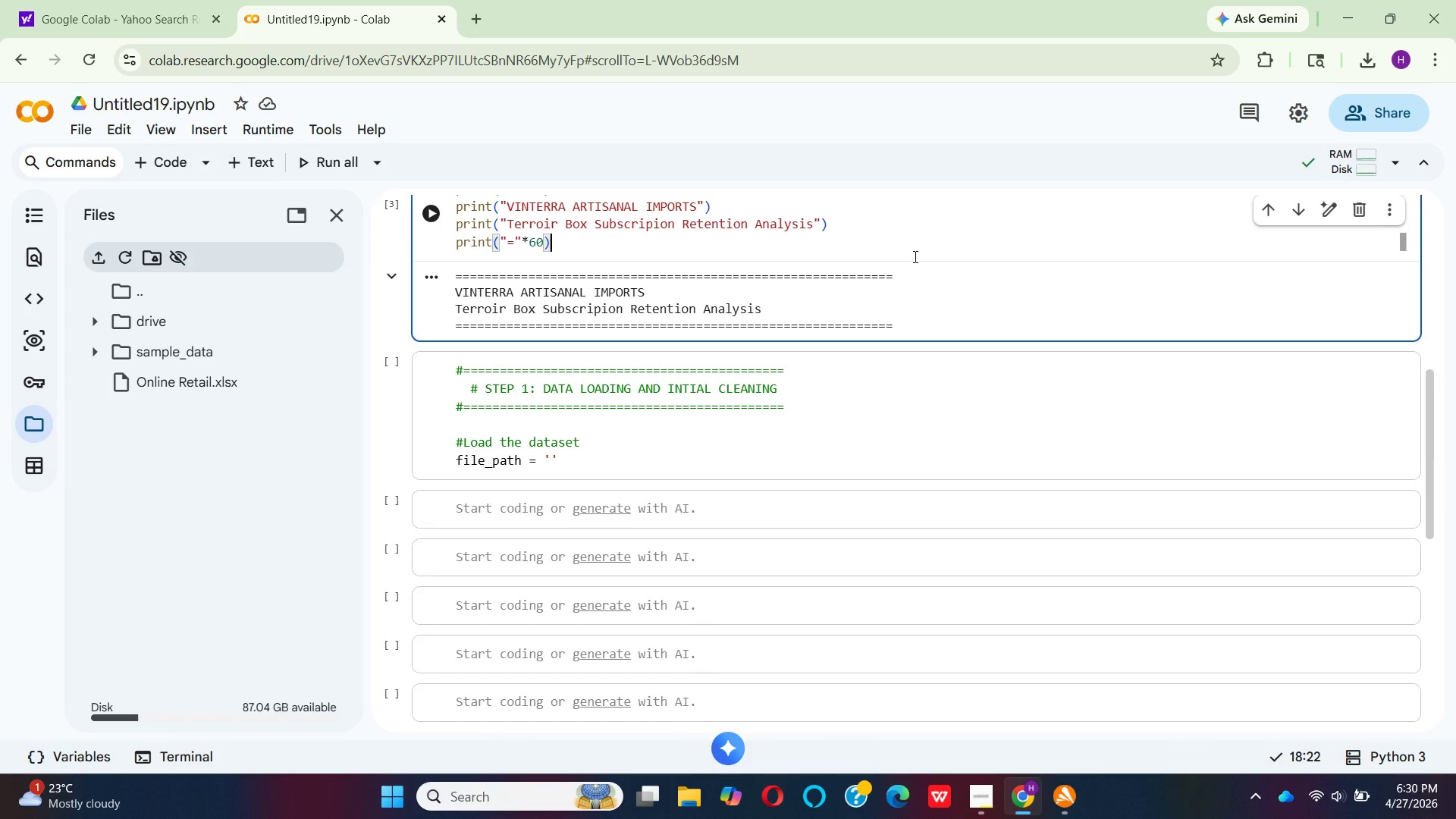 
wait(177.27)
 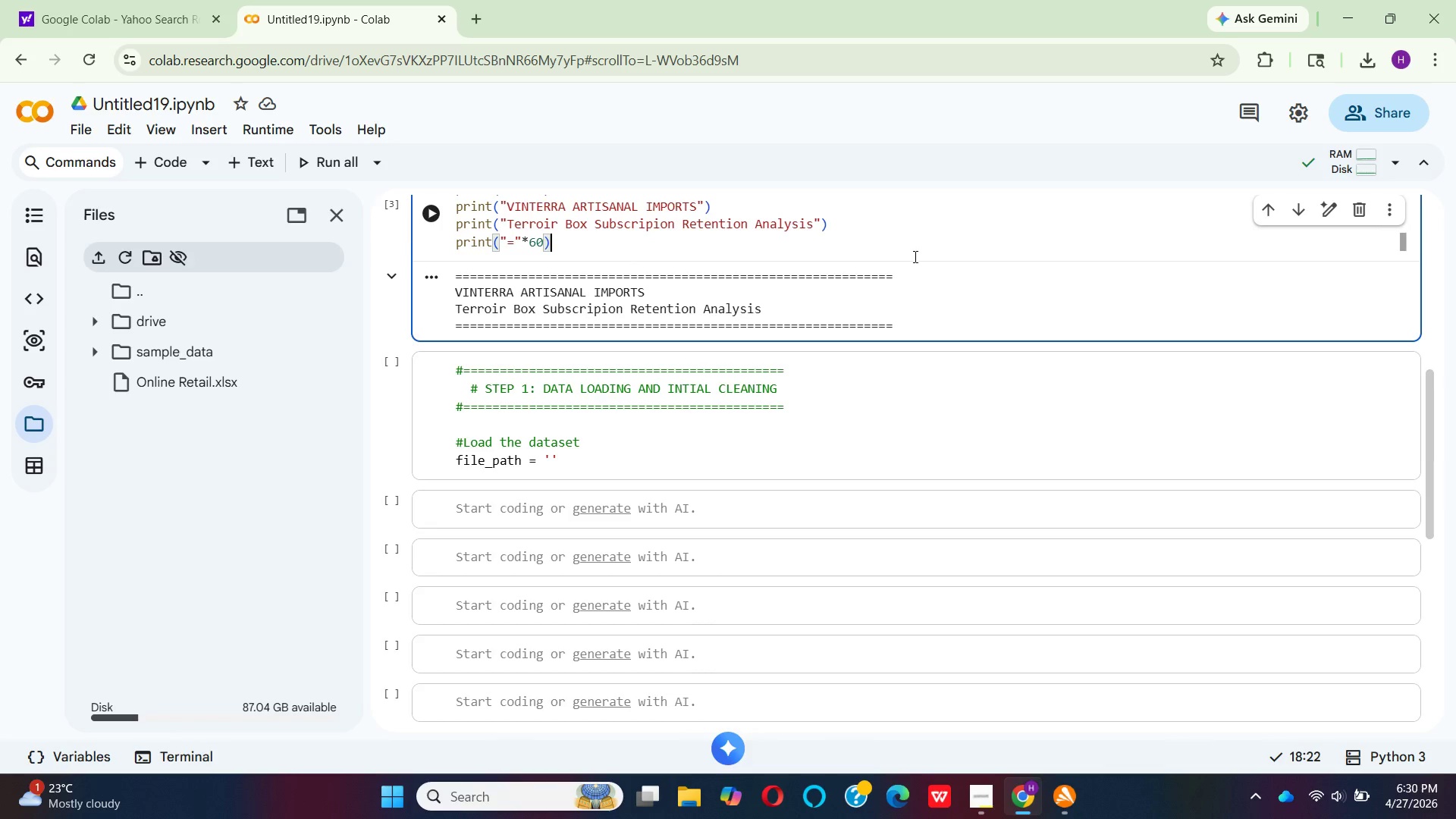 
left_click([325, 377])
 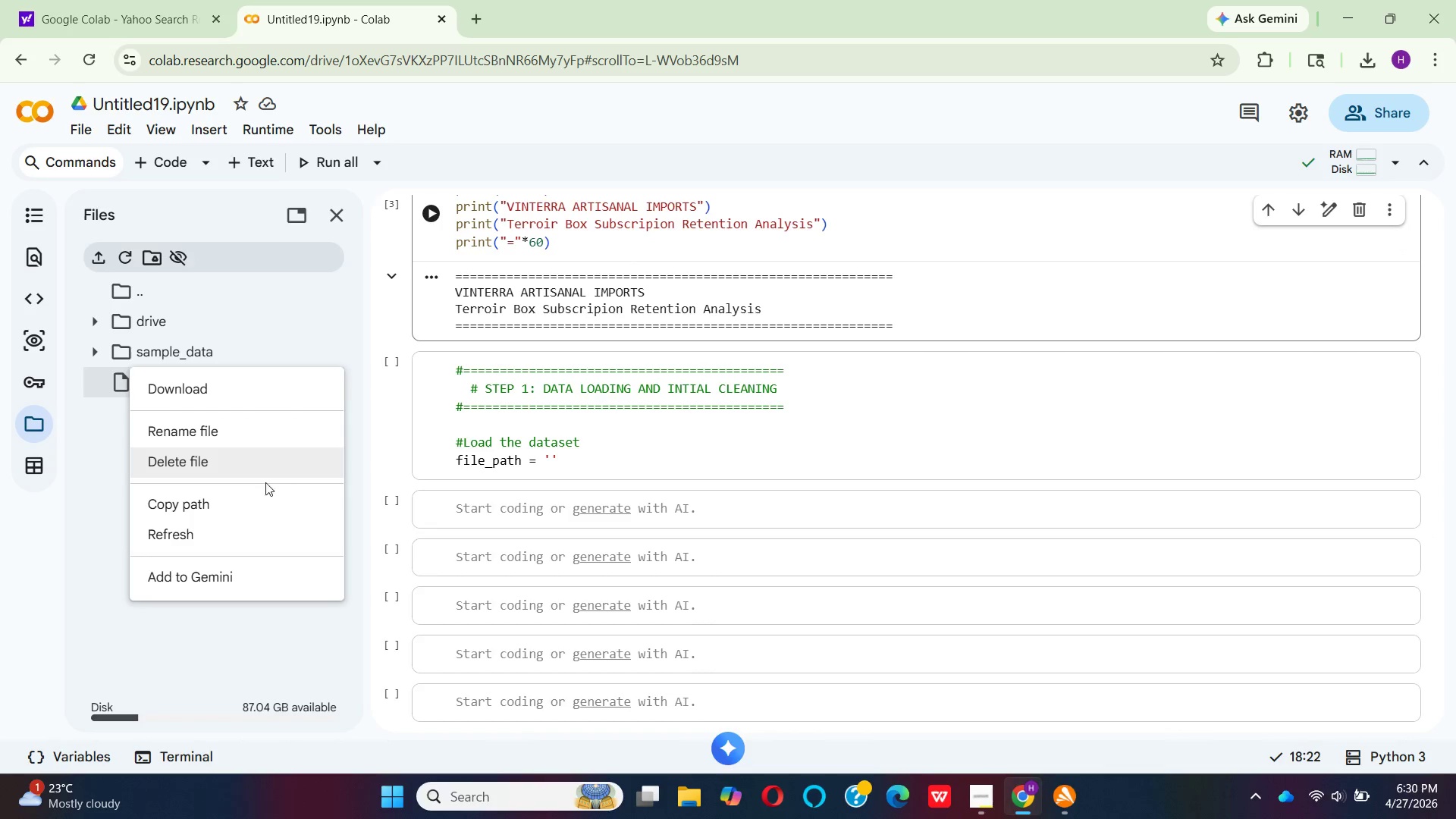 
left_click([256, 497])
 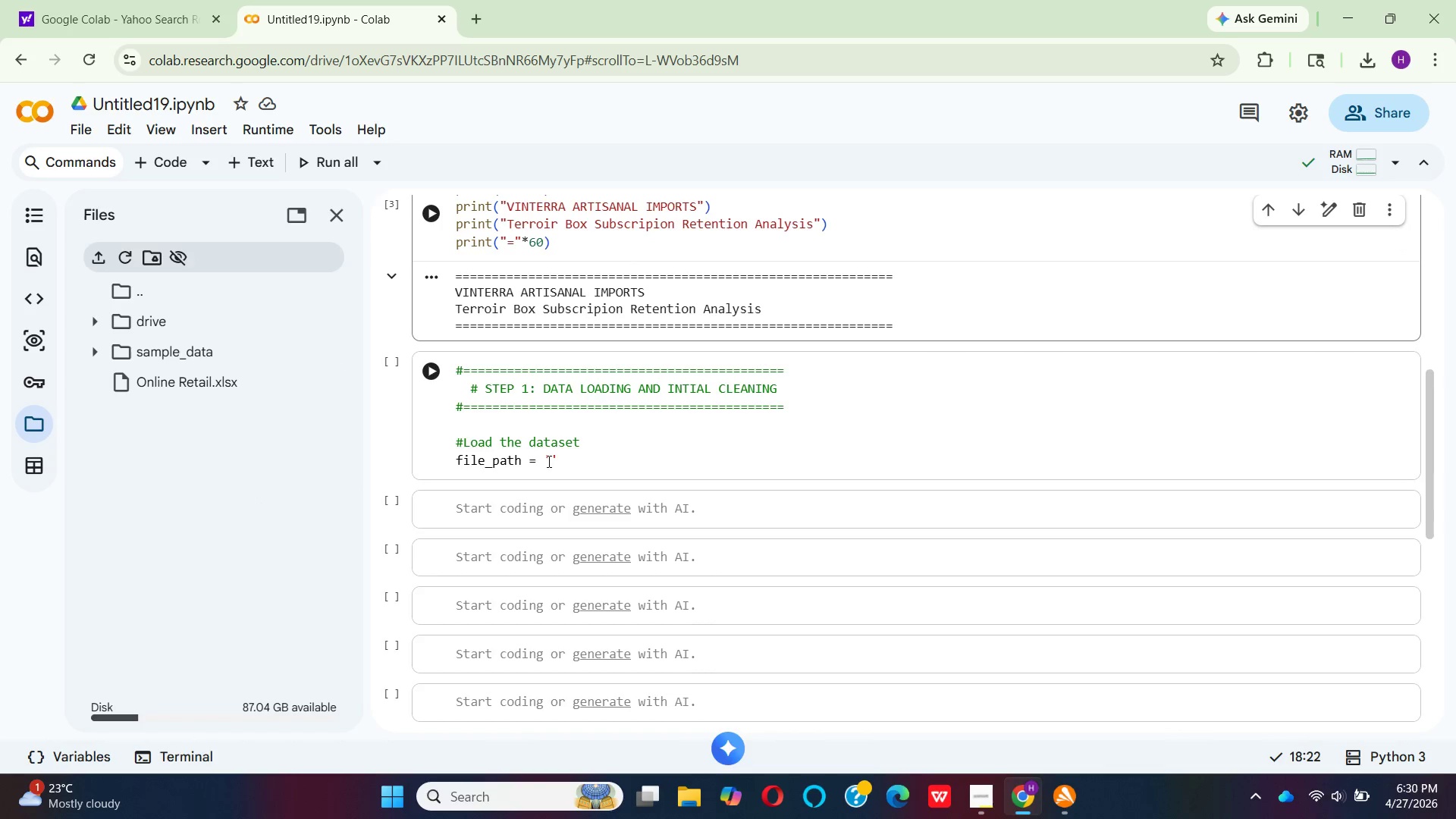 
left_click([552, 461])
 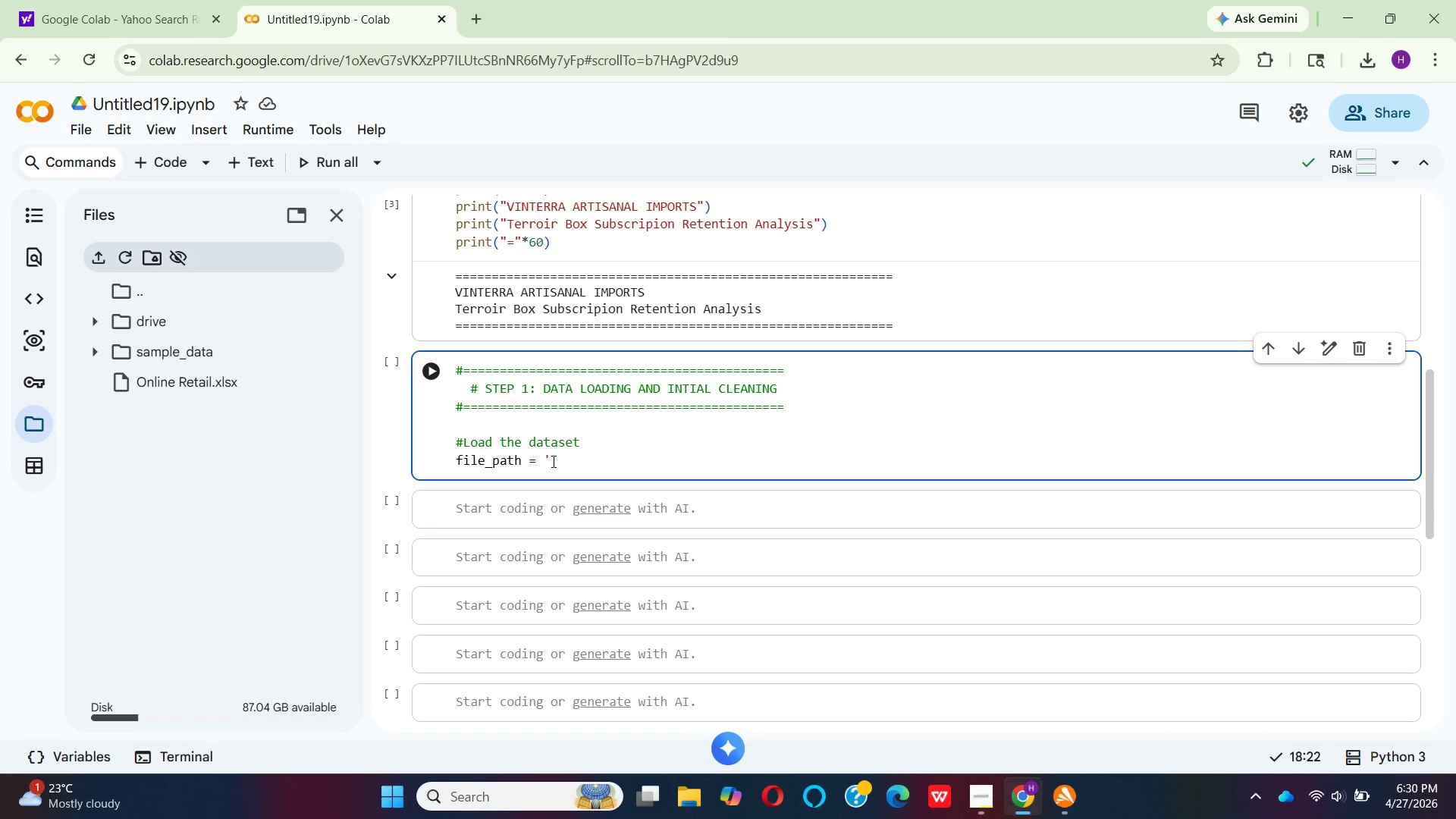 
key(Control+V)
 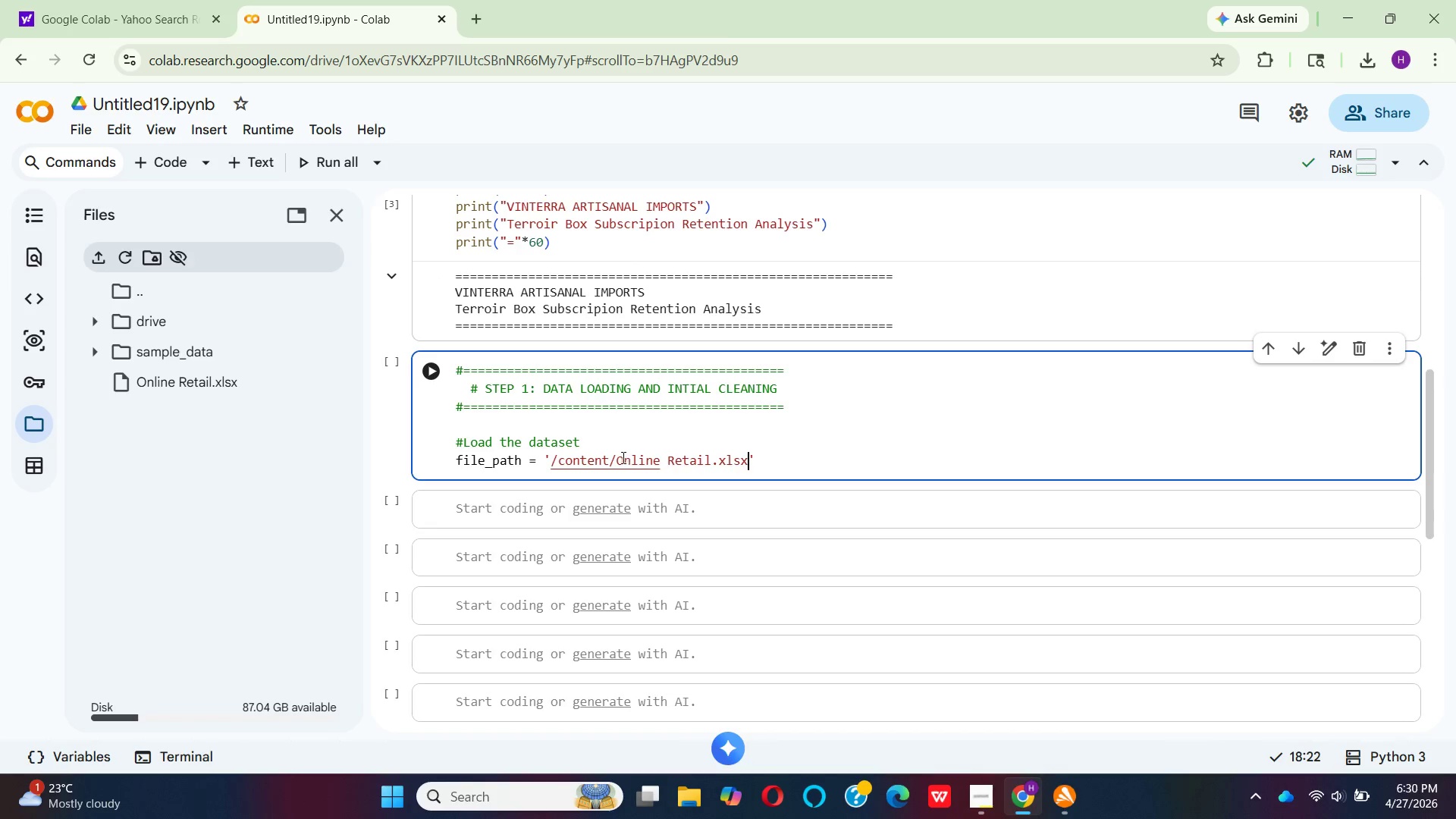 
left_click([617, 457])
 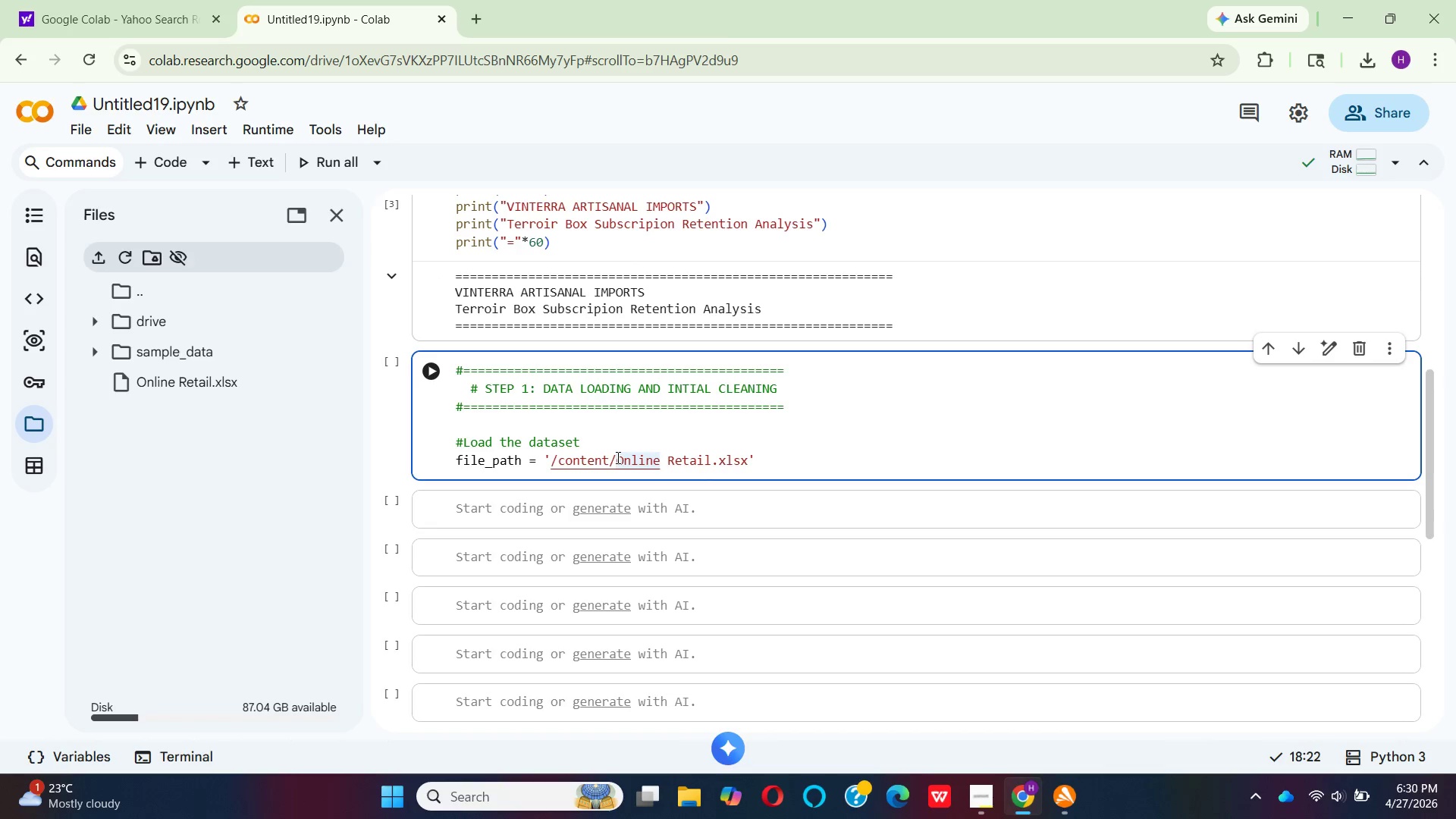 
key(Backspace)
 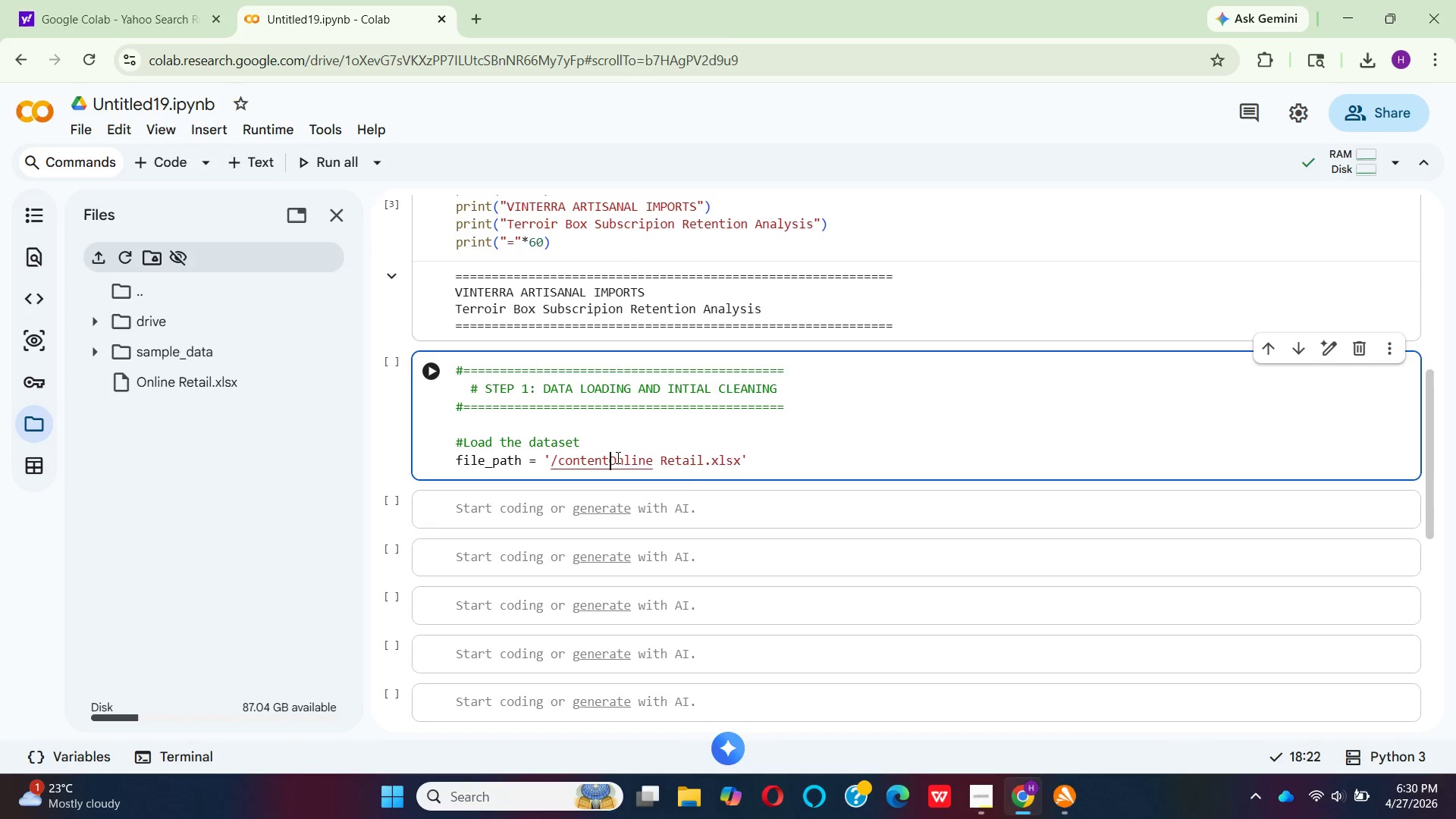 
key(Backspace)
 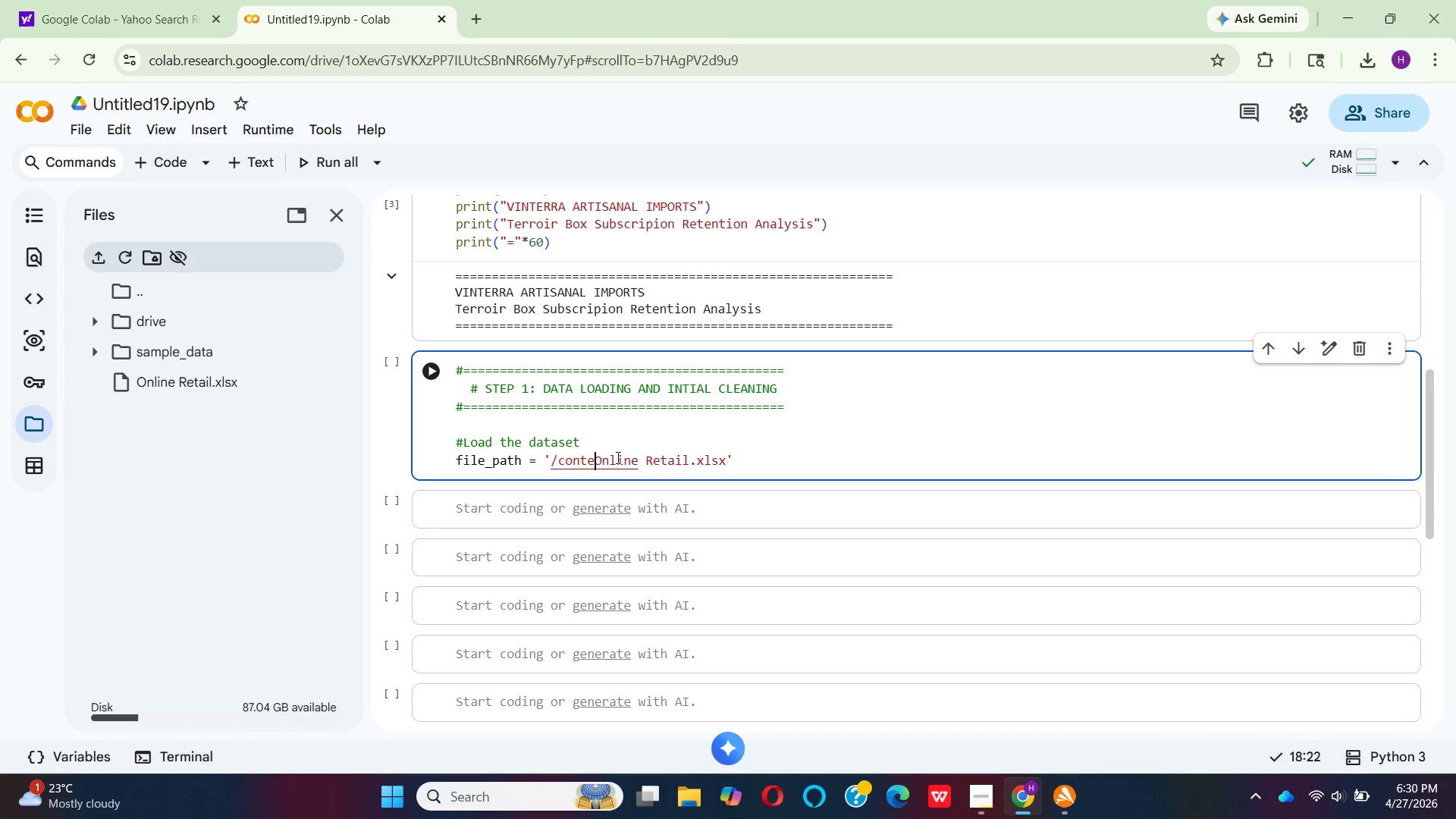 
key(Backspace)
 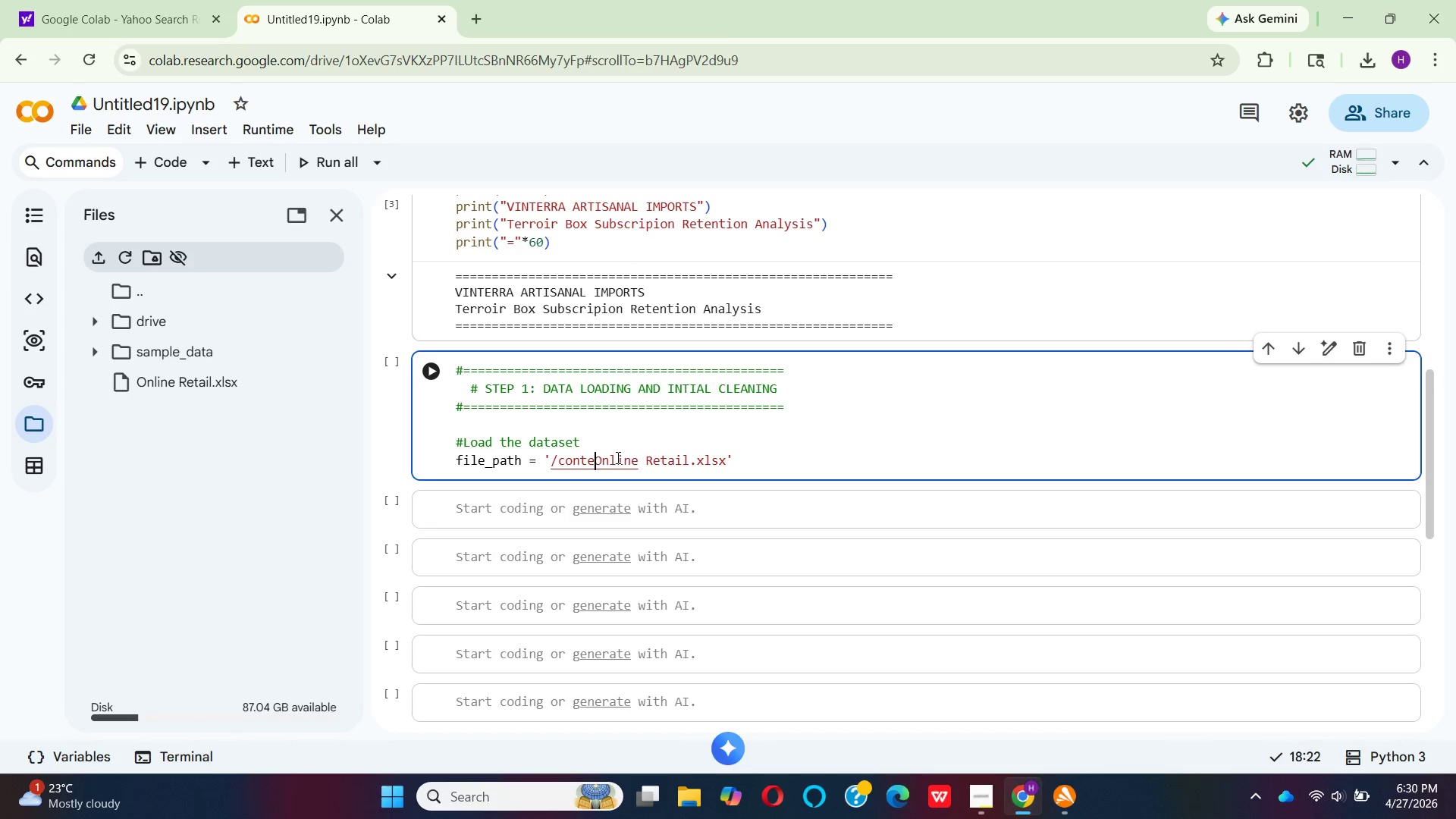 
key(Backspace)
 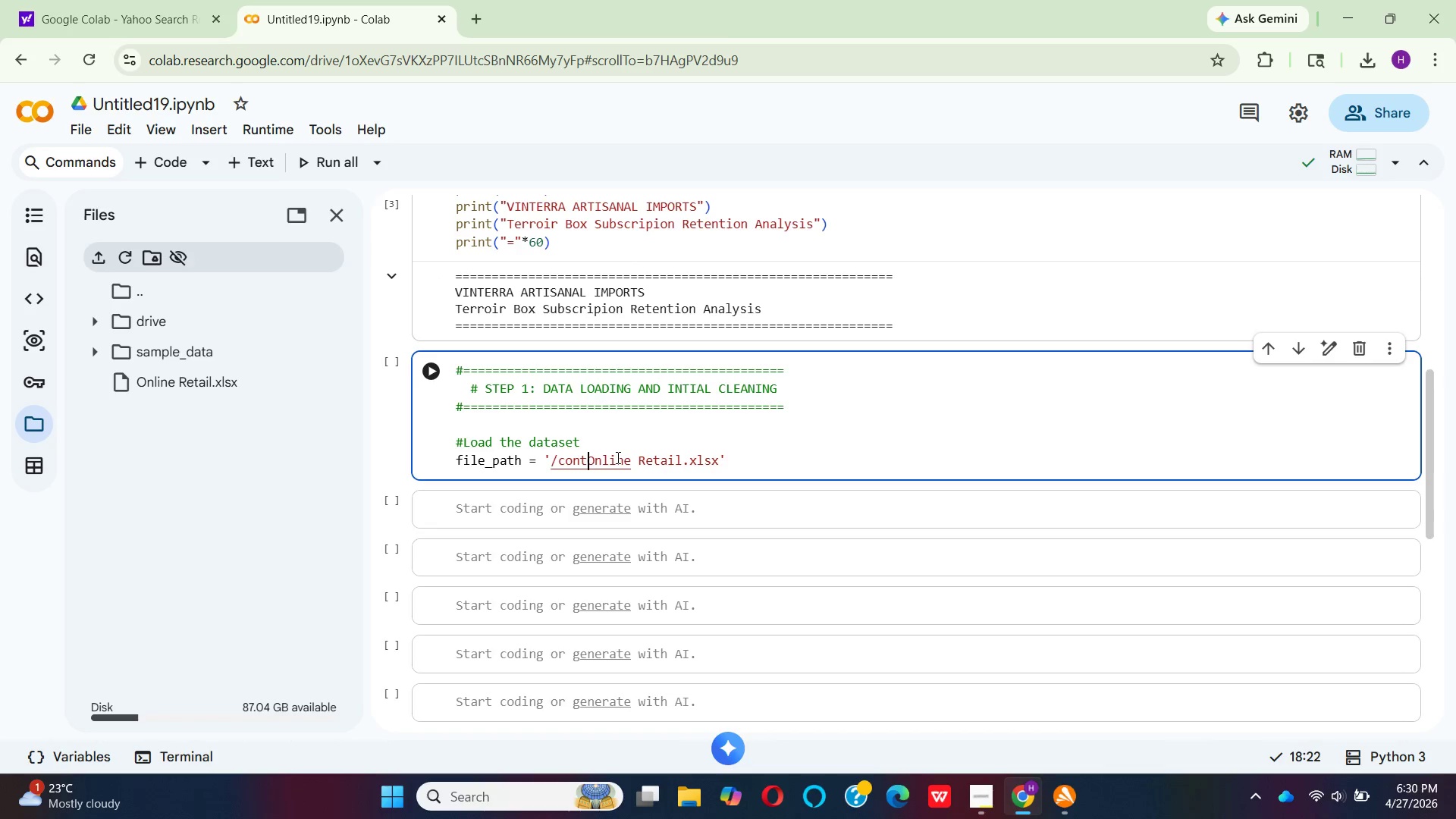 
key(Backspace)
 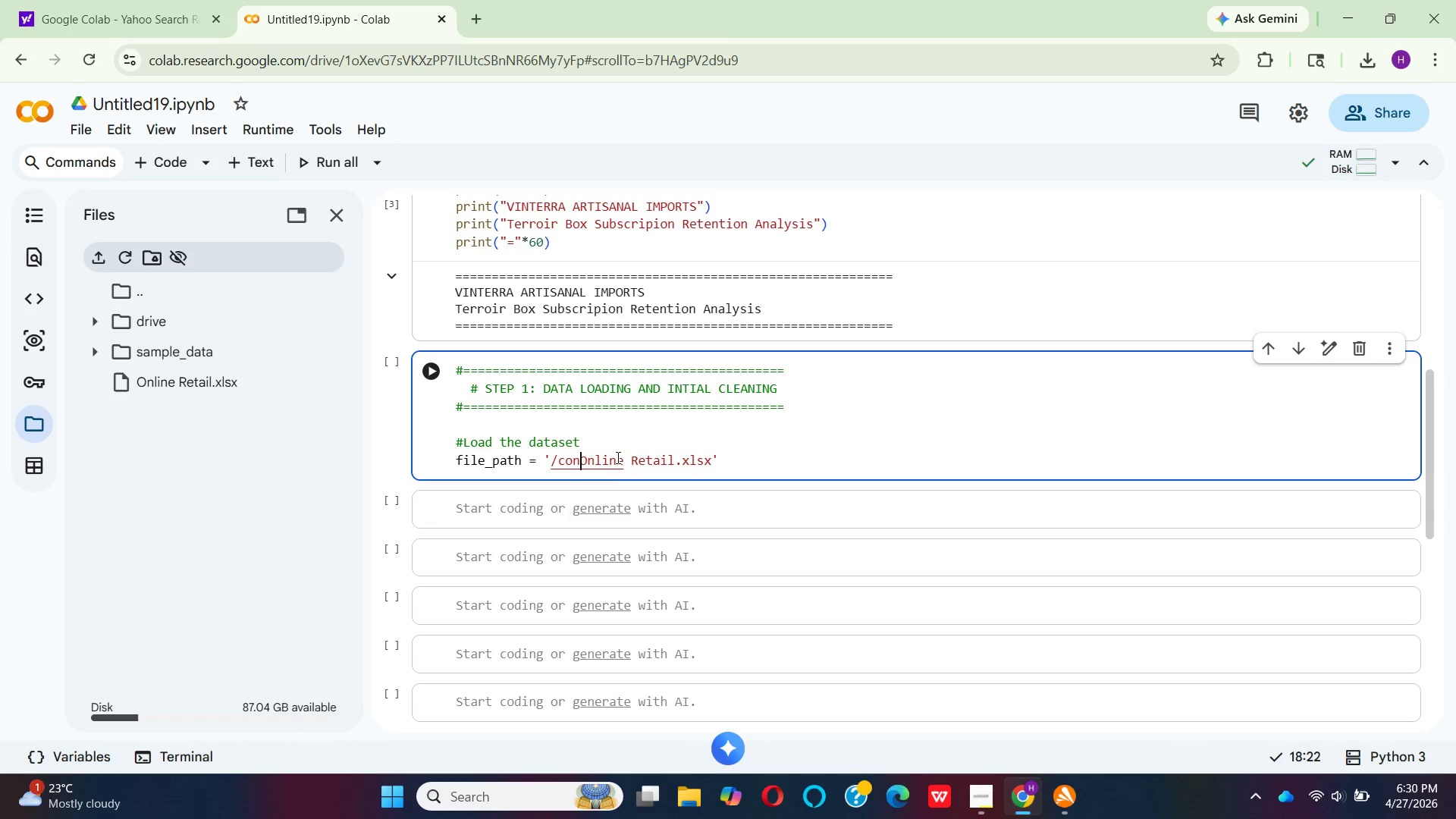 
key(Backspace)
 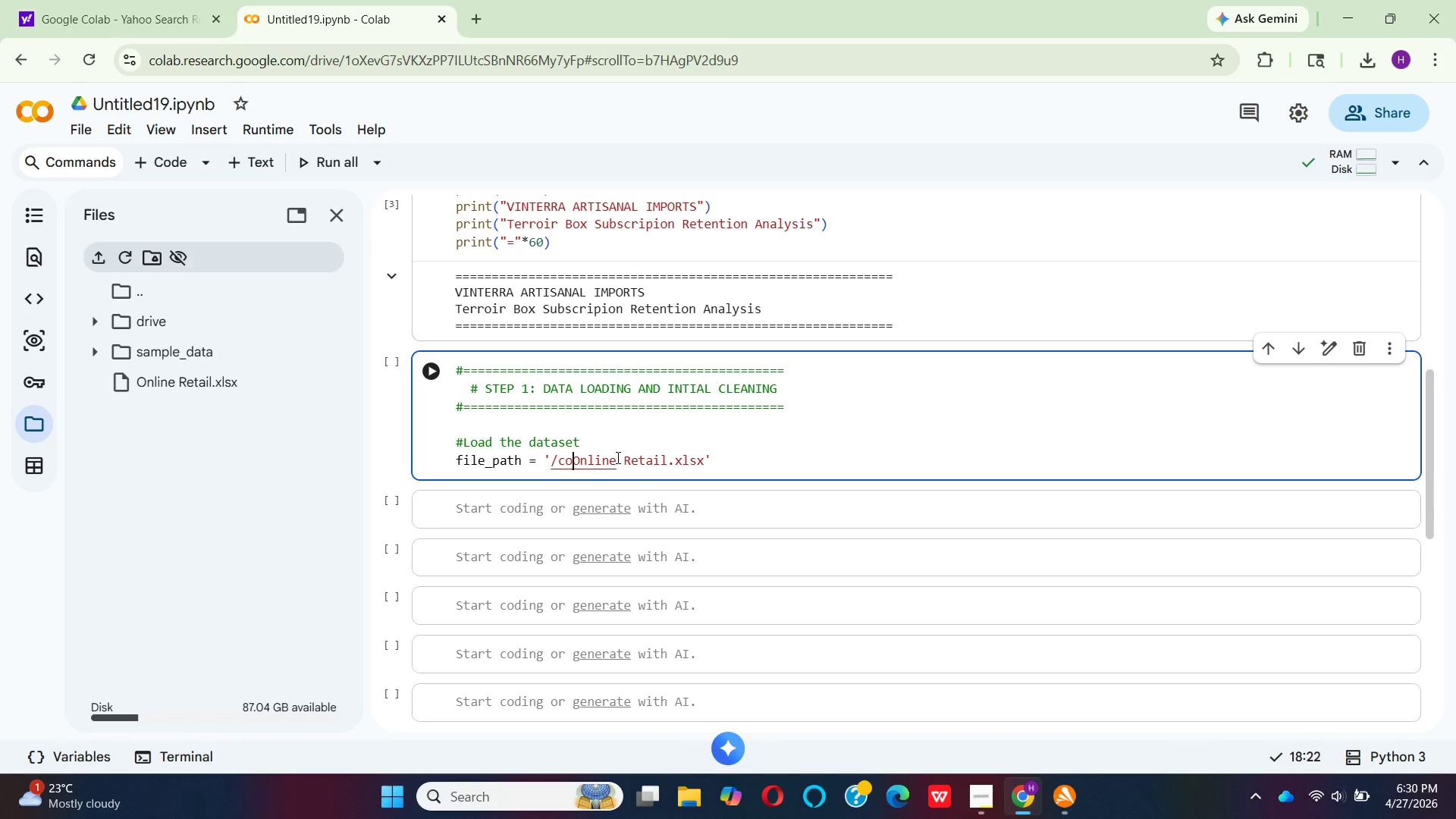 
key(Backspace)
 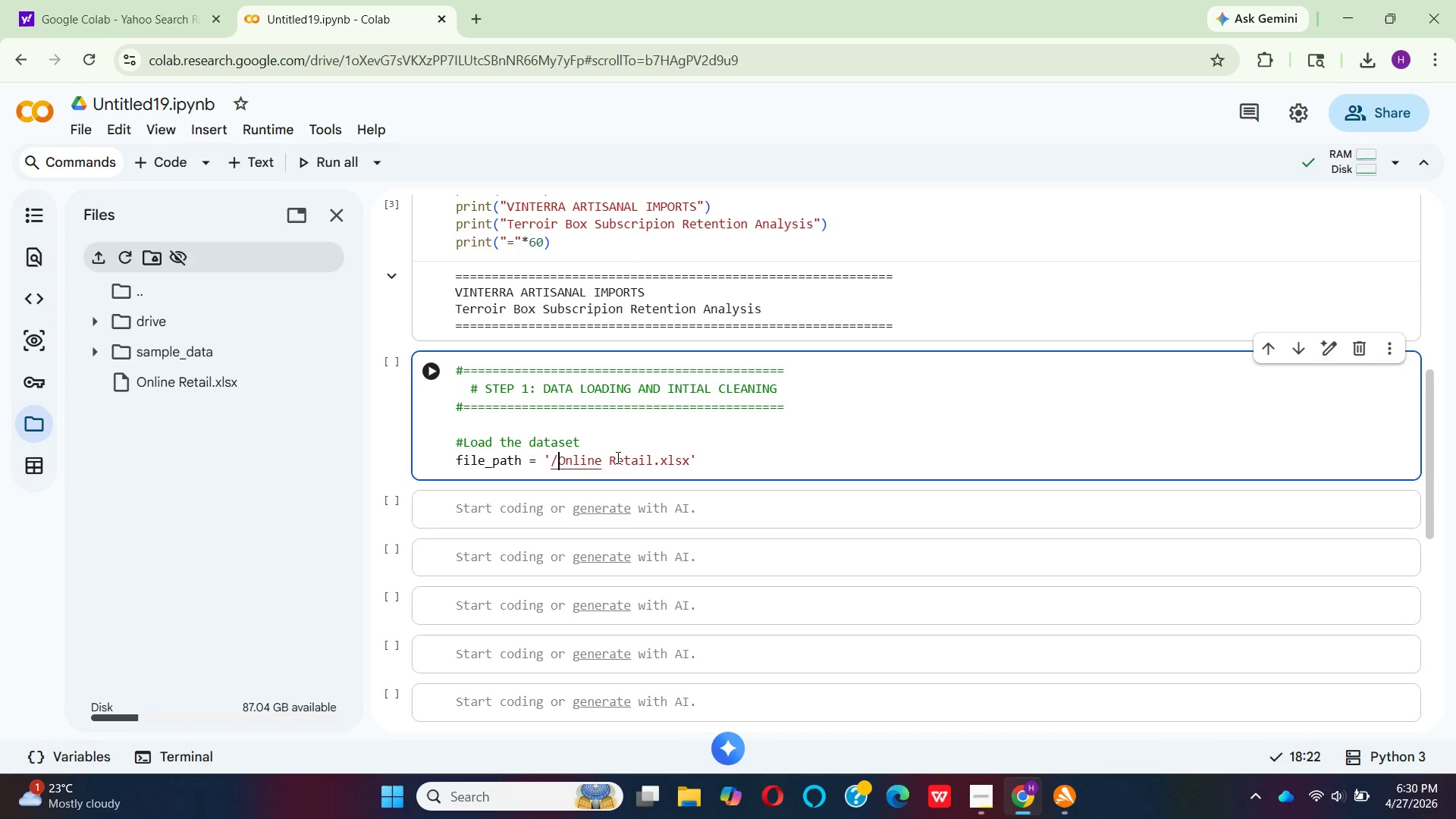 
key(Backspace)
 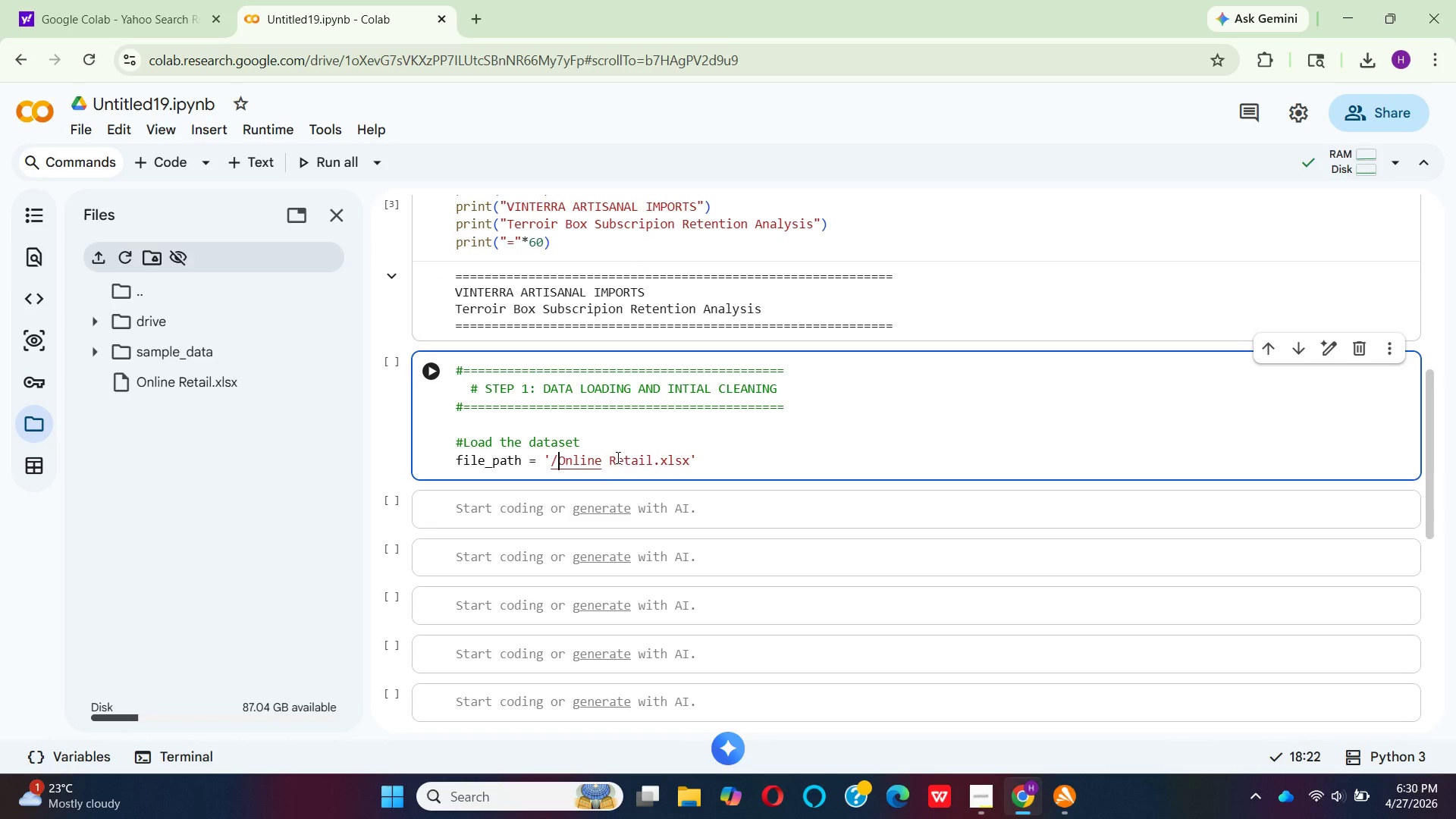 
key(Backspace)
 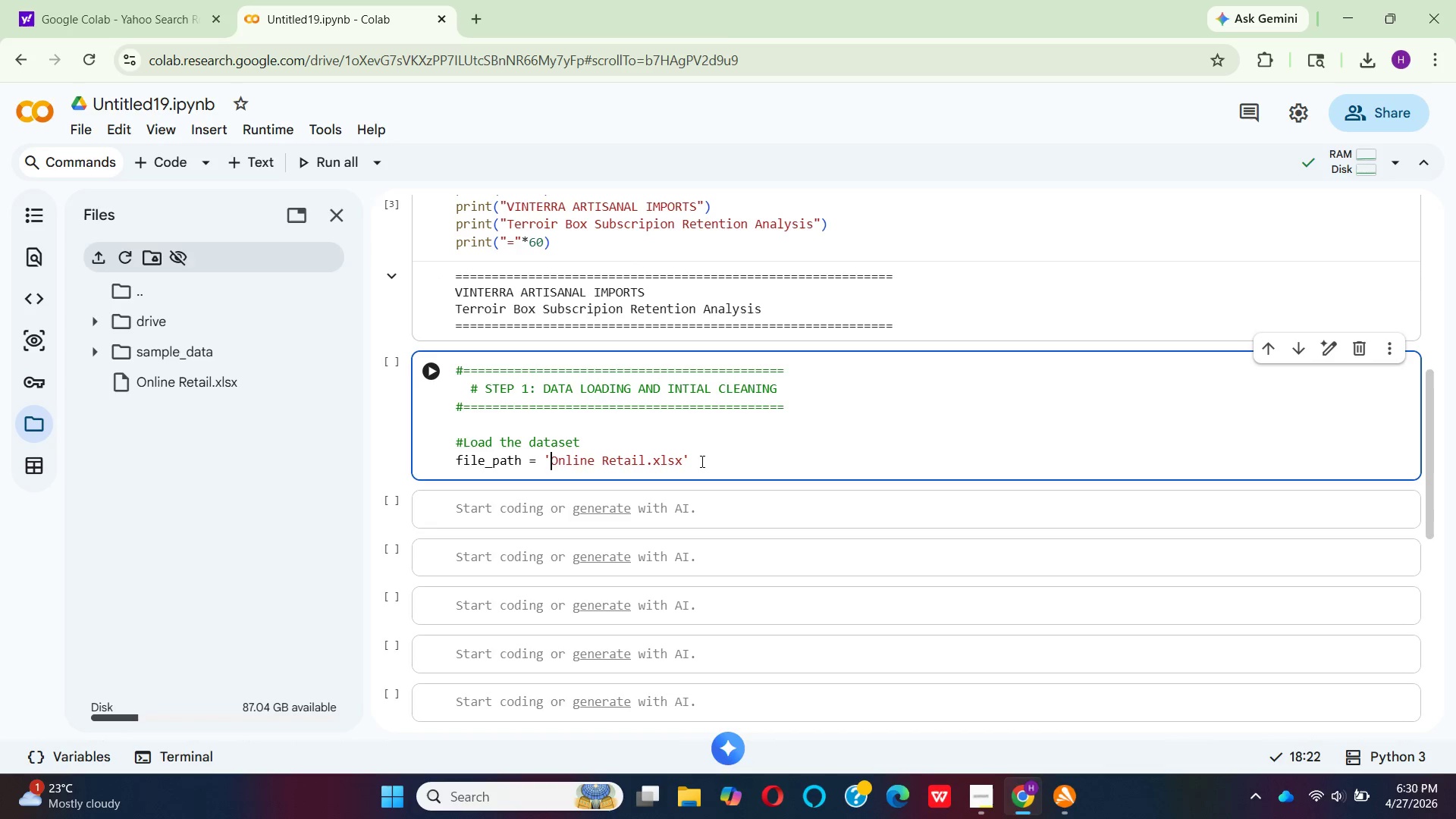 
left_click([735, 455])
 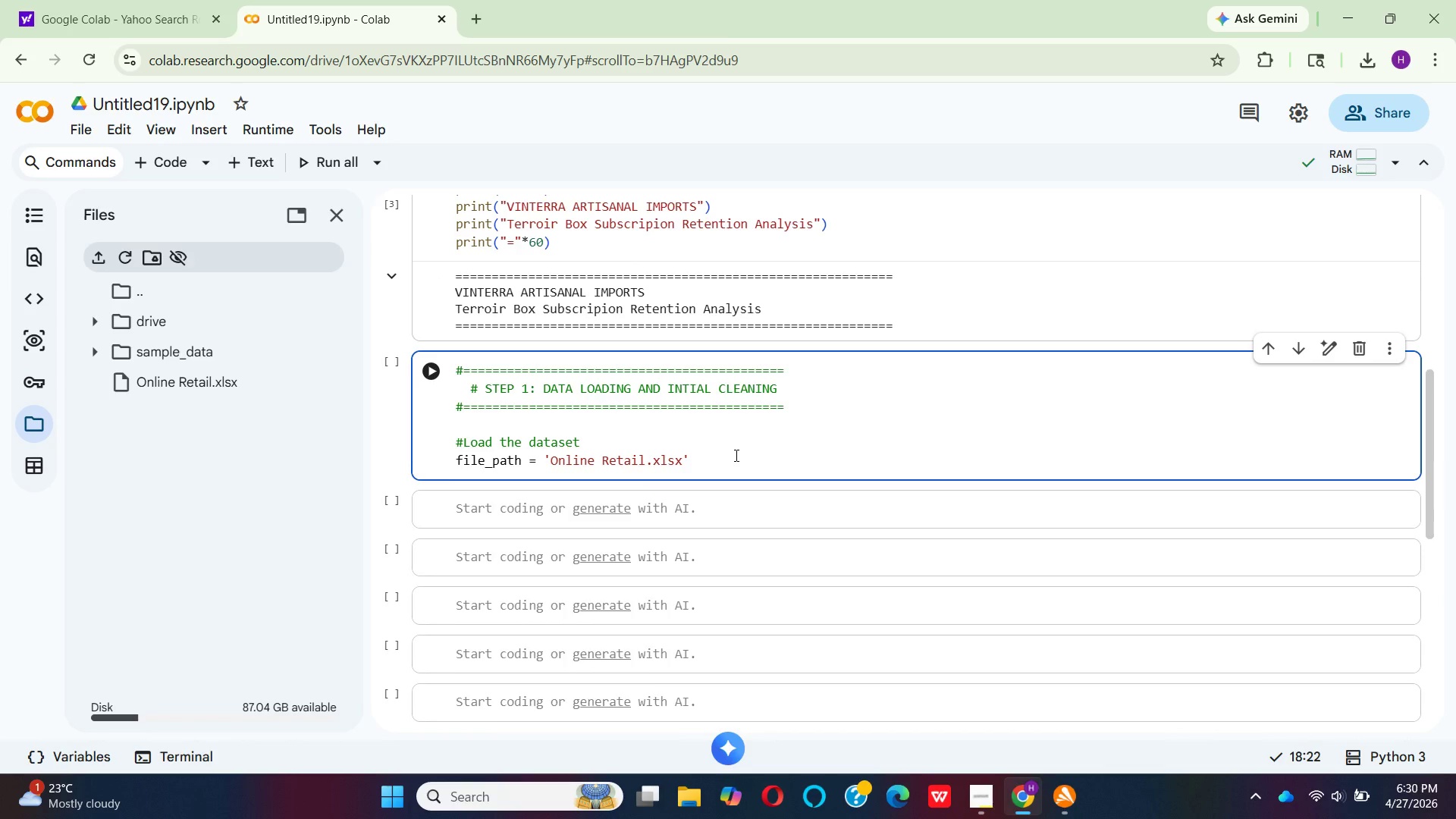 
key(Enter)
 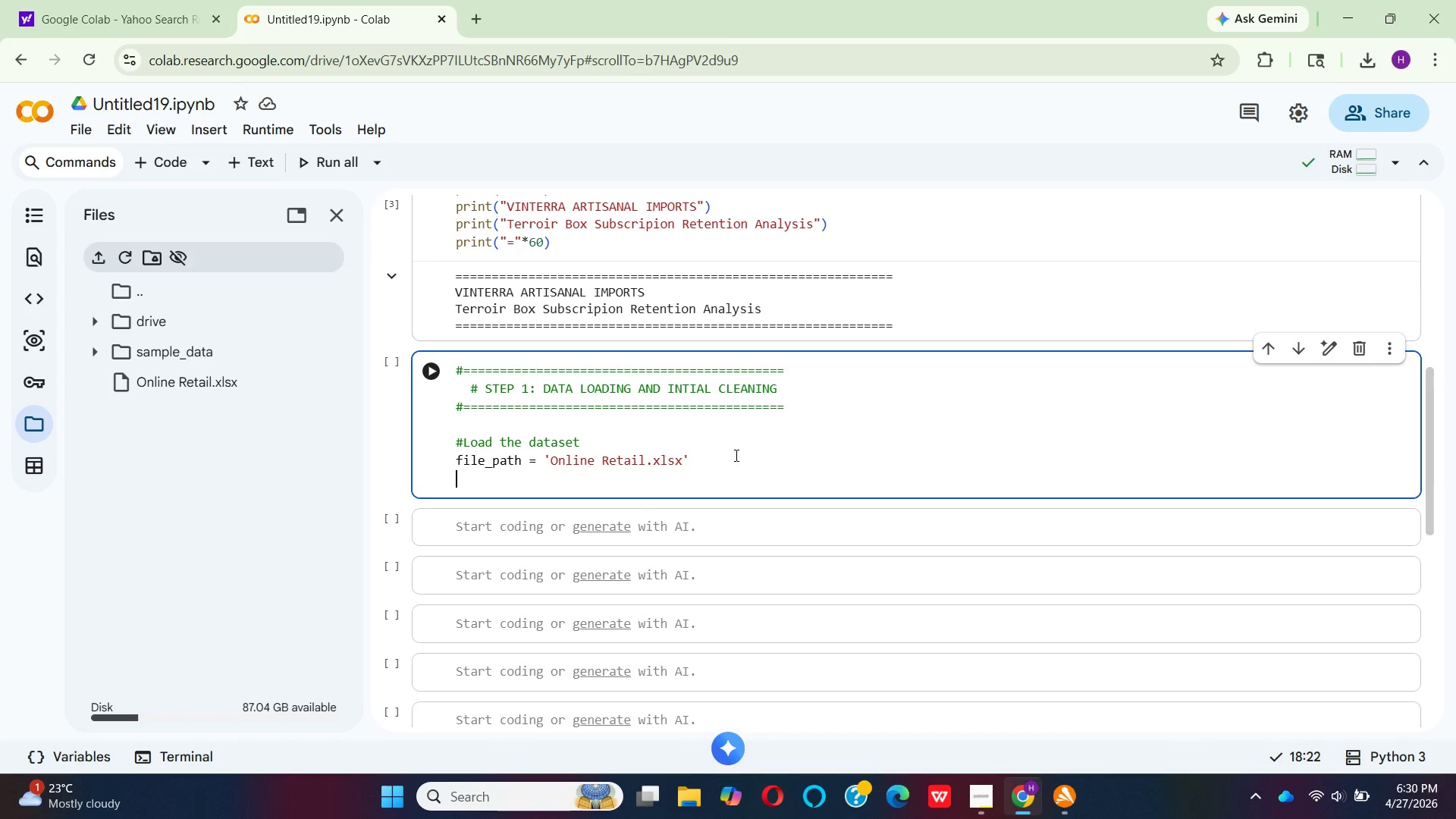 
wait(15.14)
 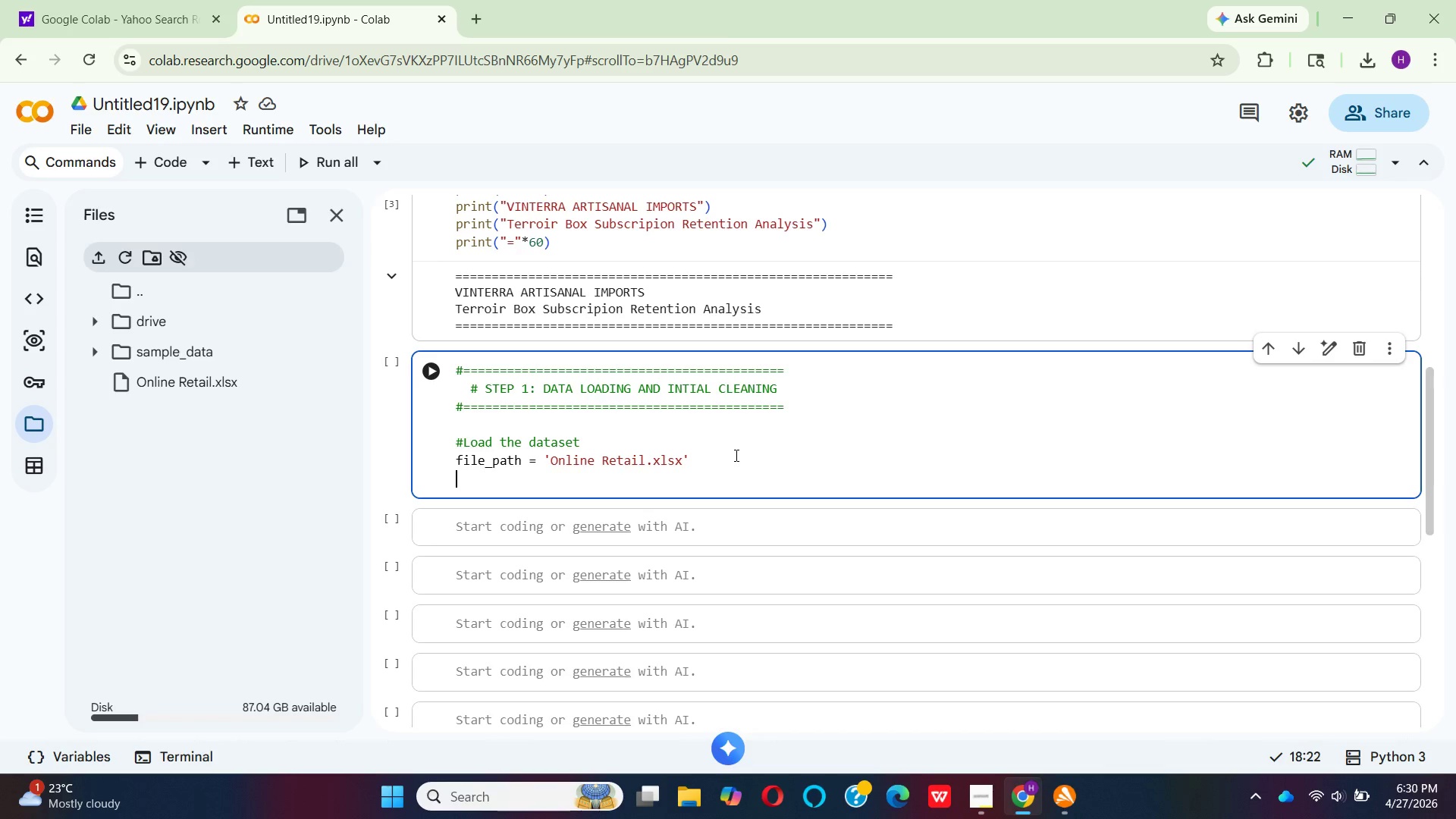 
type(df = pd)
 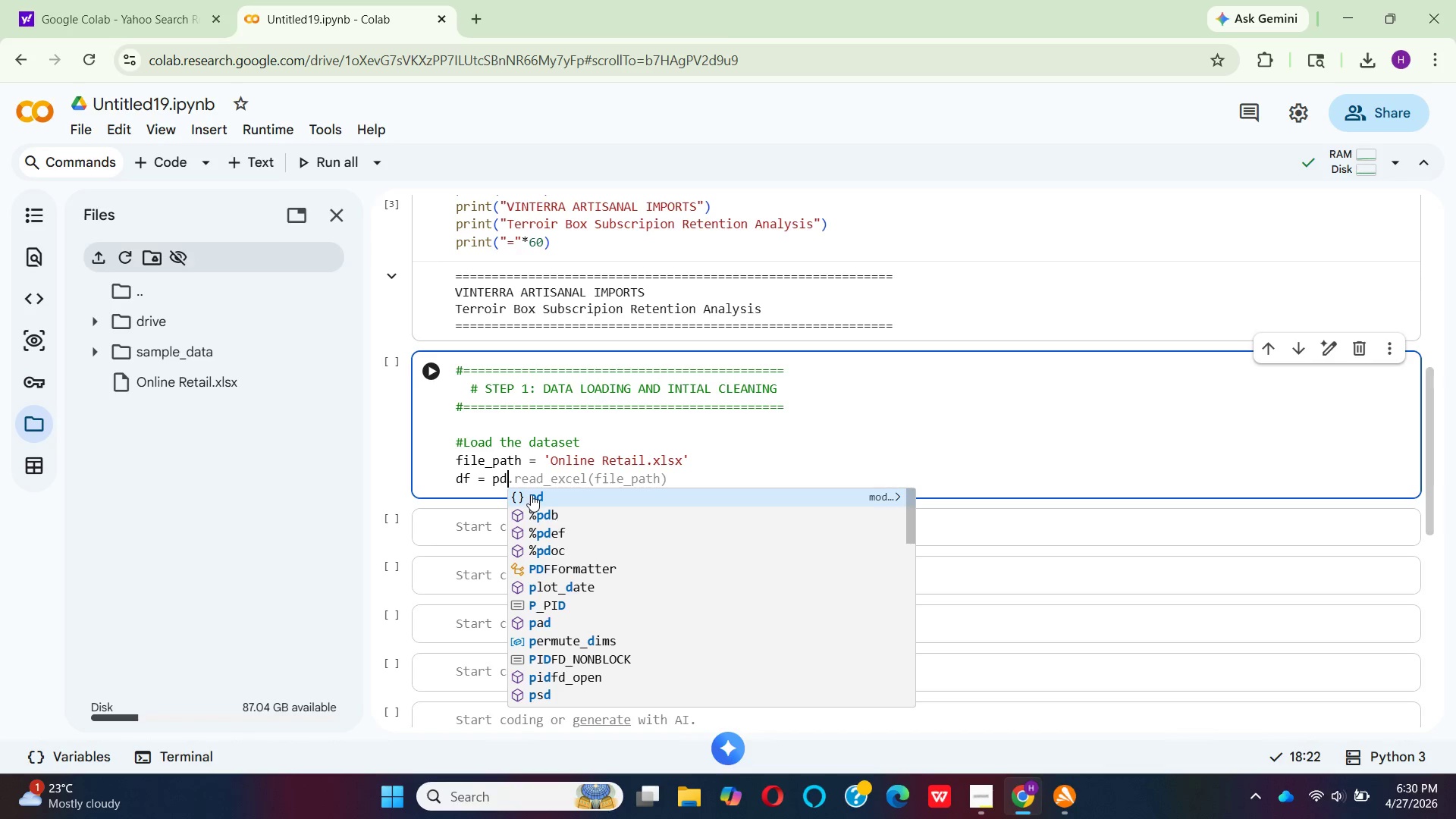 
key(Enter)
 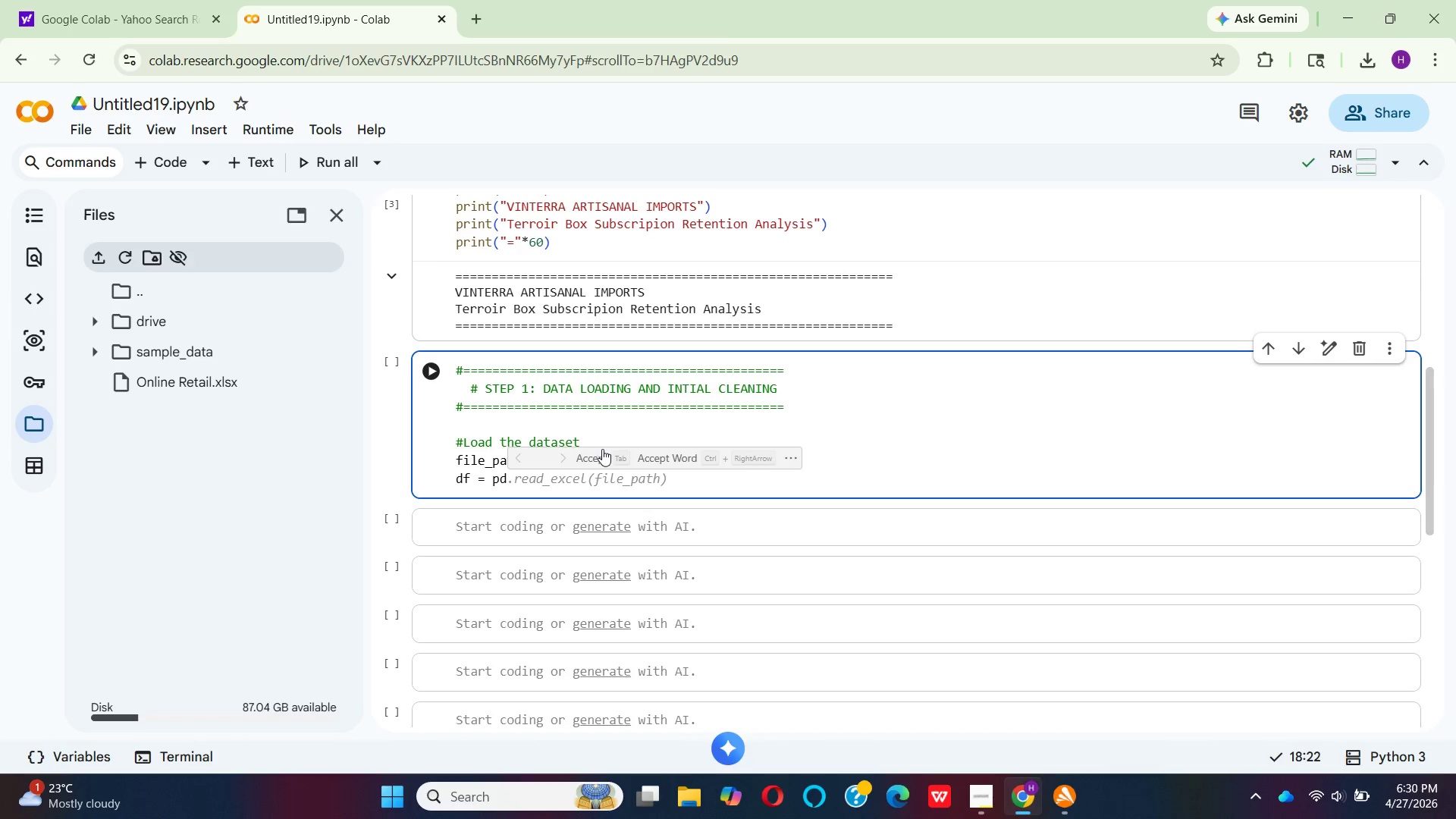 
left_click([589, 460])
 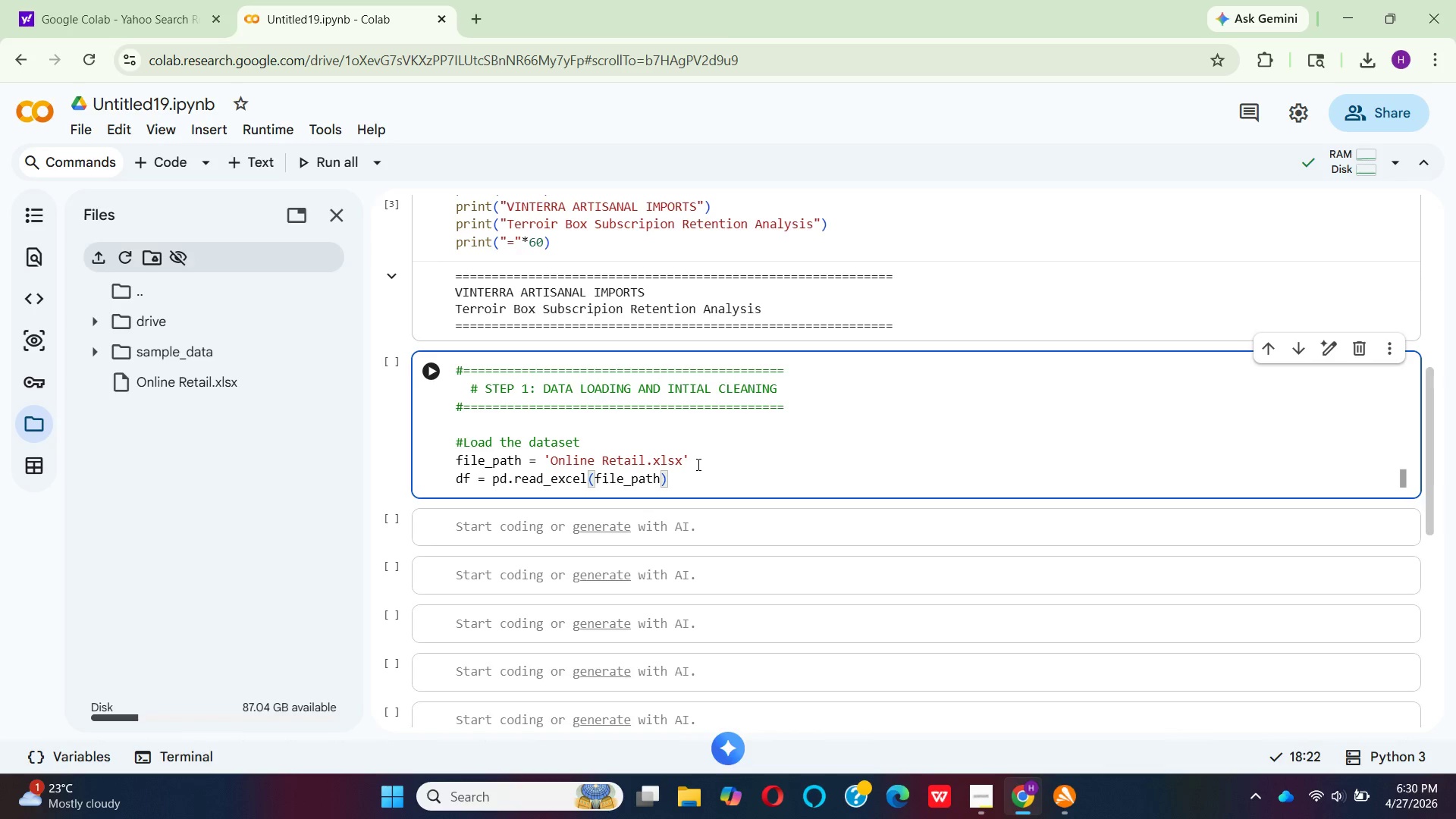 
wait(9.06)
 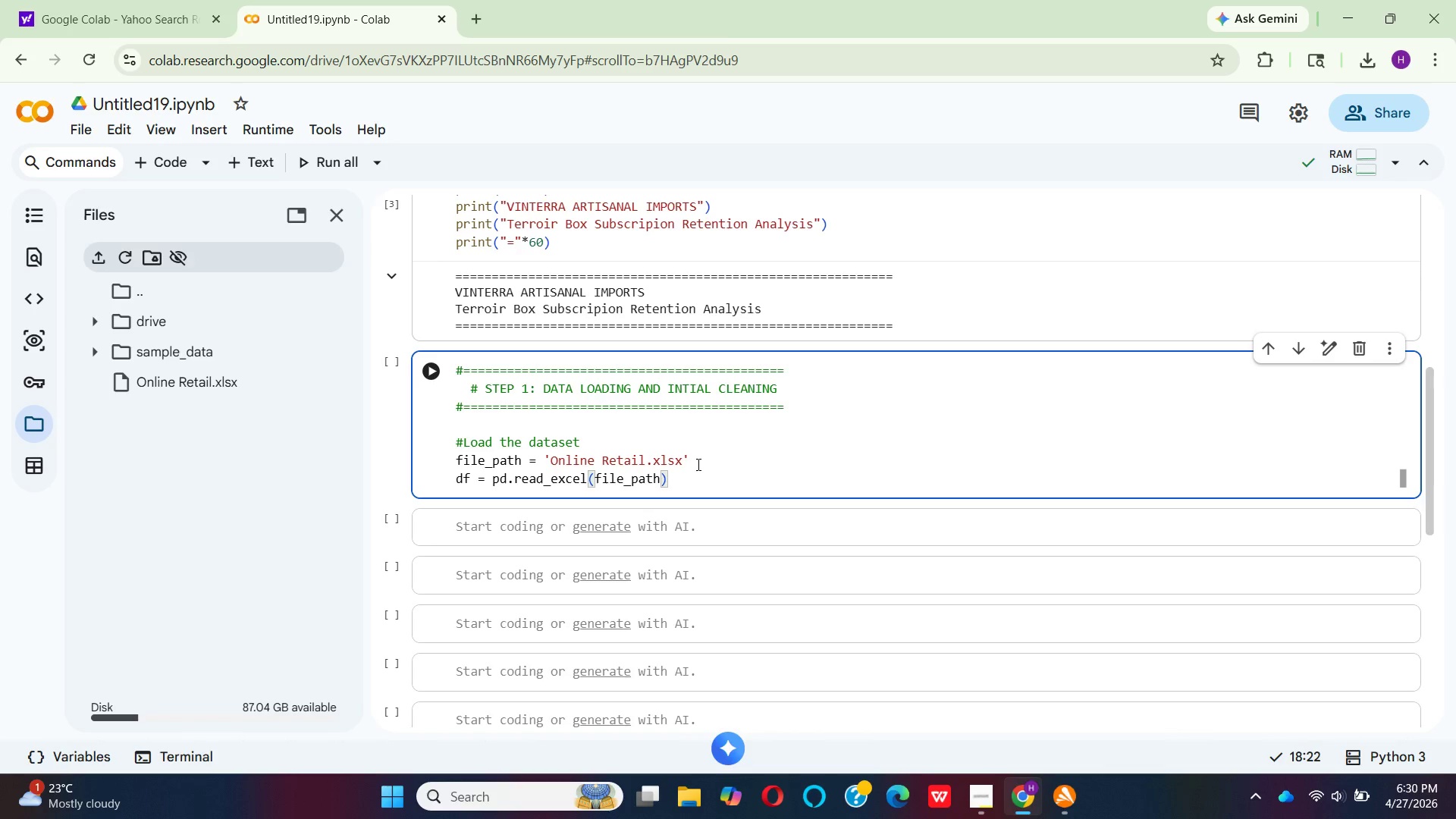 
key(Enter)
 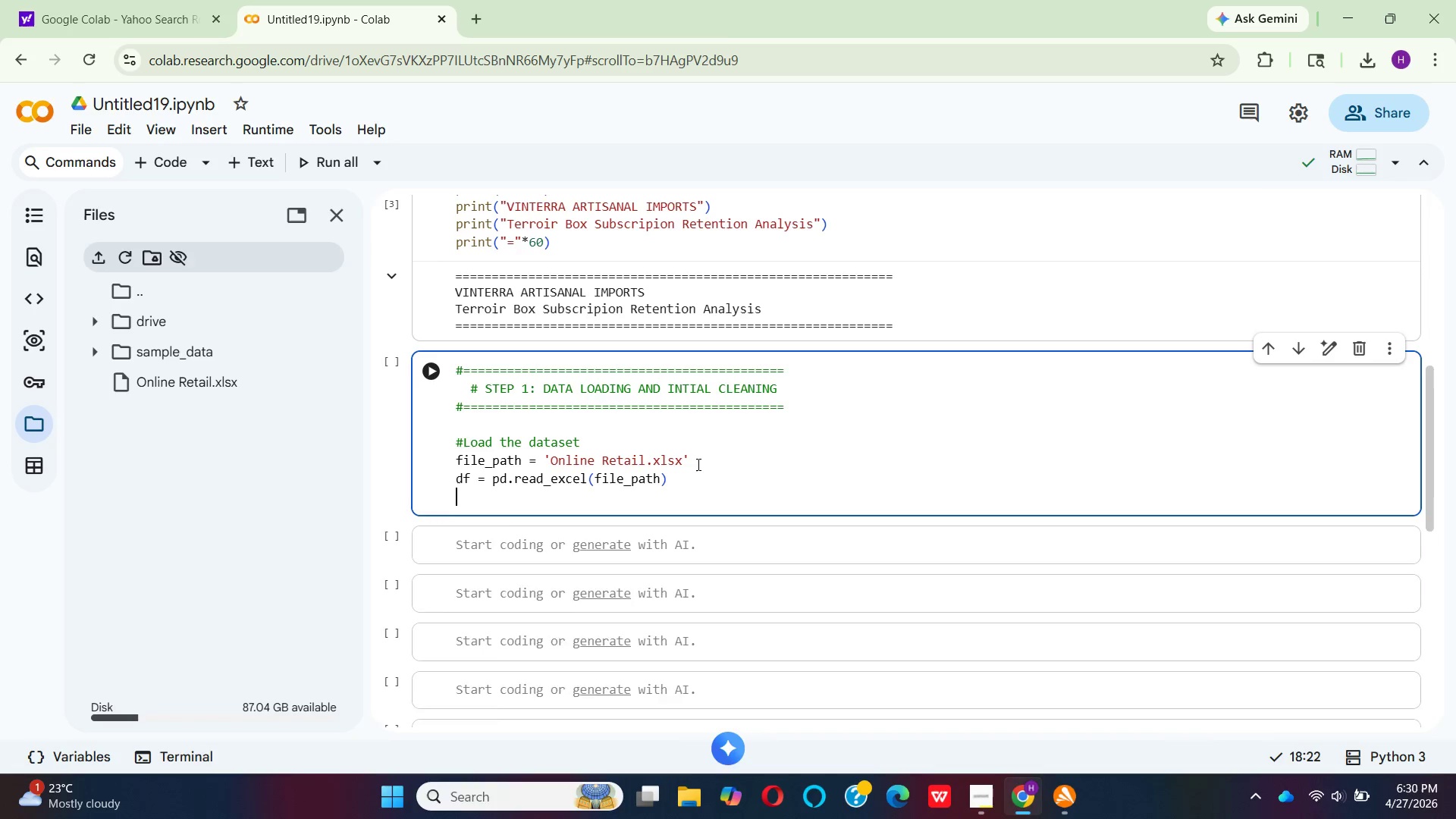 
key(Enter)
 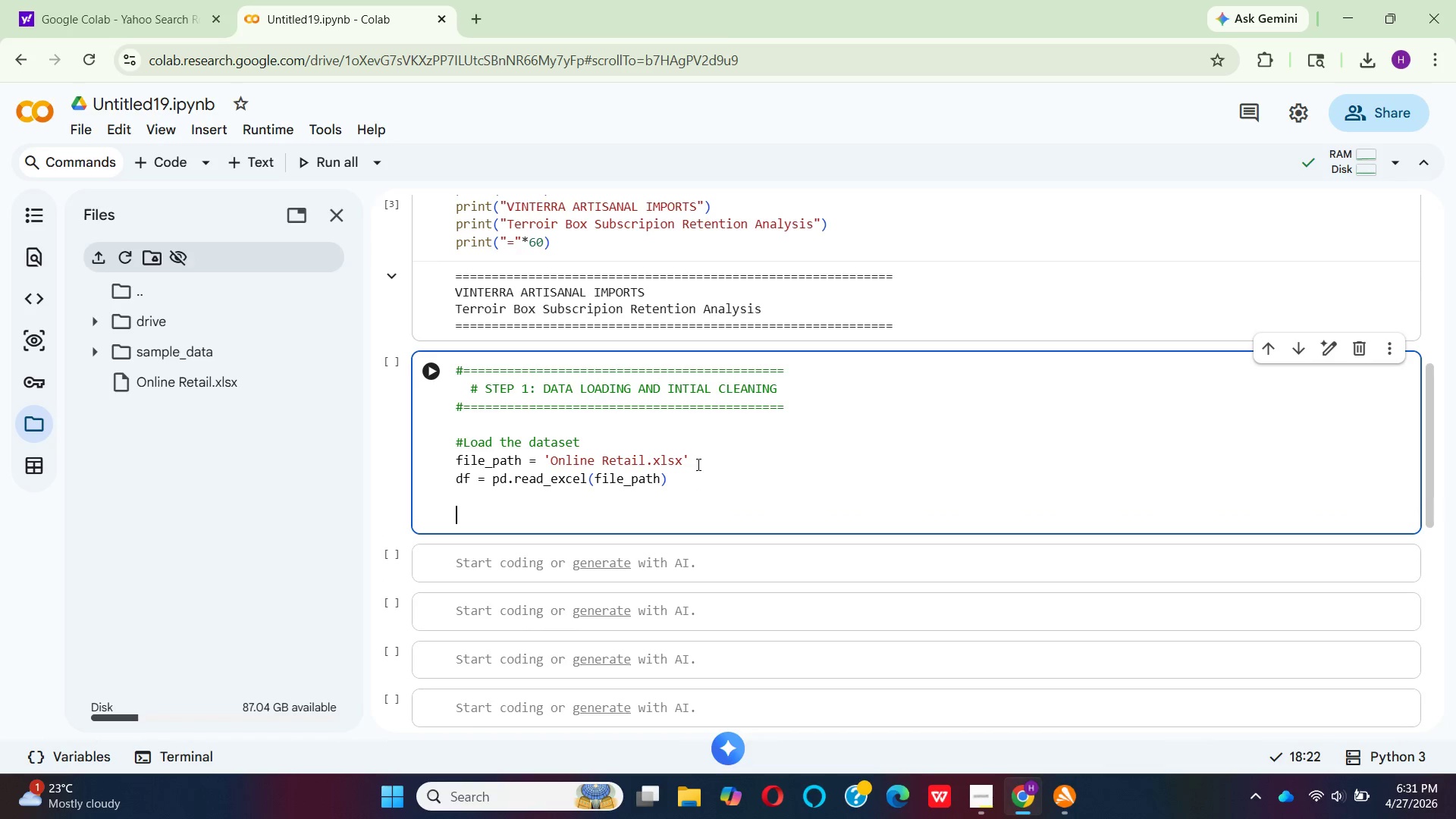 
wait(6.64)
 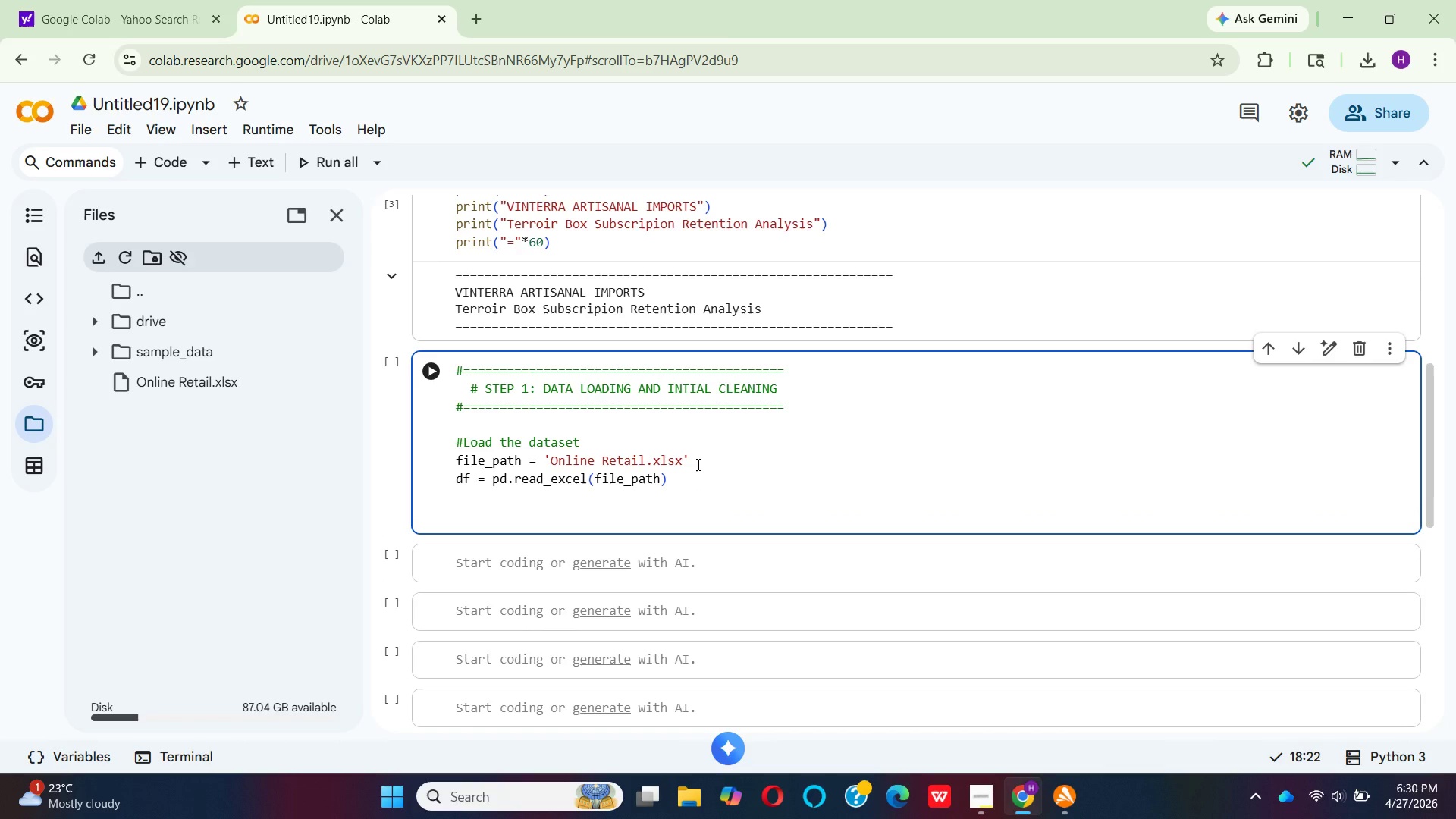 
type(prnt(f"\)
 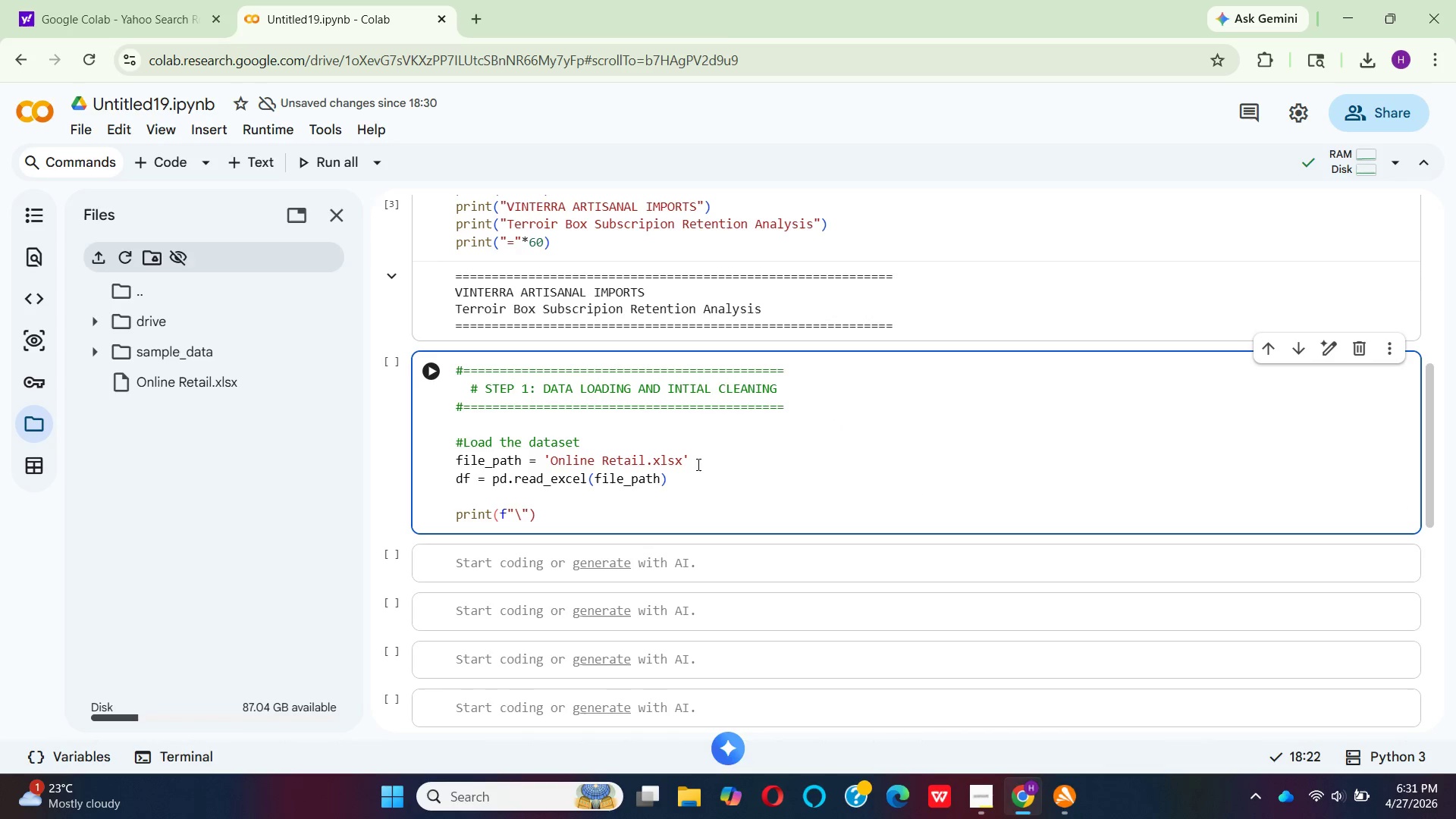 
hold_key(key=I, duration=0.34)
 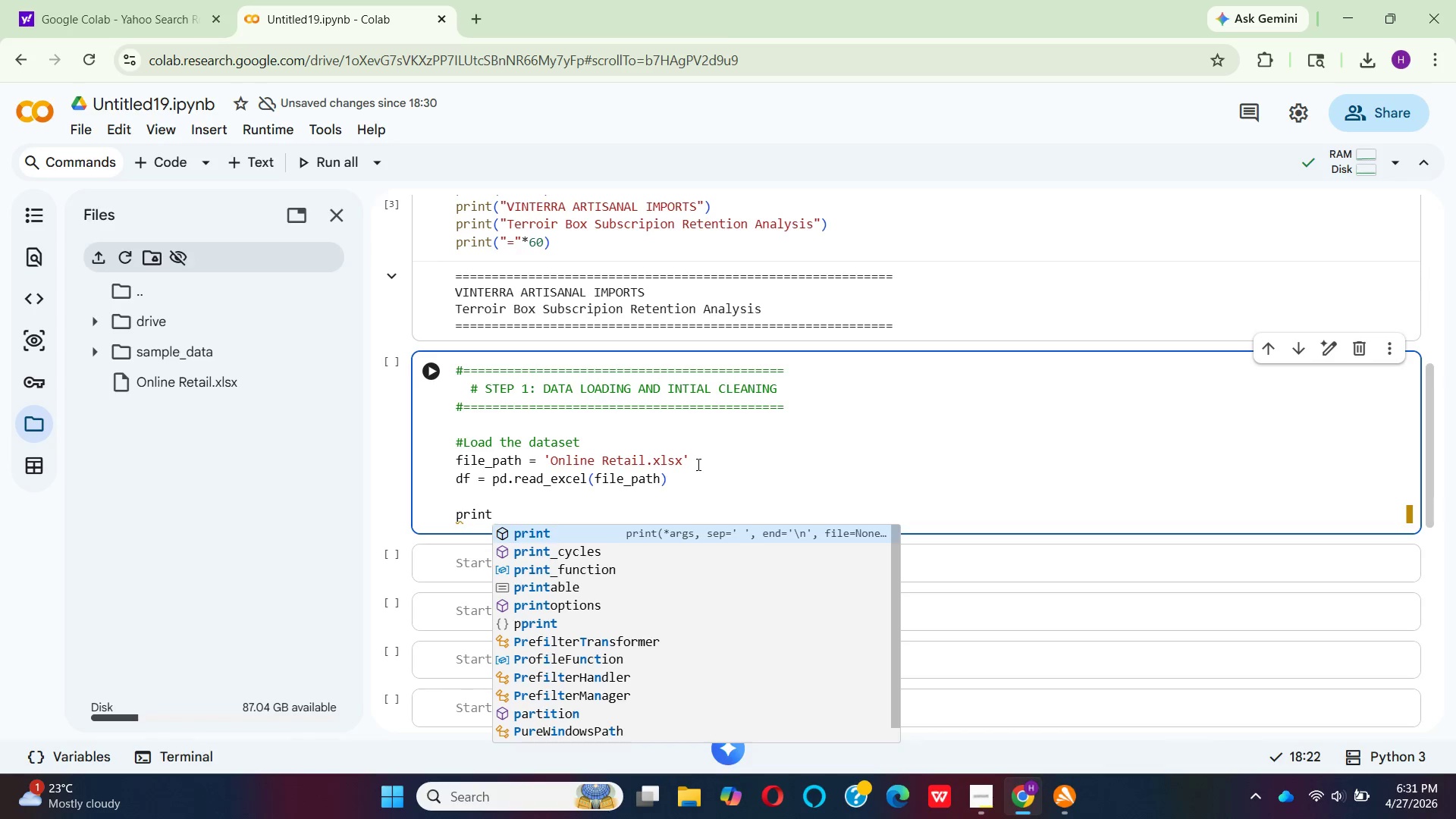 
key(N)
 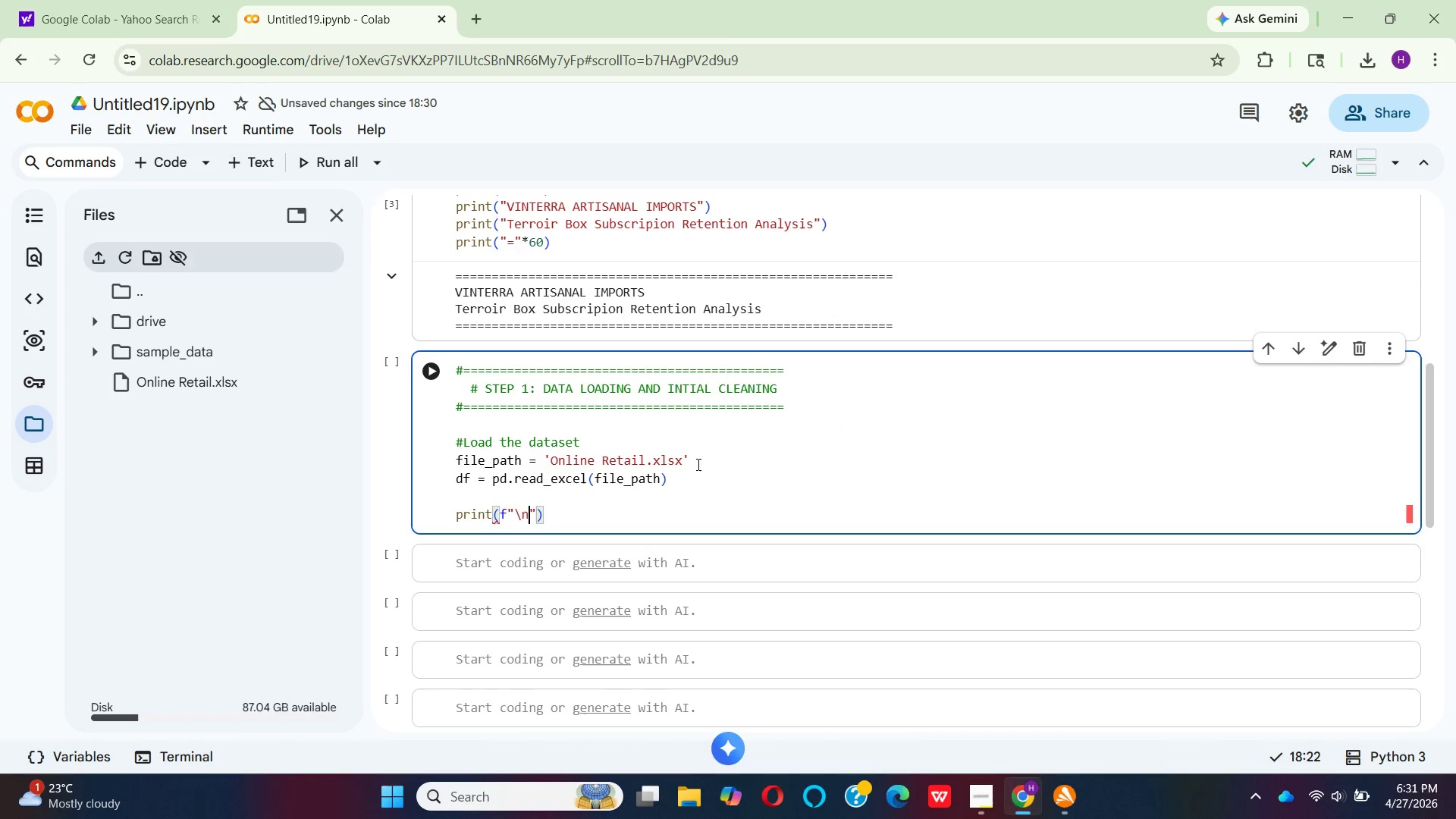 
key(Space)
 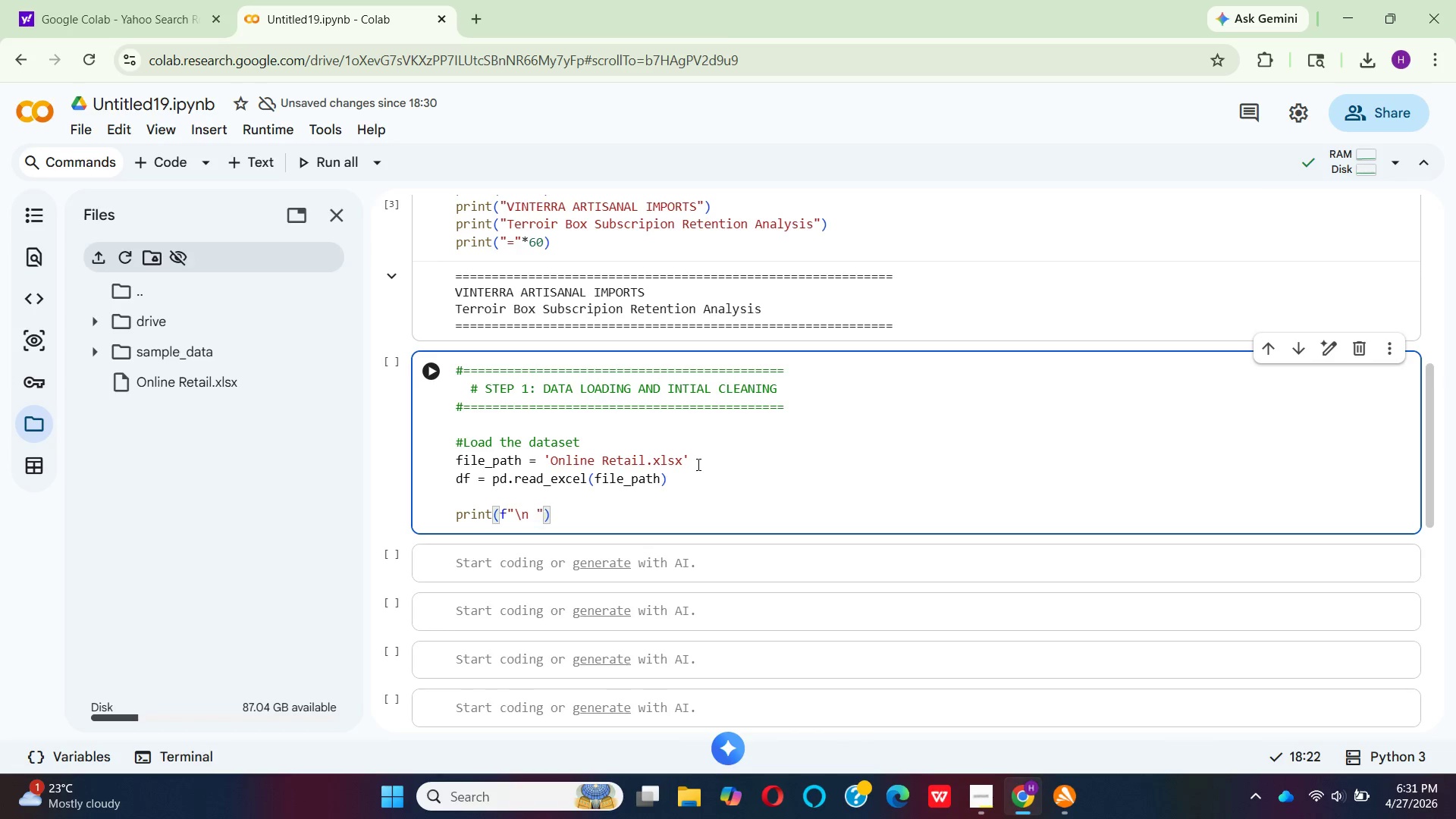 
type(Dataset loaded)
 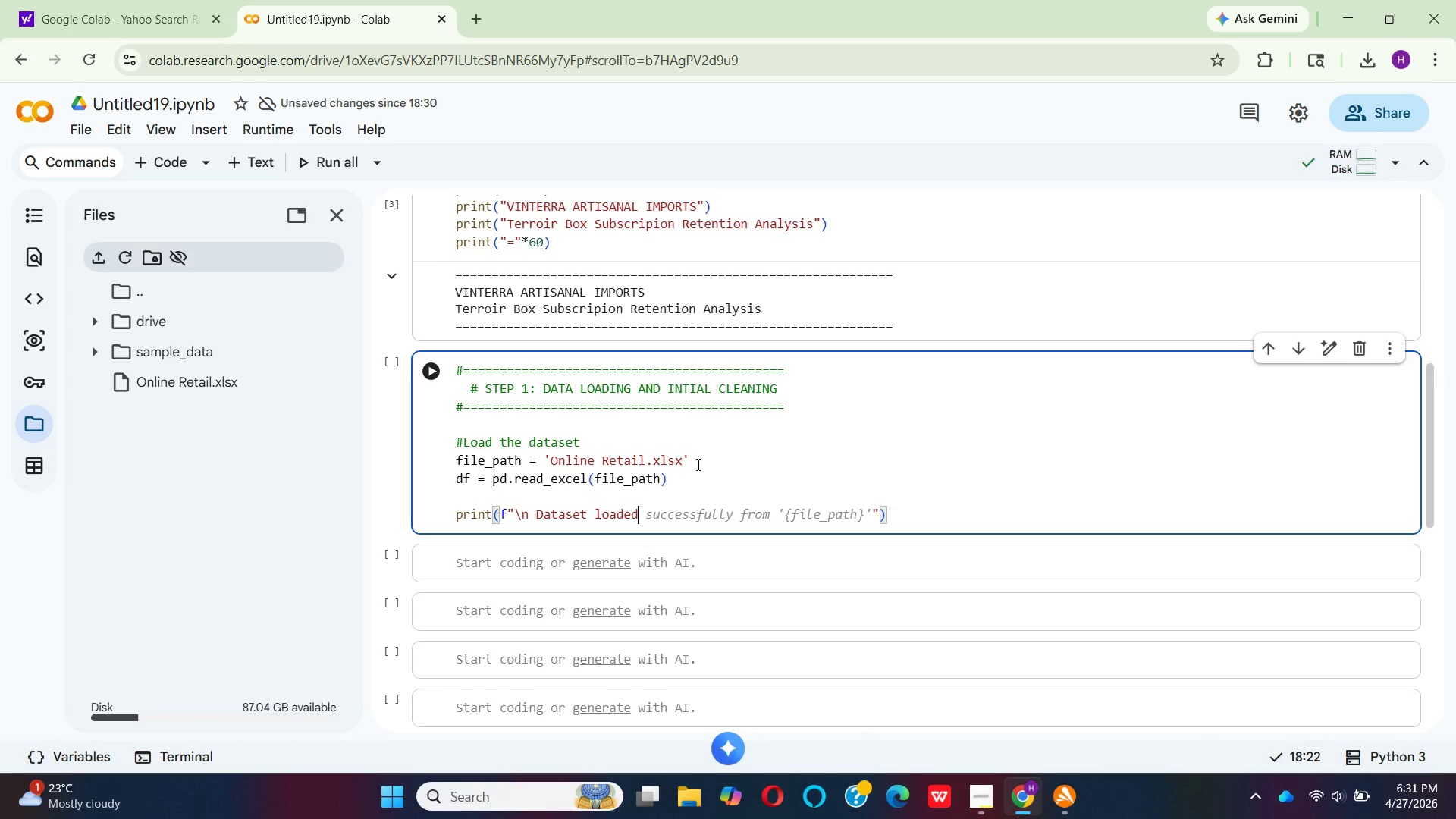 
wait(6.95)
 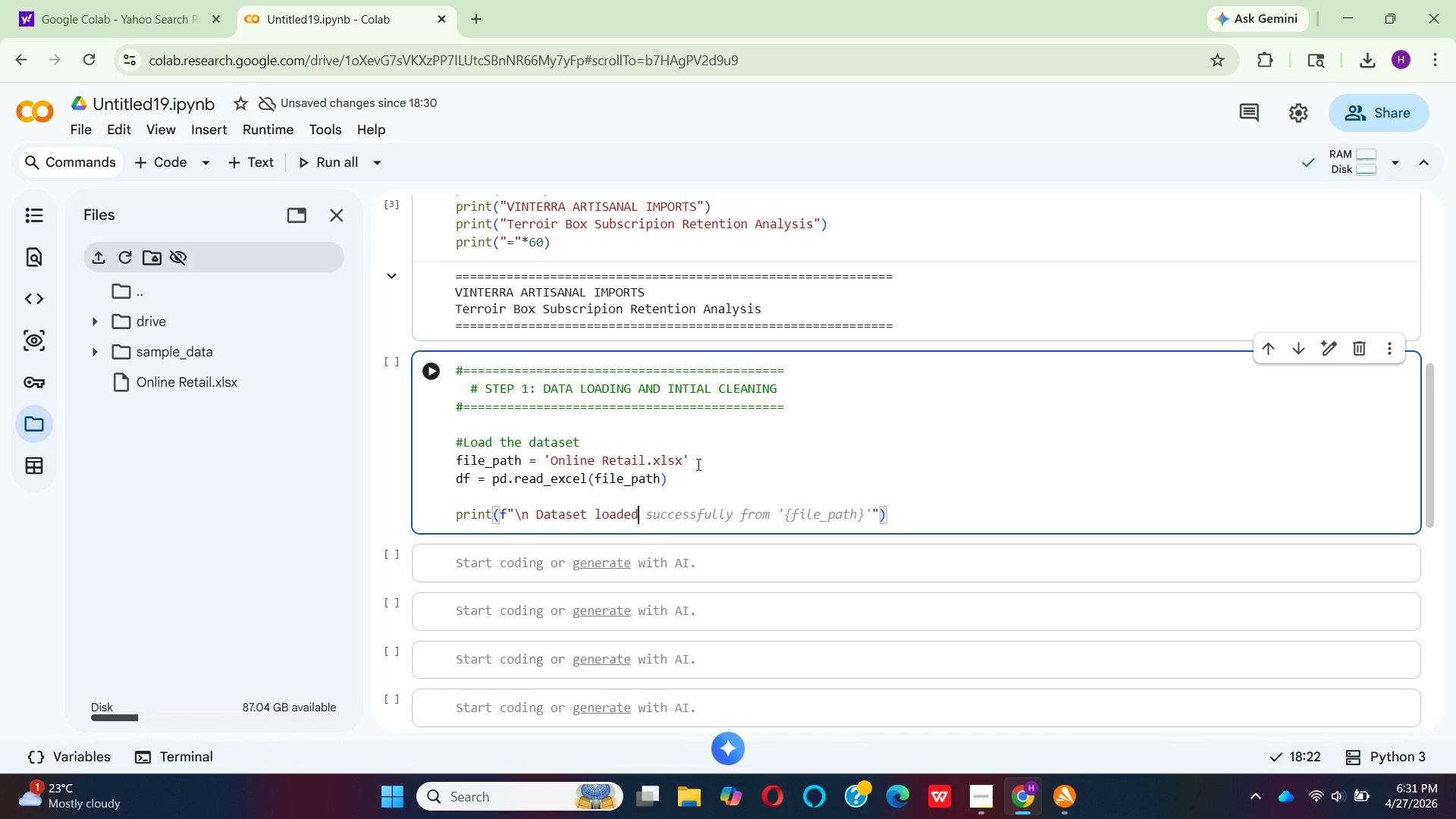 
type( successfully!)
 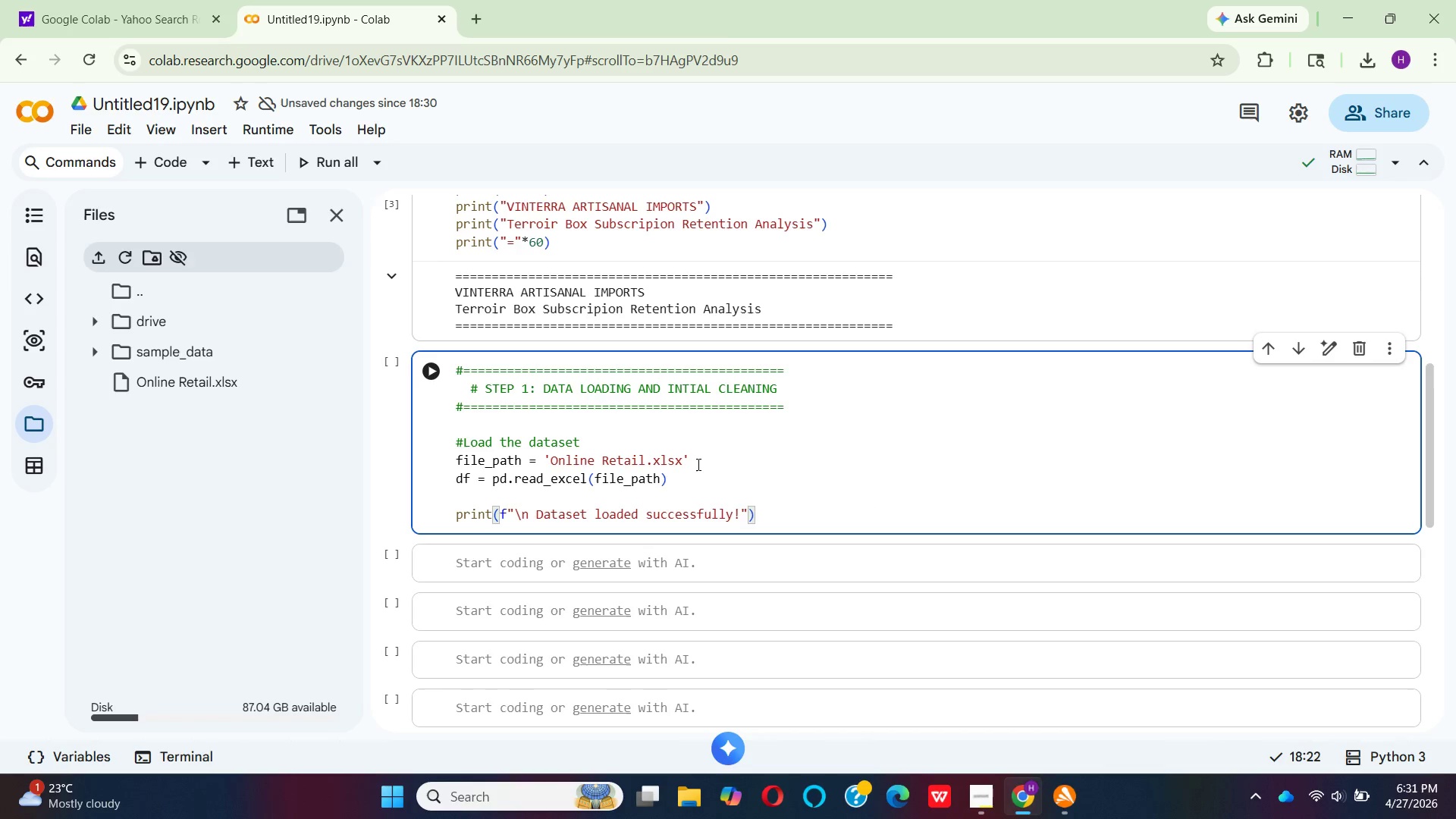 
key(ArrowRight)
 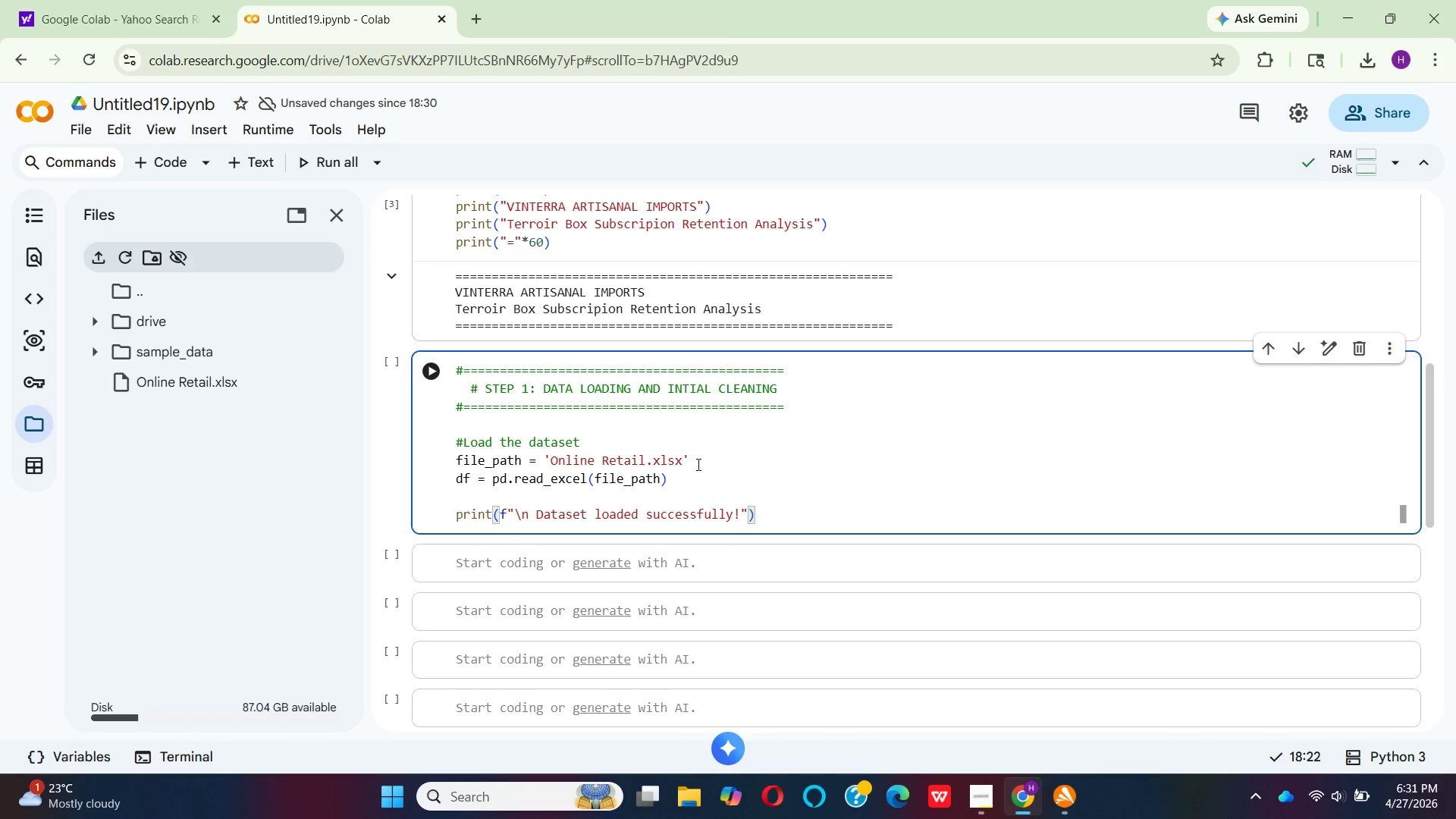 
key(Enter)
 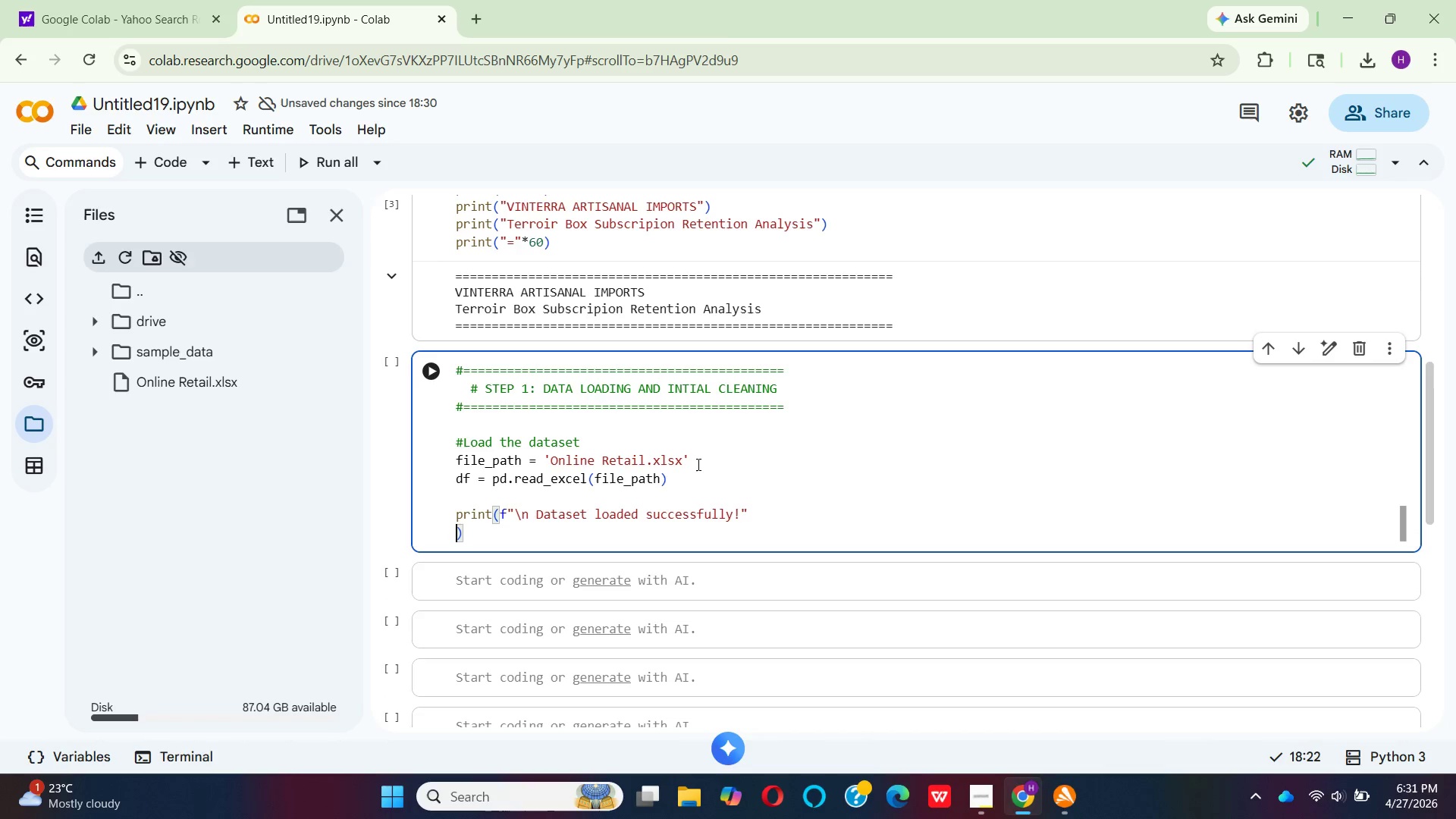 
key(Control+Z)
 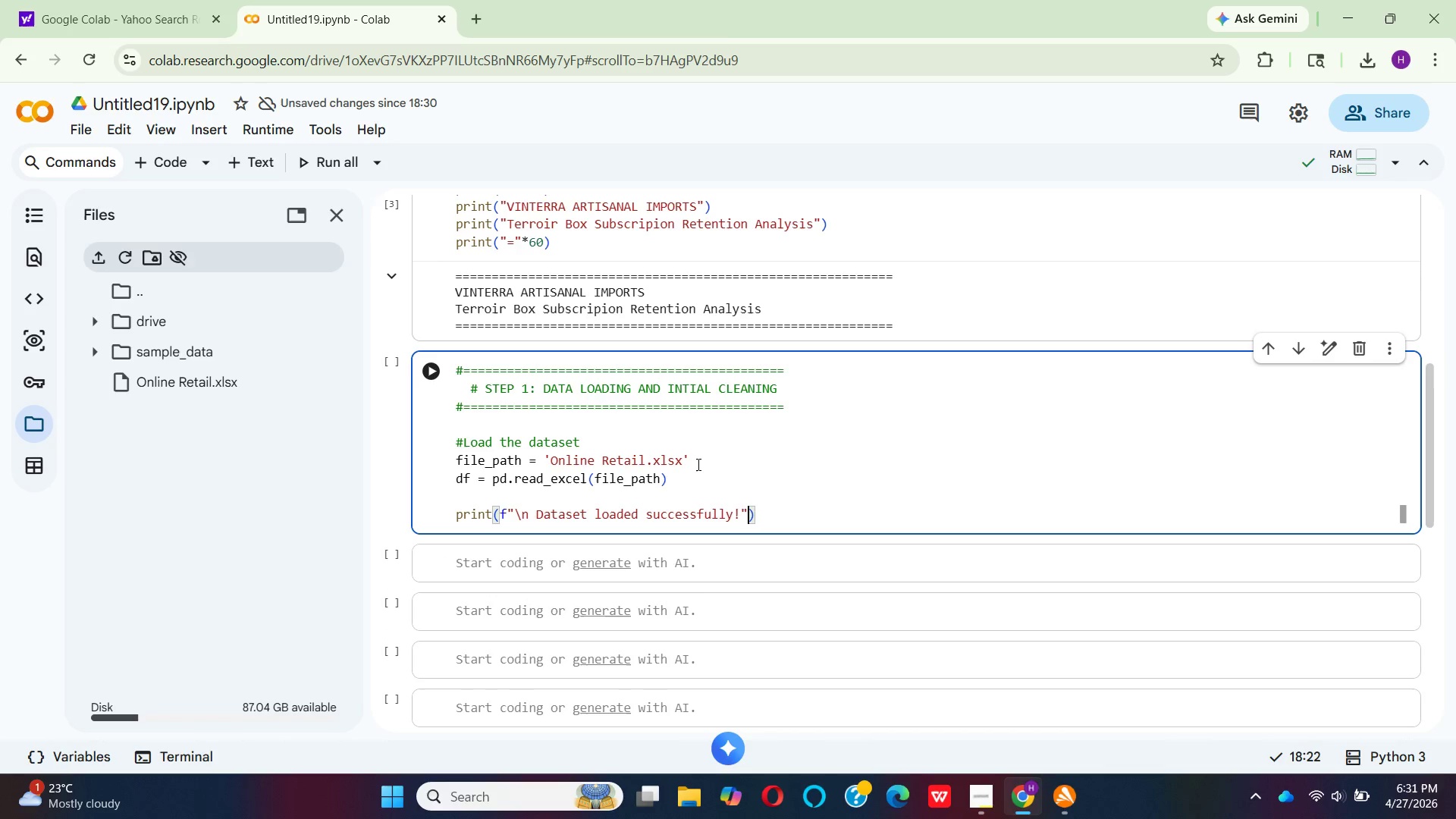 
key(ArrowRight)
 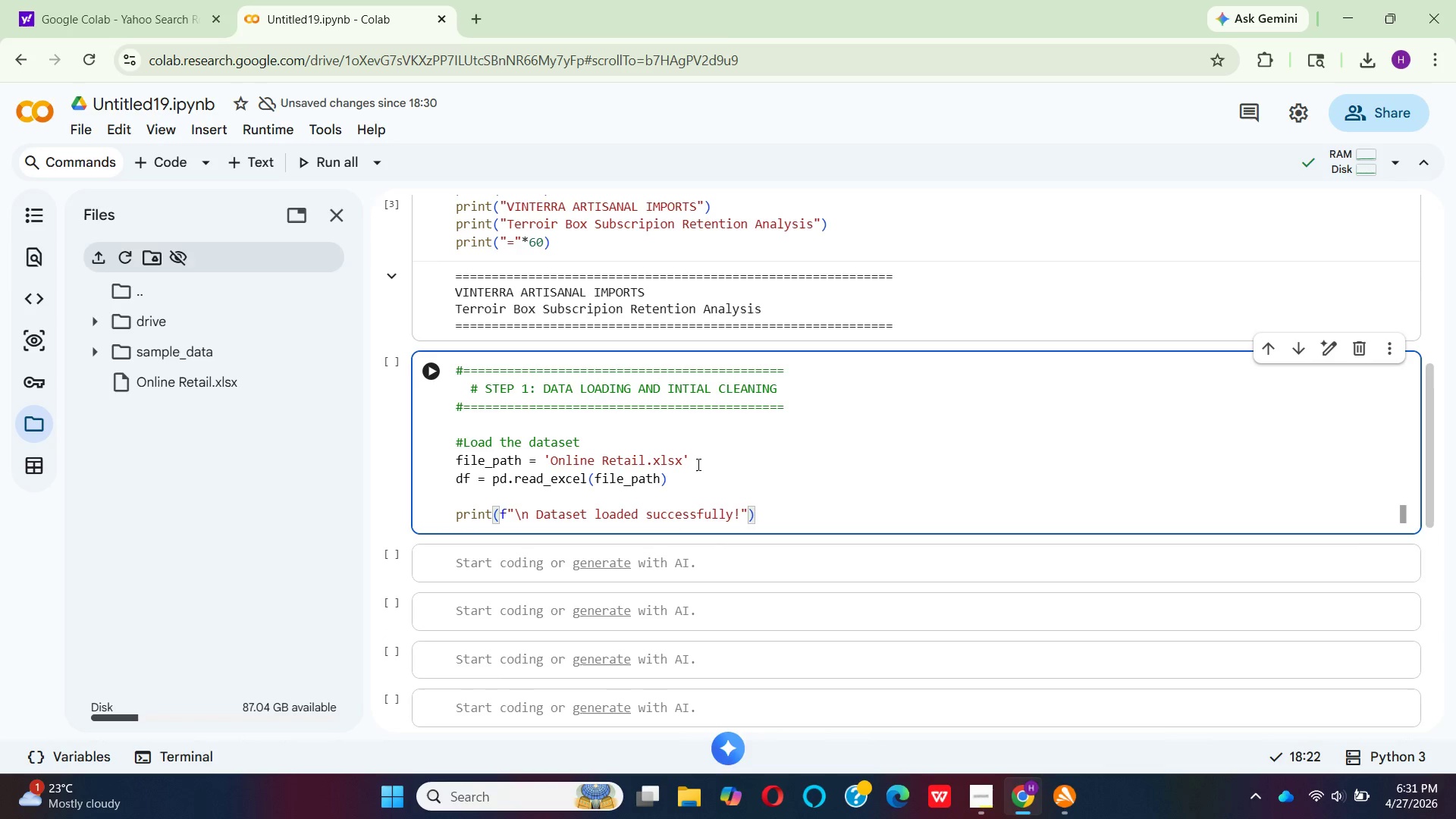 
key(Enter)
 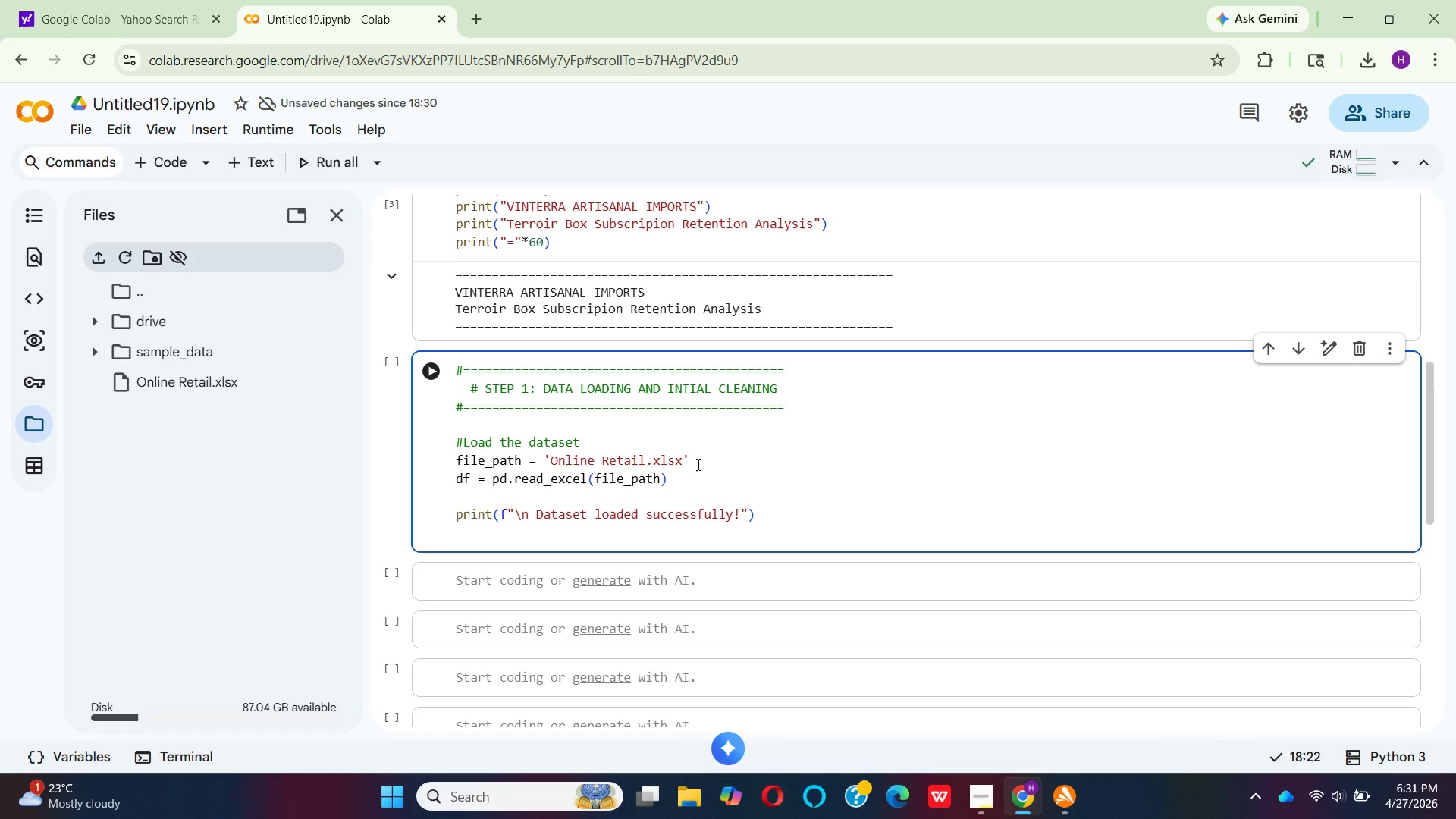 
type(prnt)
 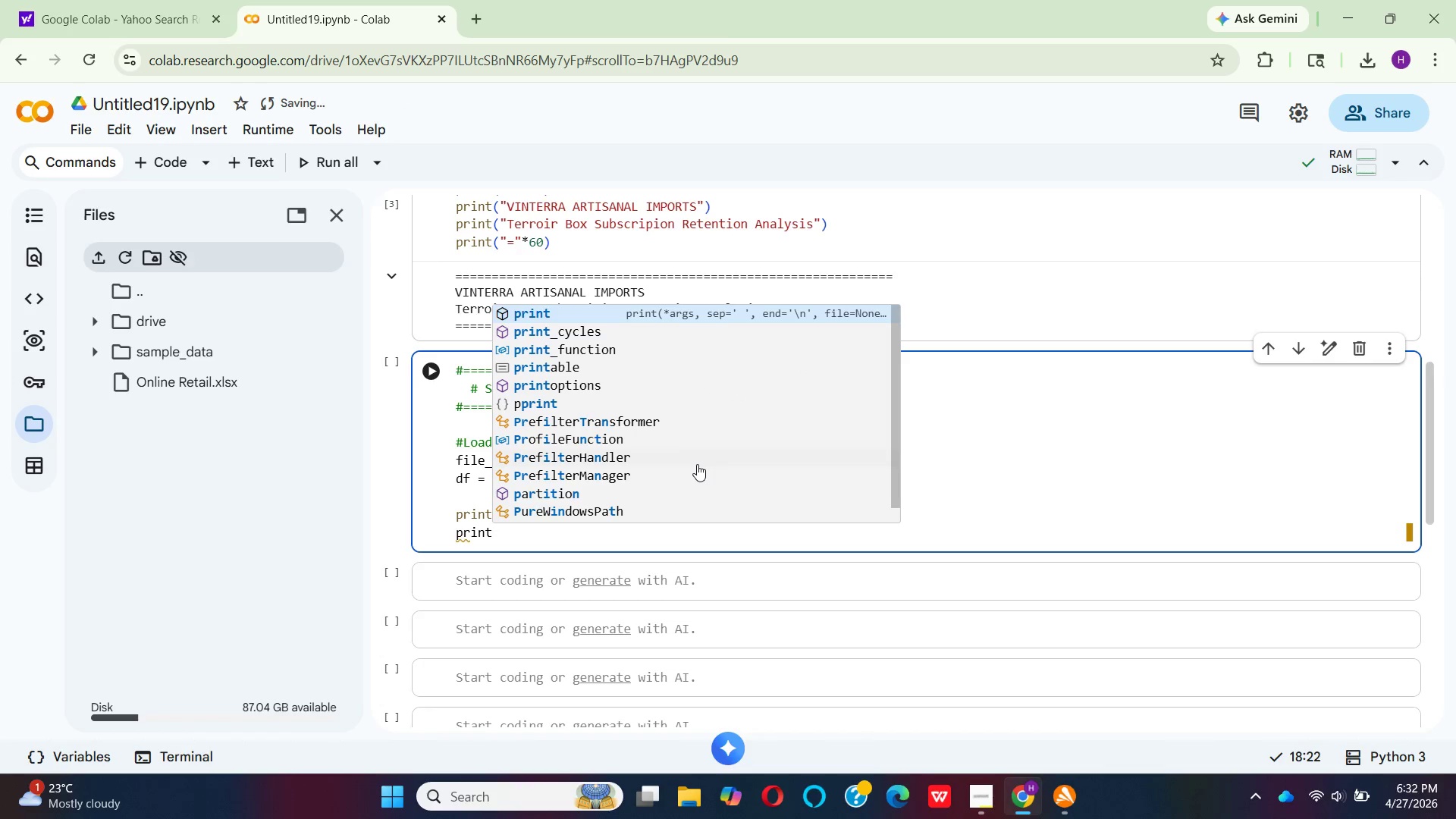 
hold_key(key=I, duration=0.34)
 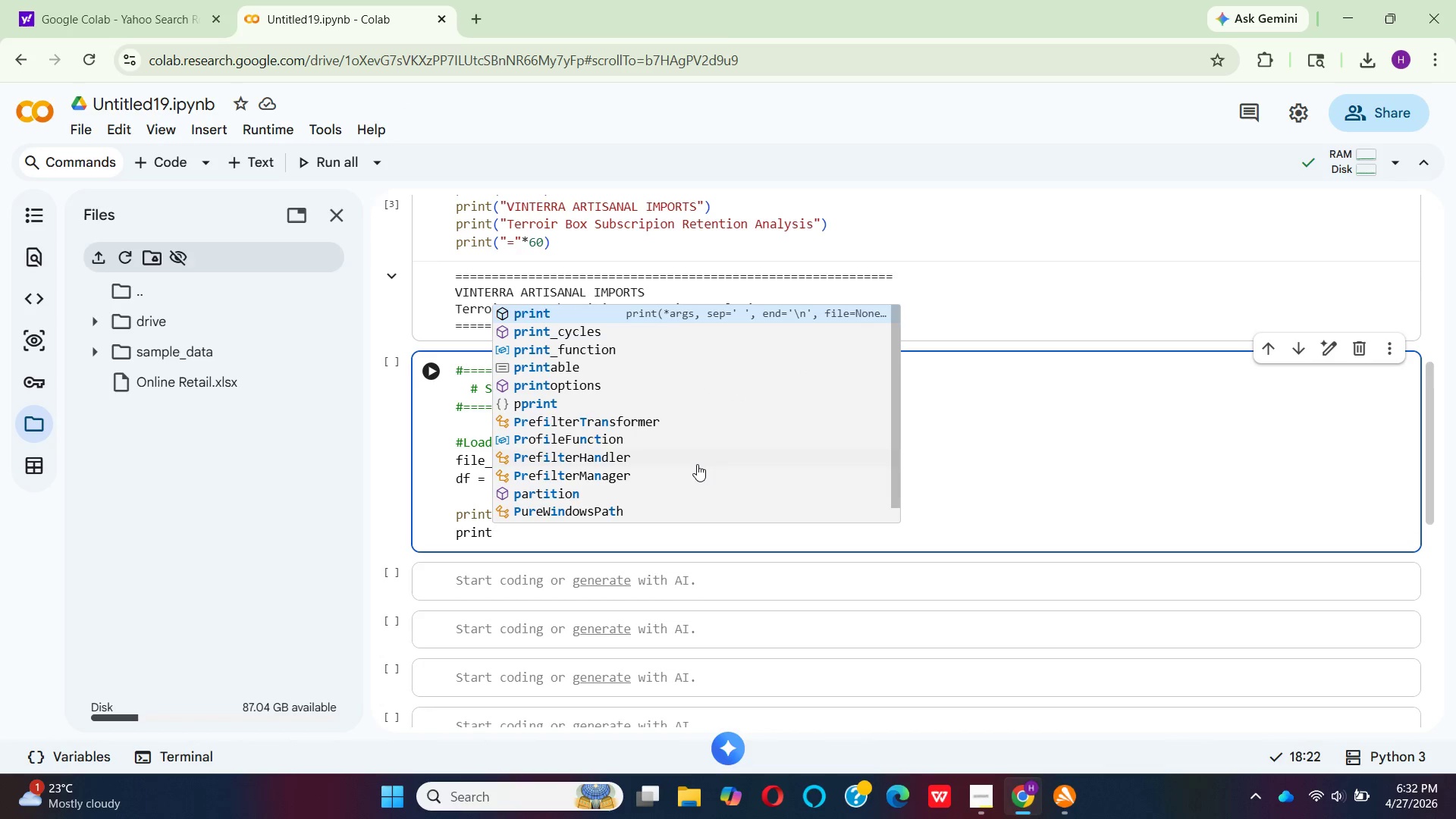 
key(Enter)
 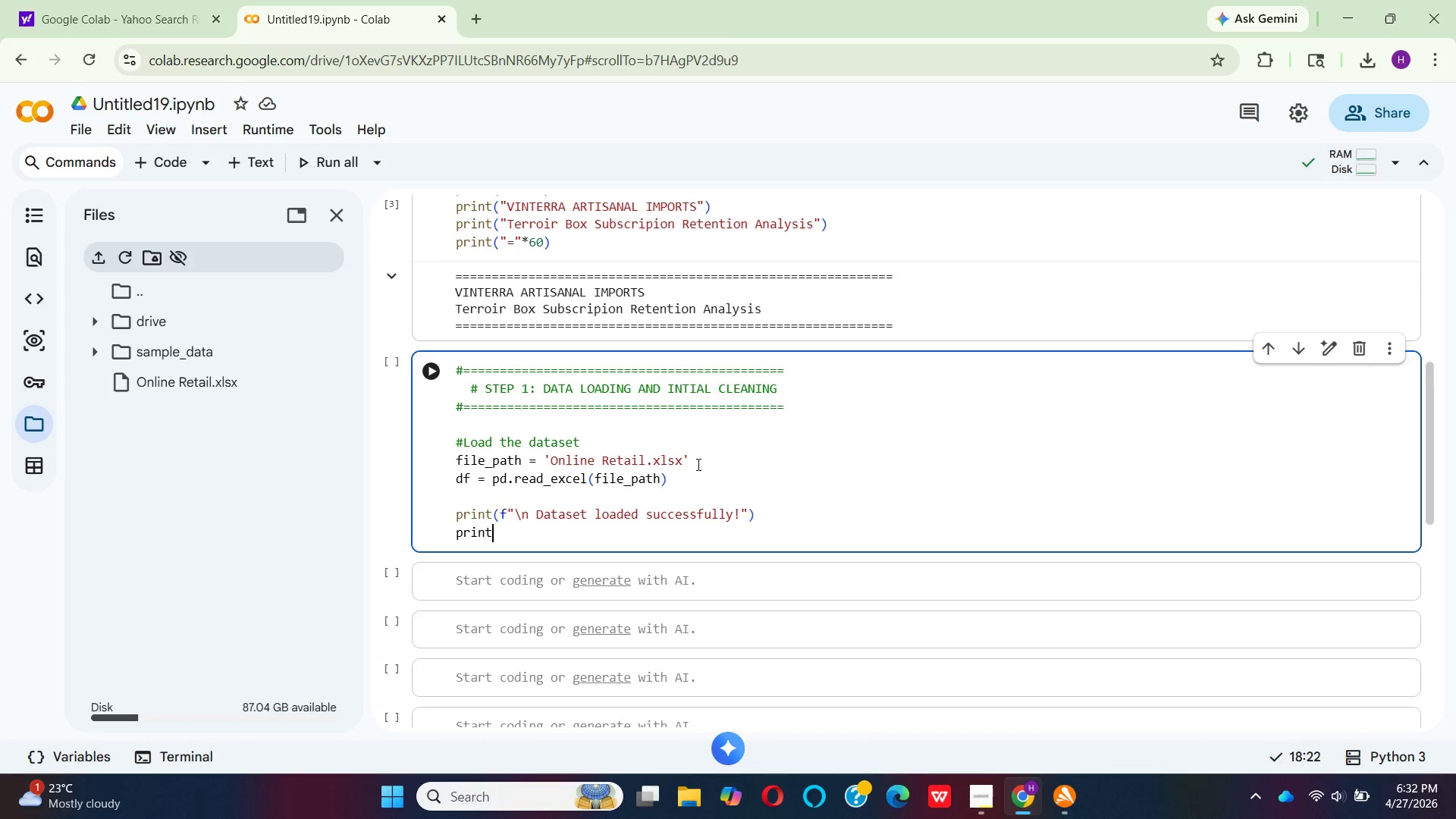 
type((f")
 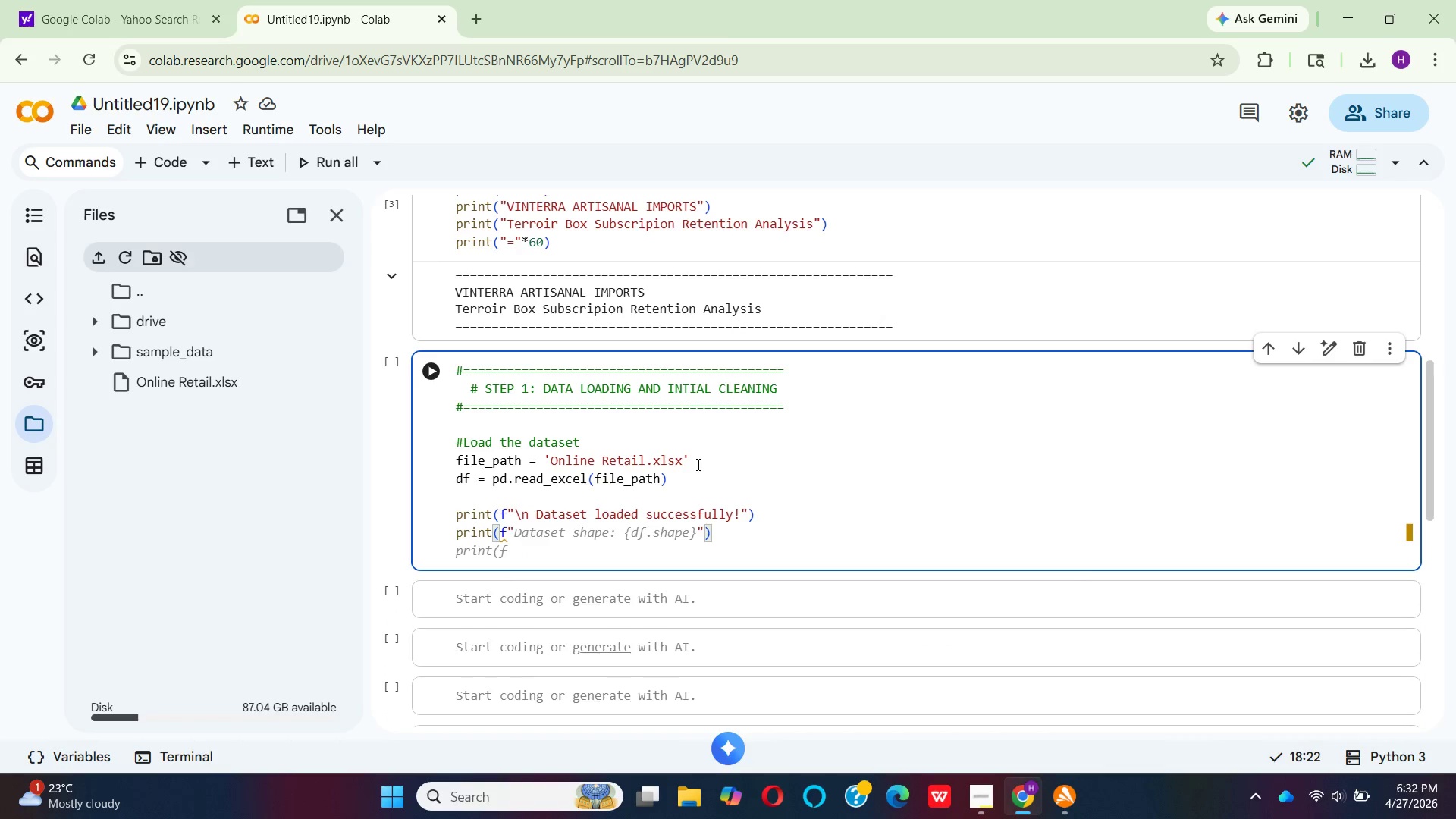 
type( shape:)
 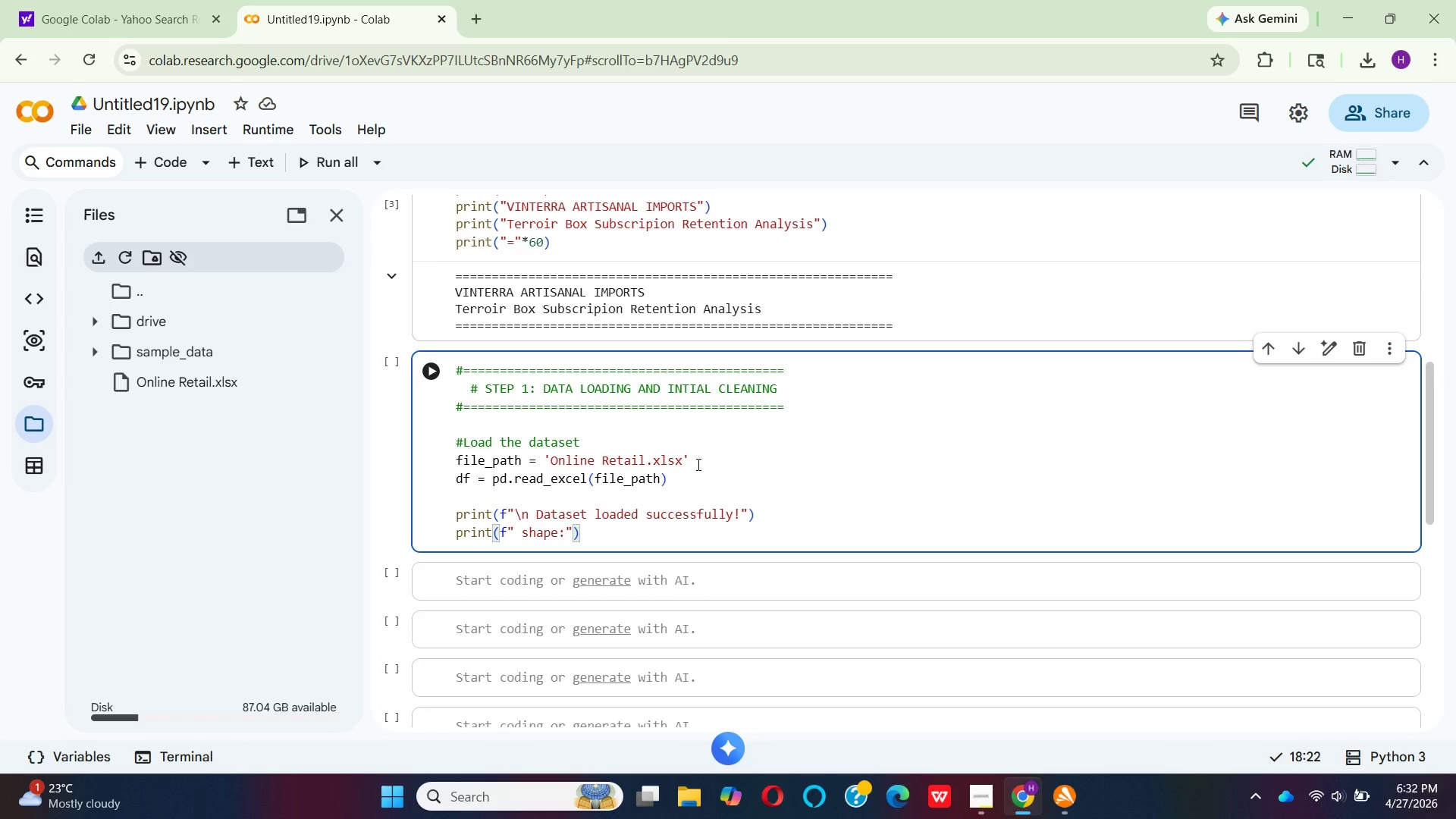 
wait(28.05)
 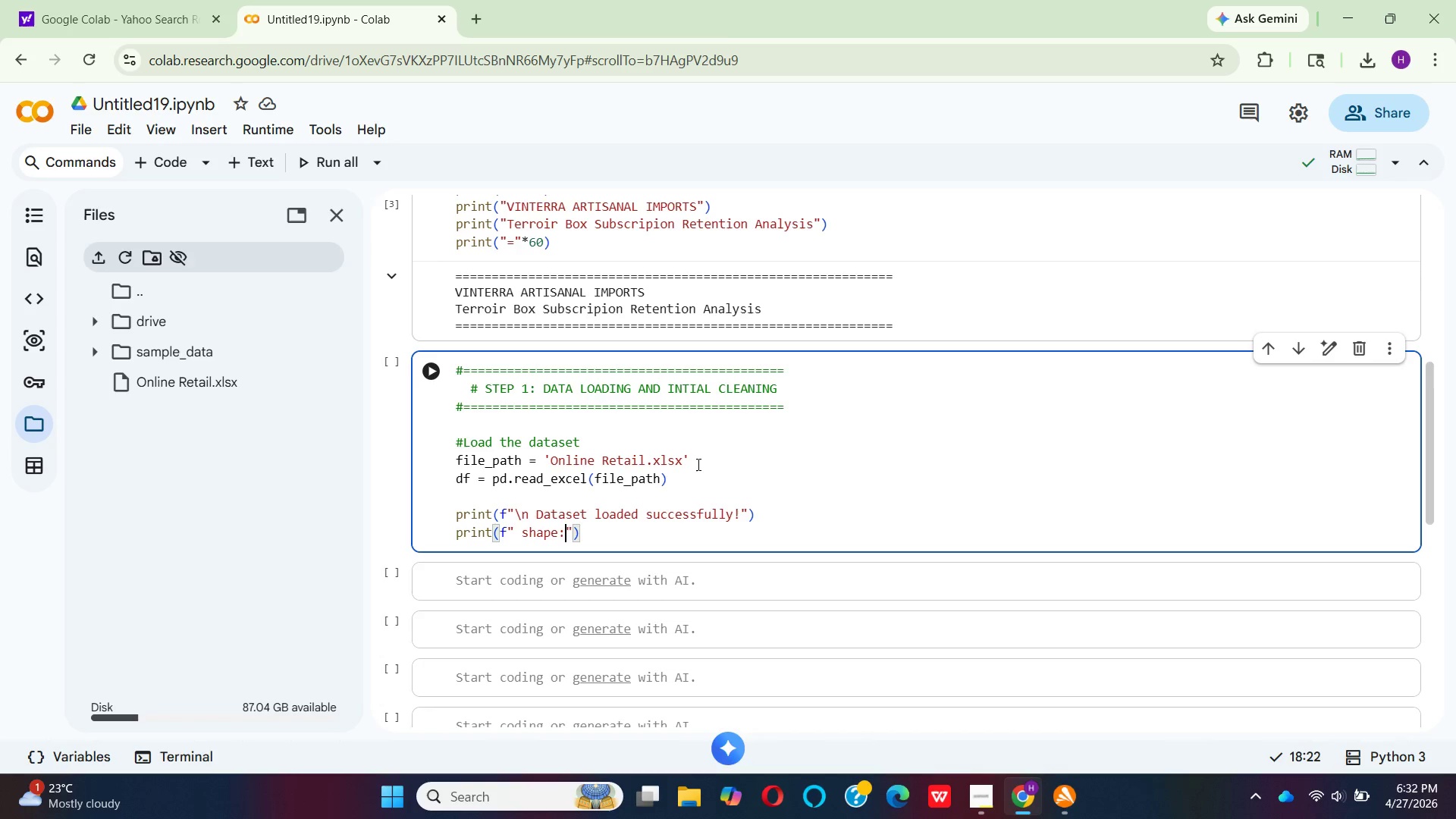 
key(Shift+BracketLeft)
 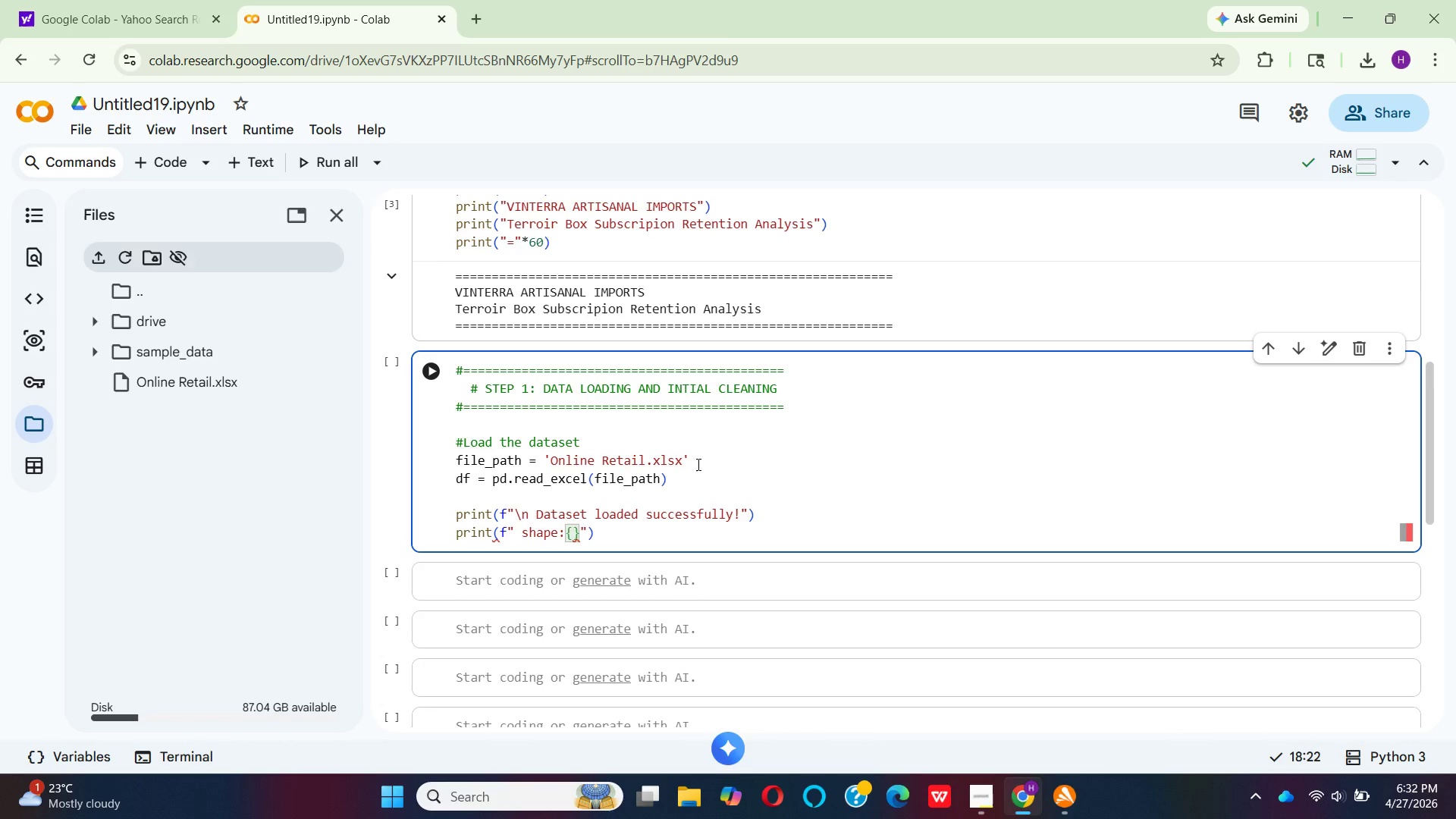 
key(ArrowLeft)
 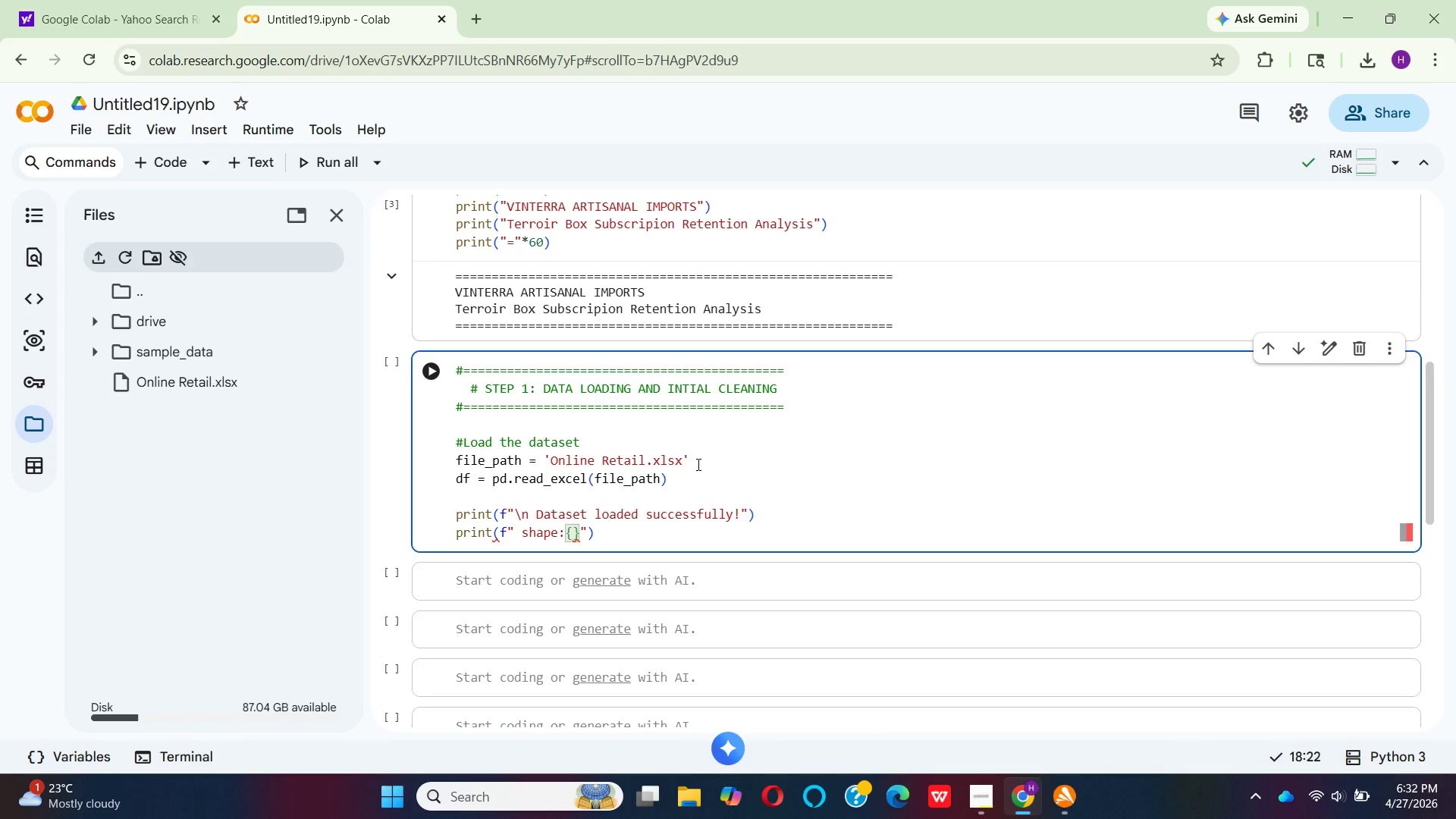 
key(Space)
 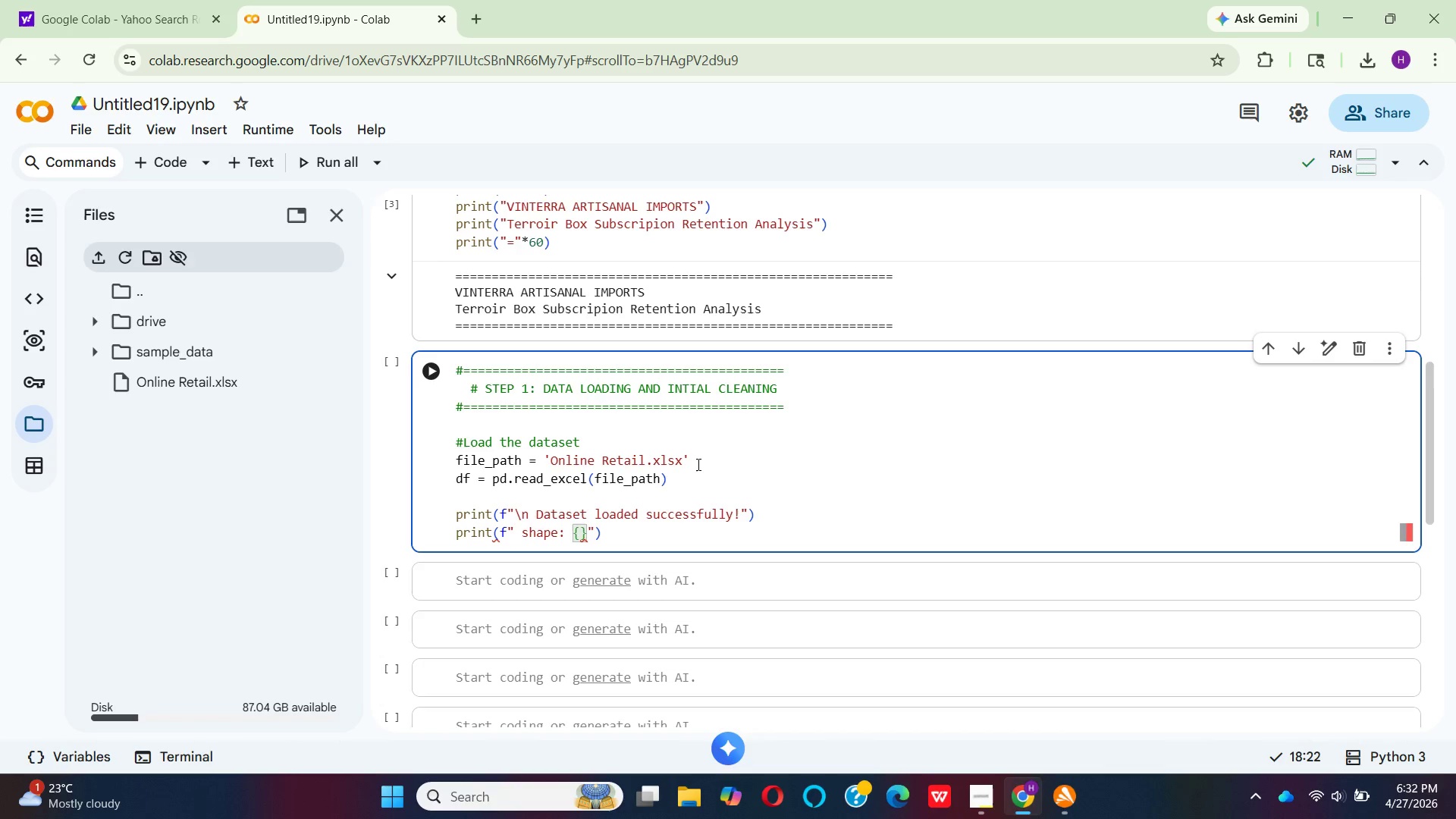 
key(ArrowRight)
 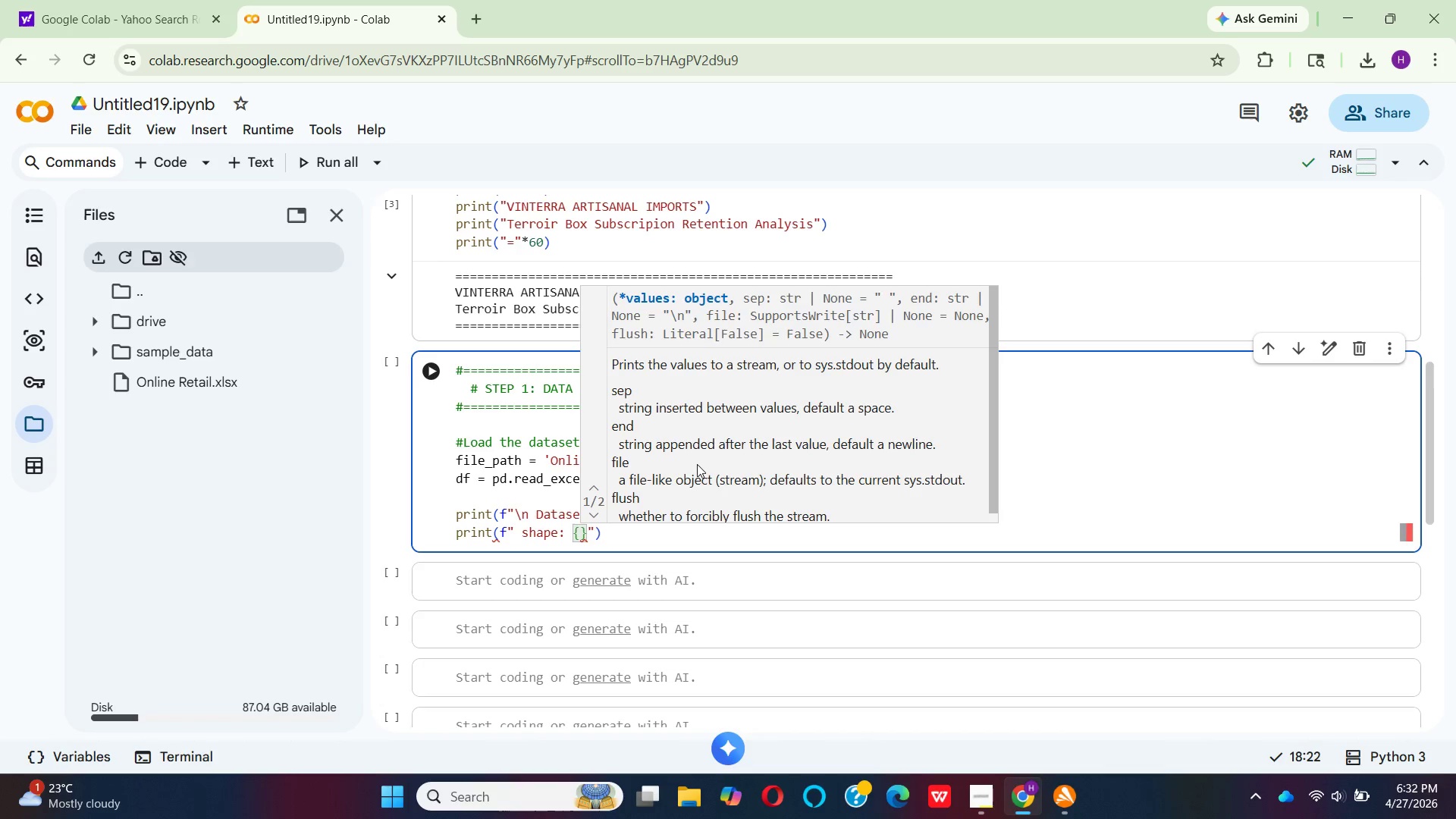 
type(df.shape[0)
 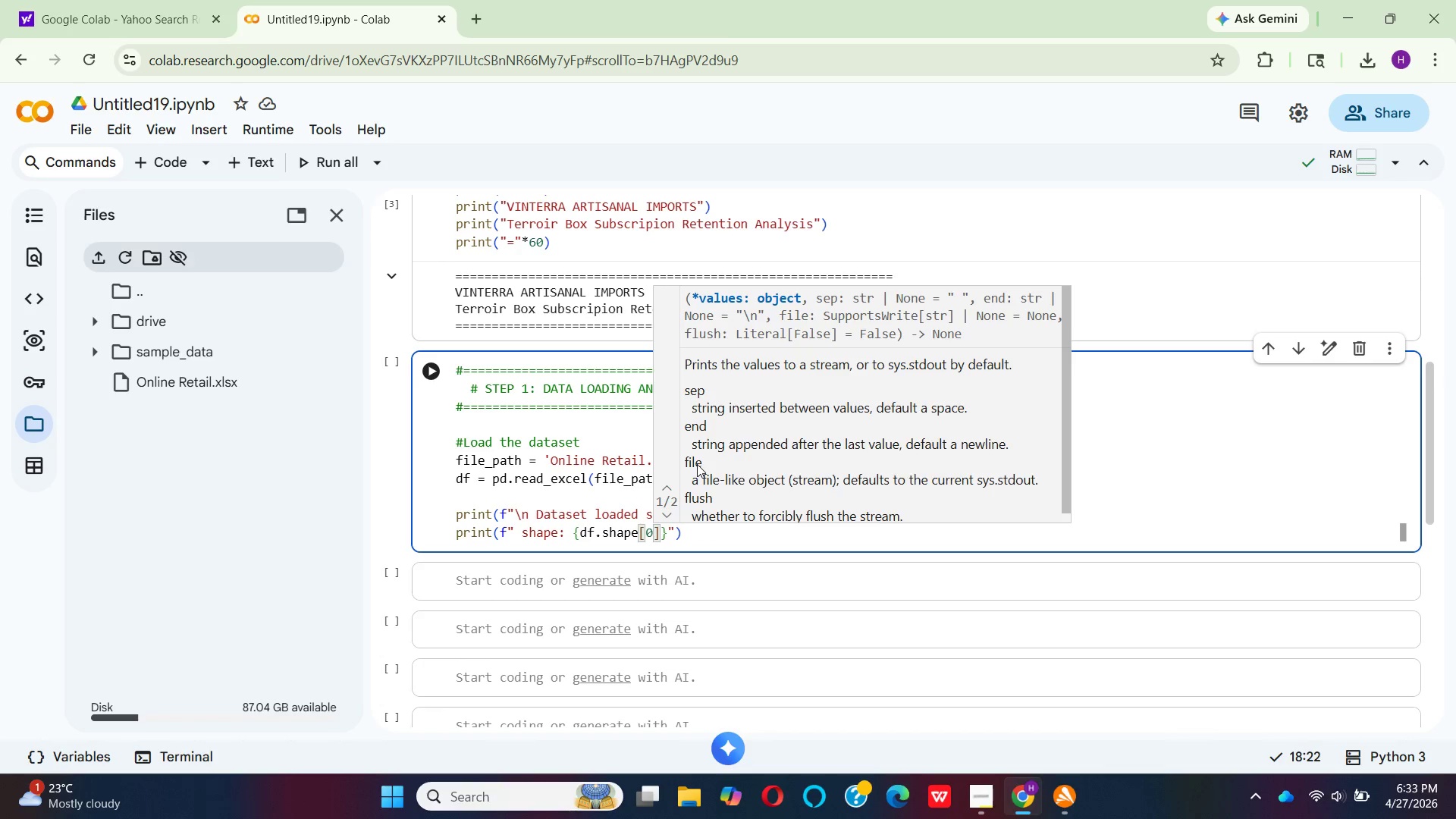 
key(ArrowRight)
 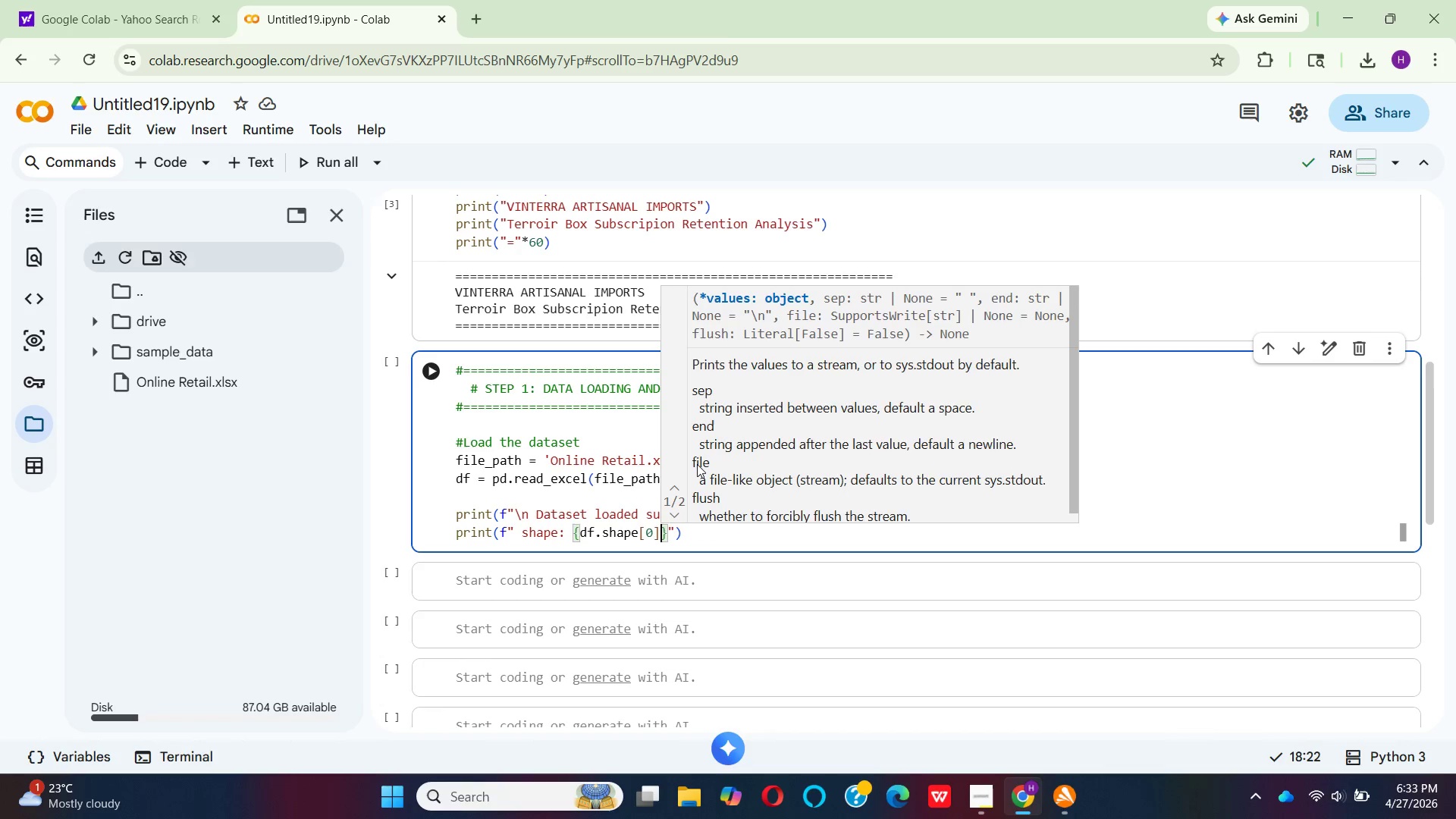 
key(Shift+Semicolon)
 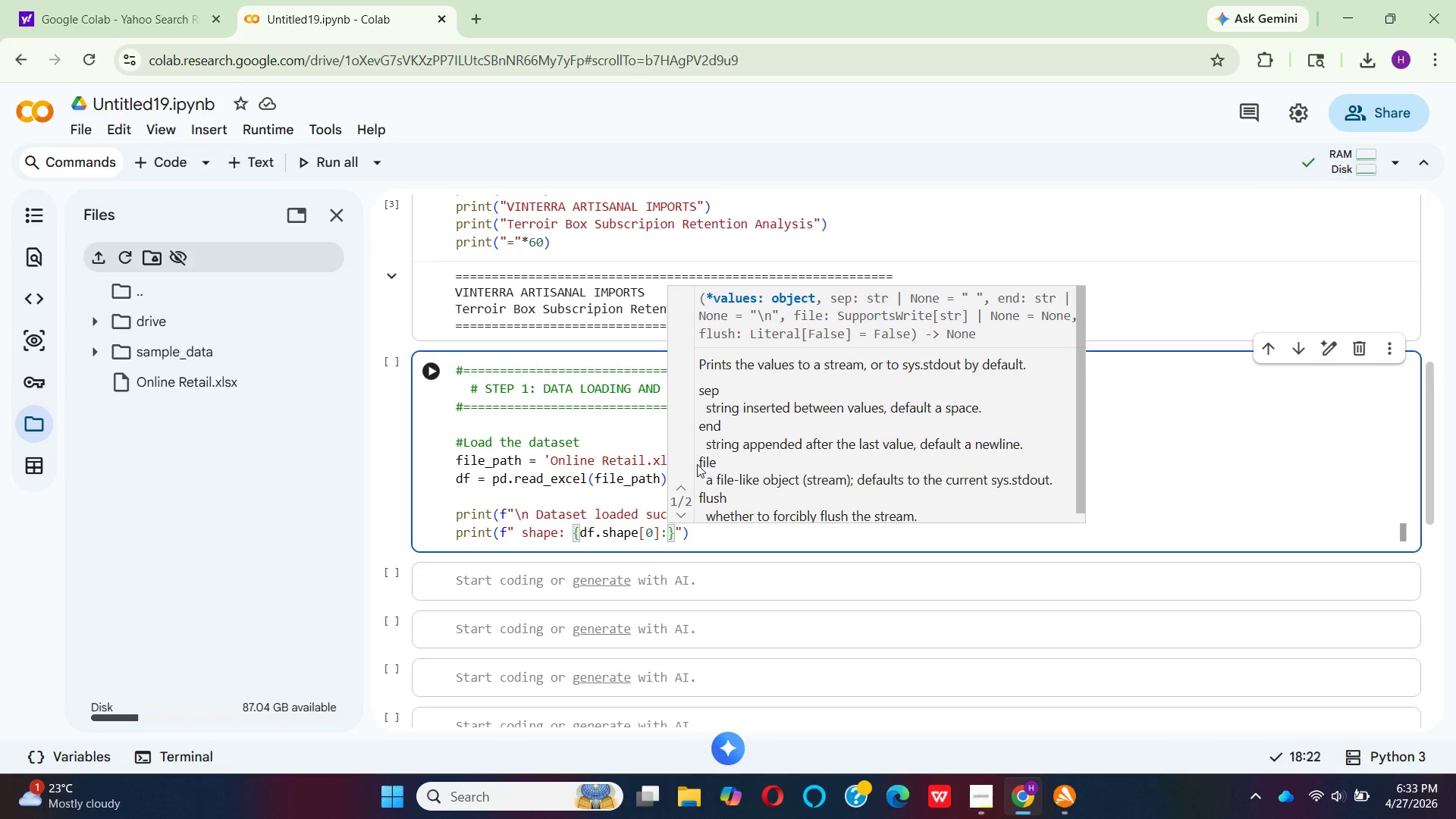 
key(Comma)
 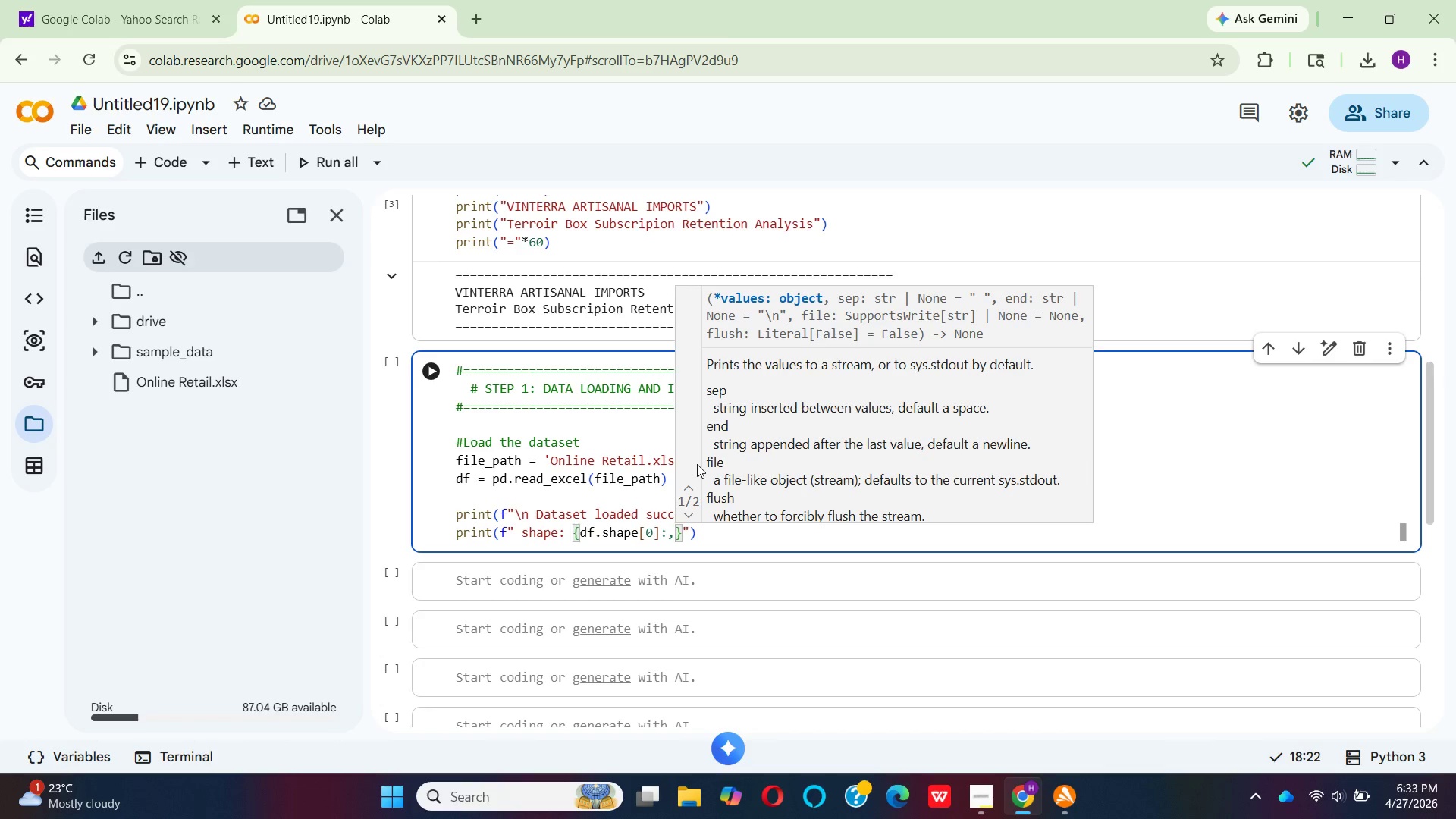 
key(ArrowRight)
 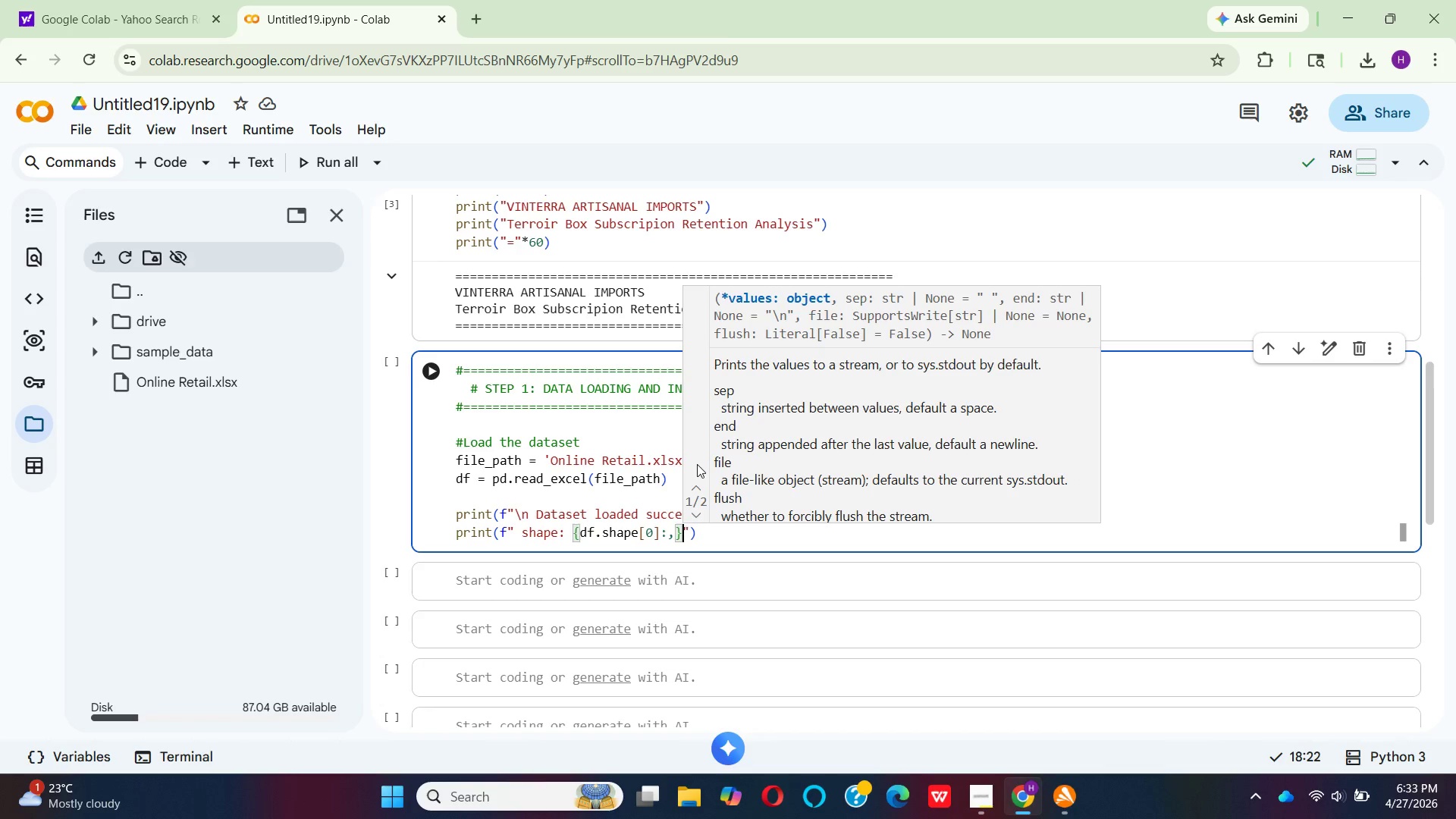 
type( rows, {df.shape)
 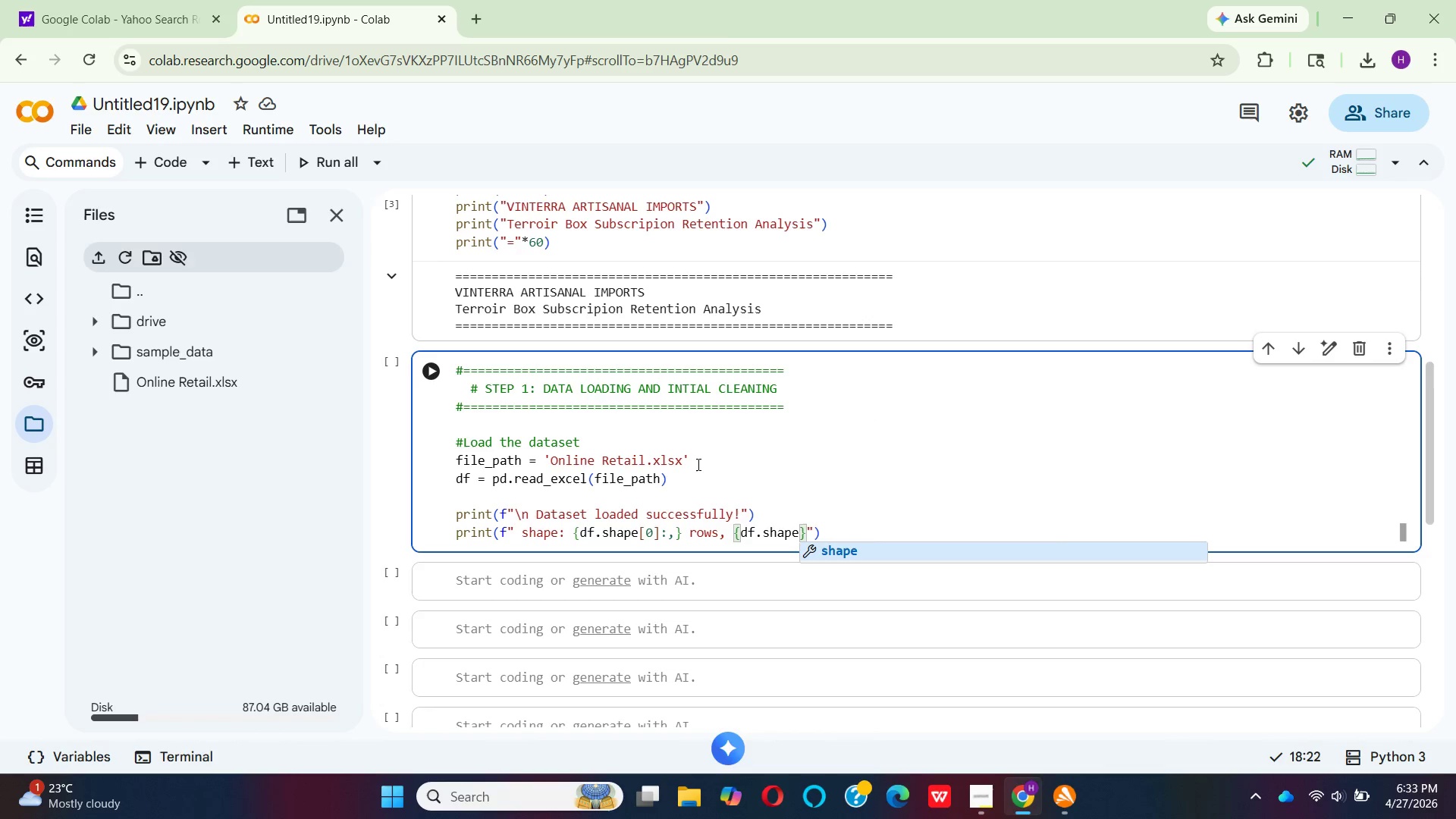 
key(Enter)
 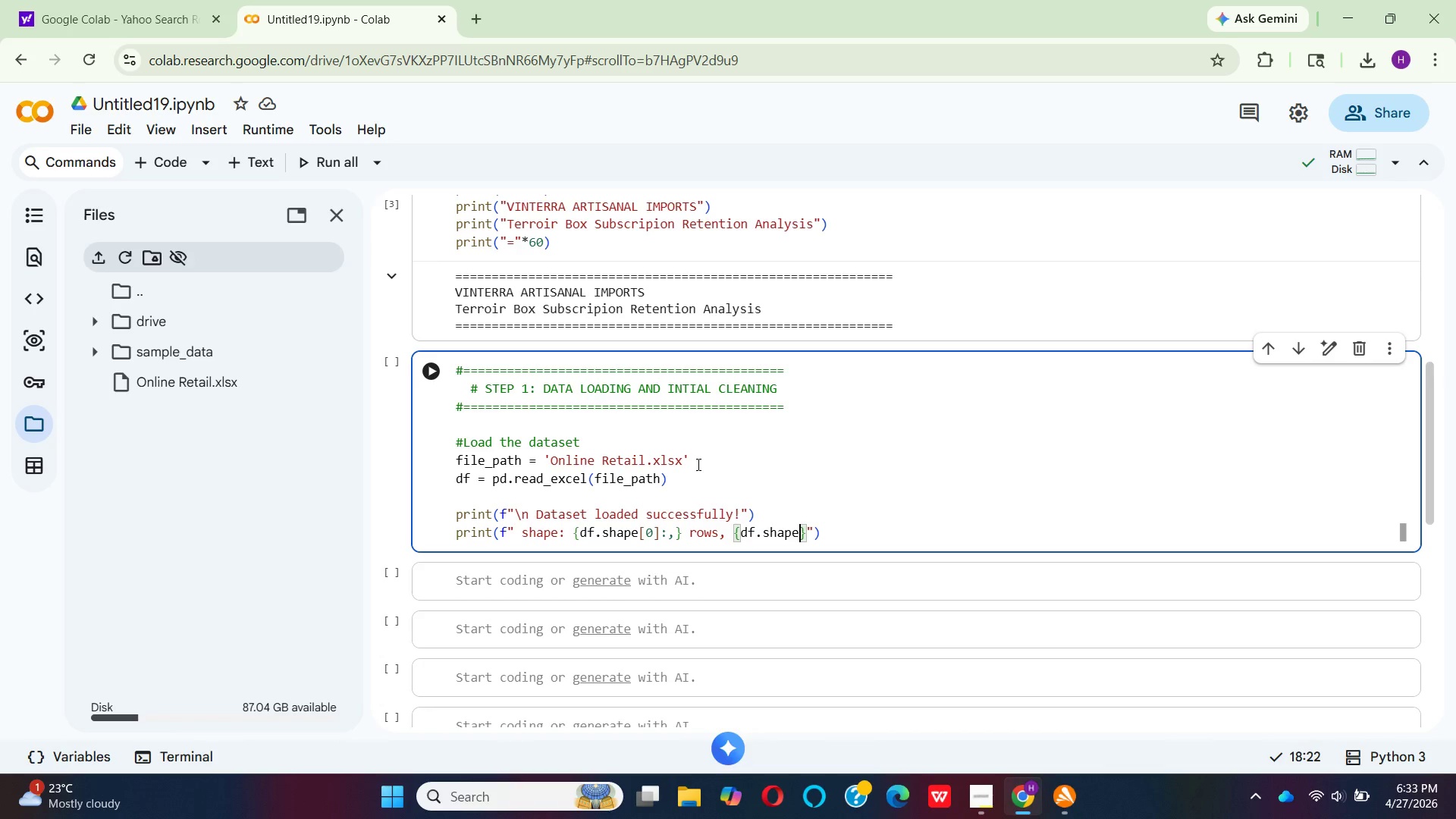 
key(BracketLeft)
 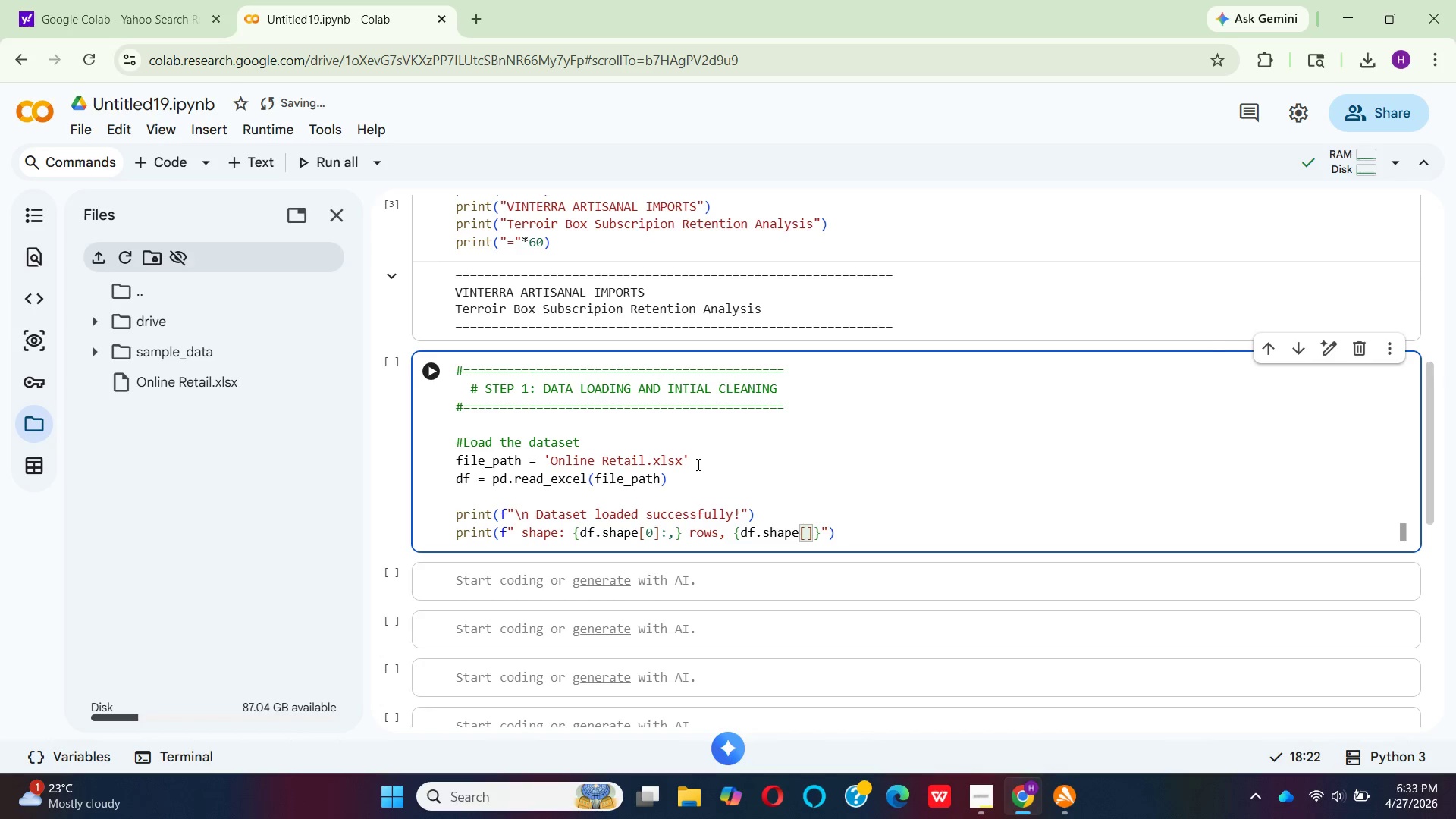 
key(1)
 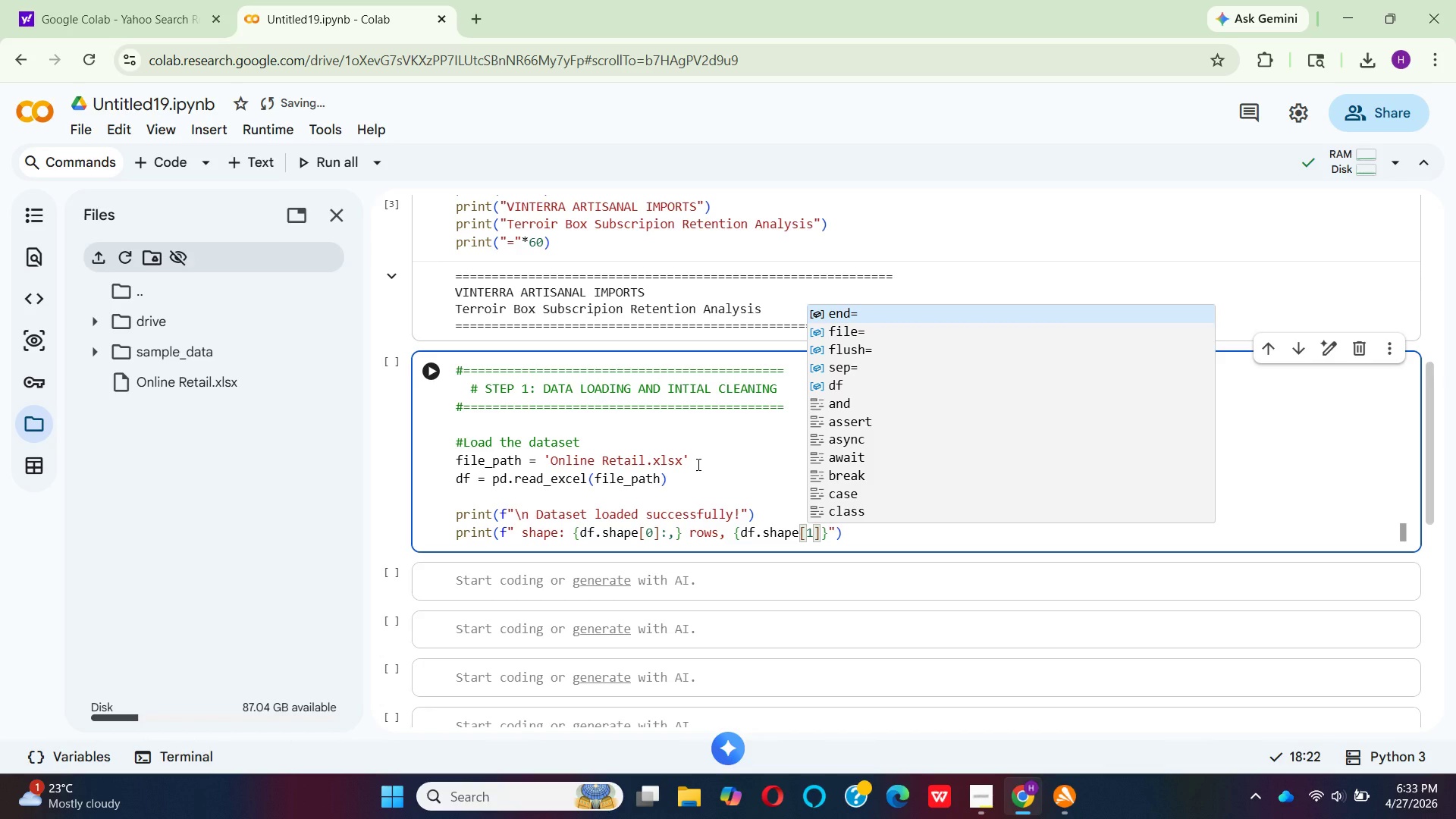 
key(ArrowRight)
 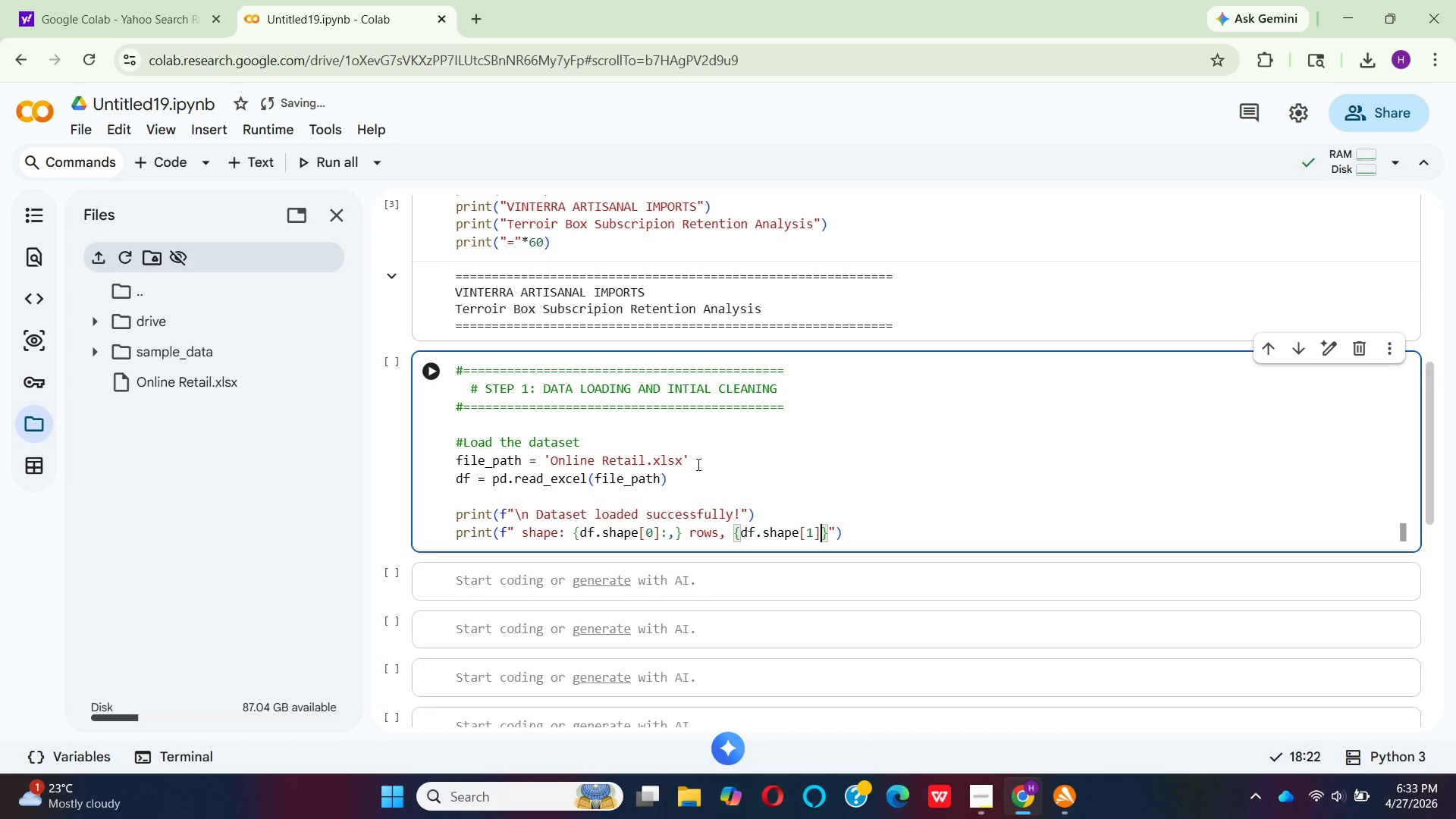 
key(ArrowRight)
 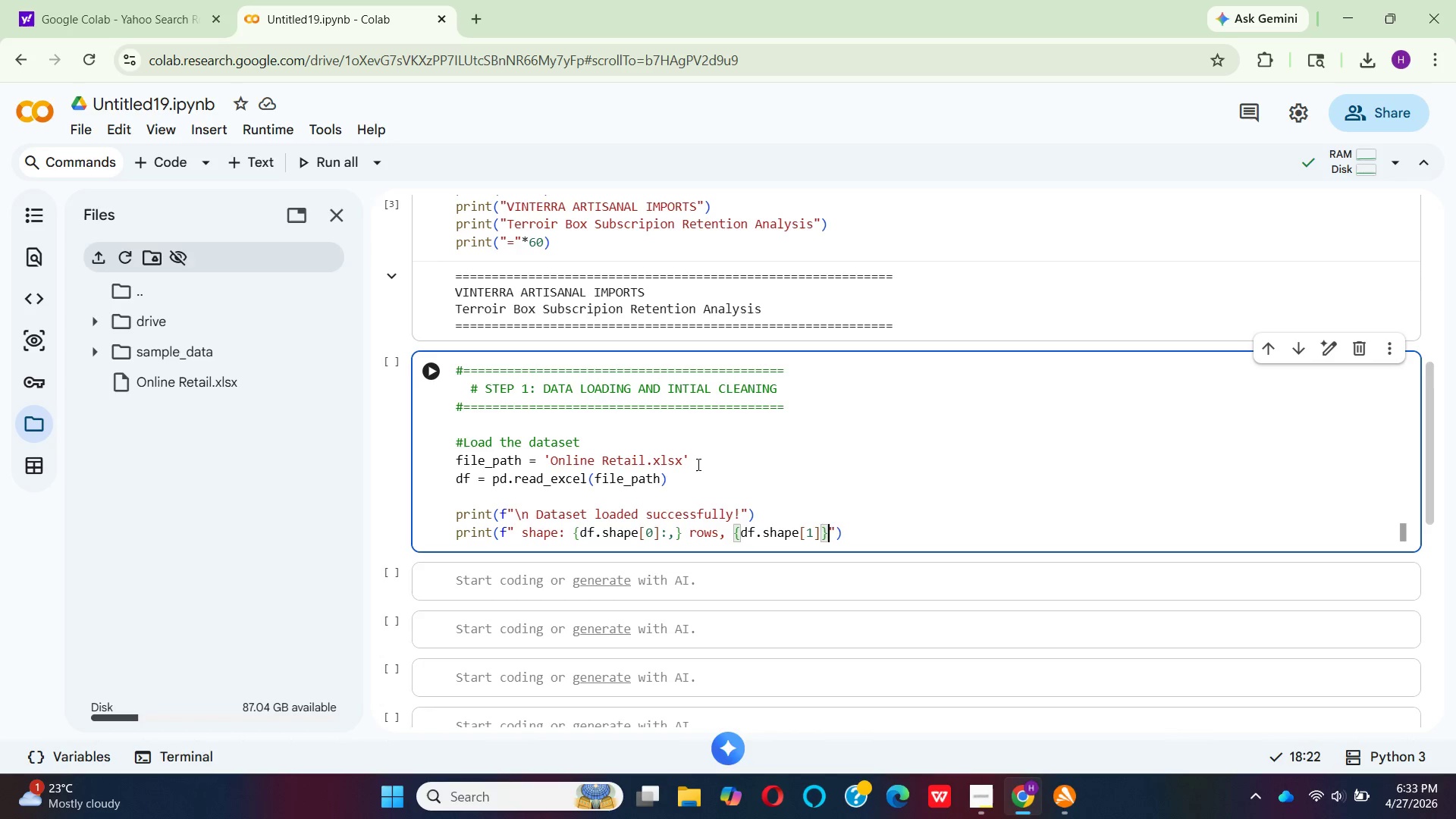 
type( column)
key(Backspace)
type(ns)
 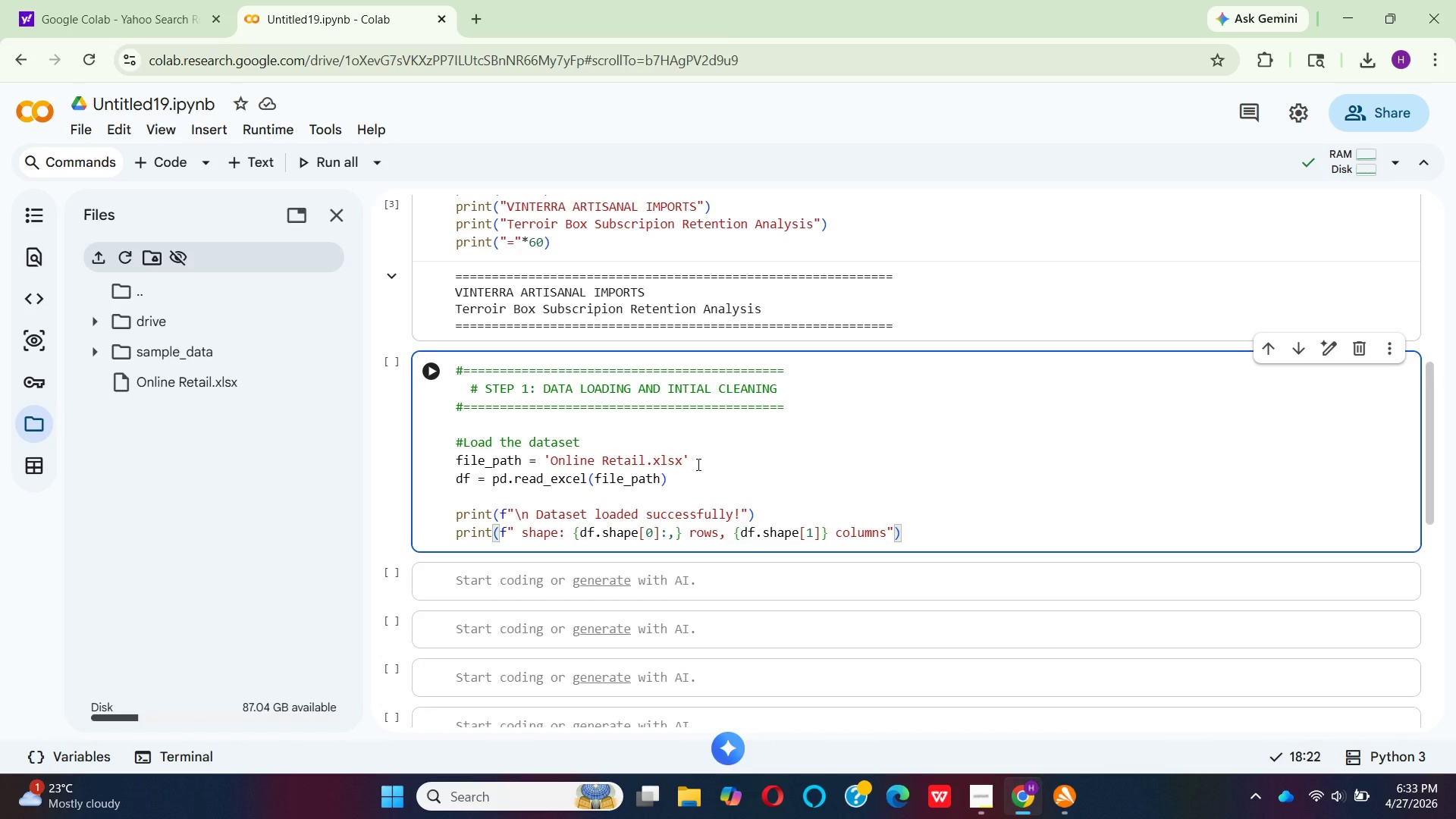 
key(ArrowRight)
 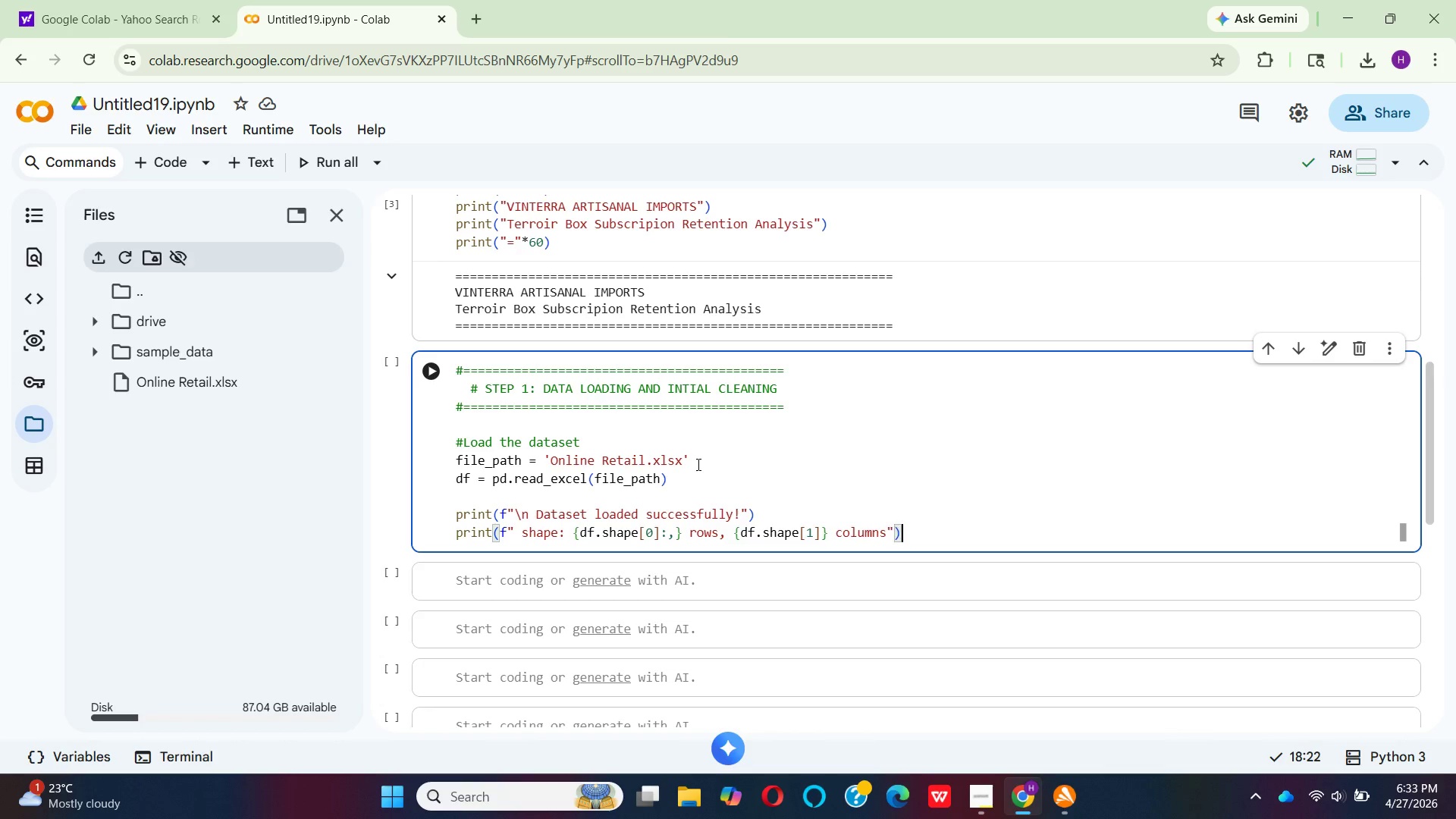 
key(ArrowRight)
 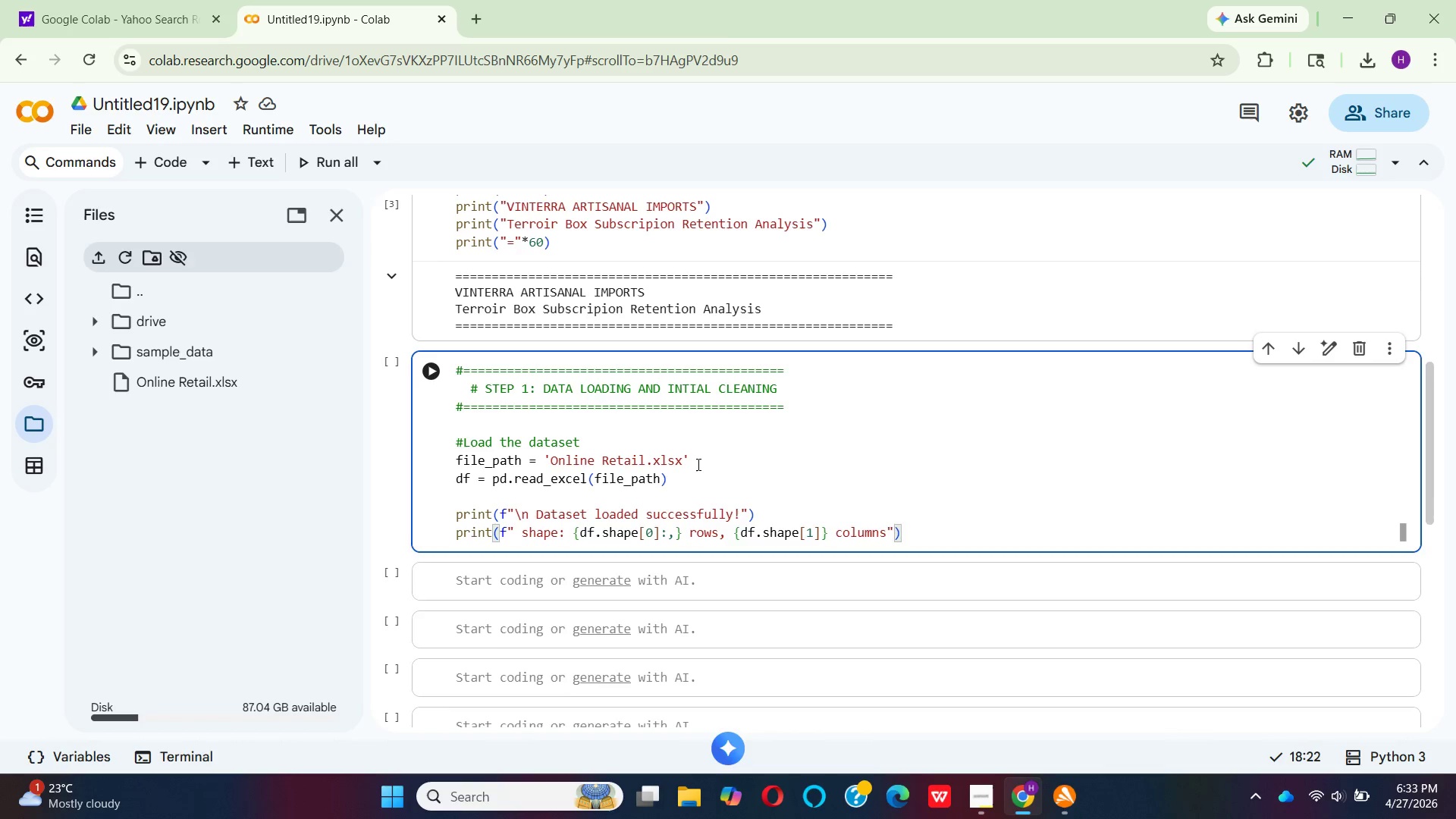 
key(Enter)
 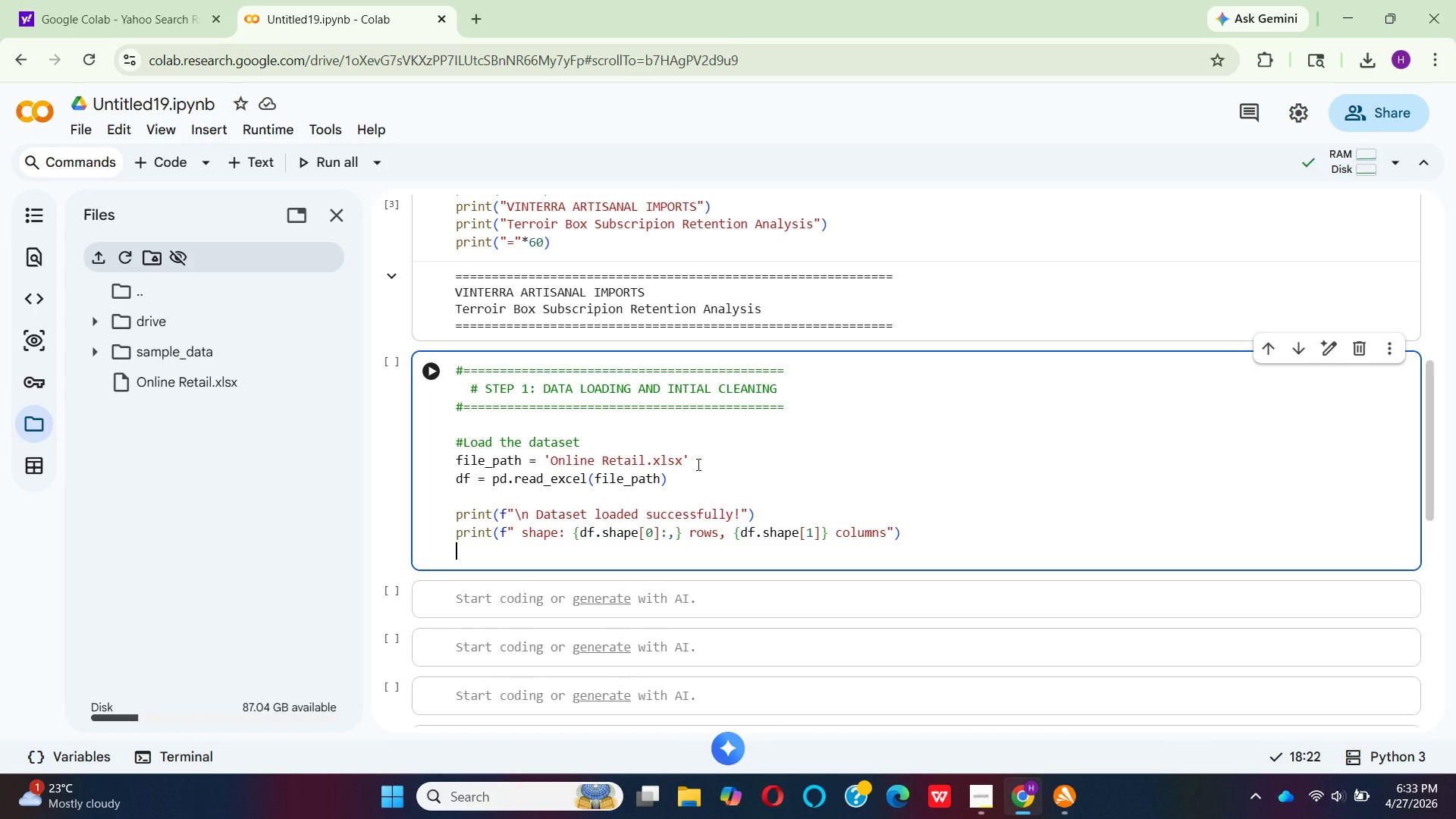 
type(prn)
 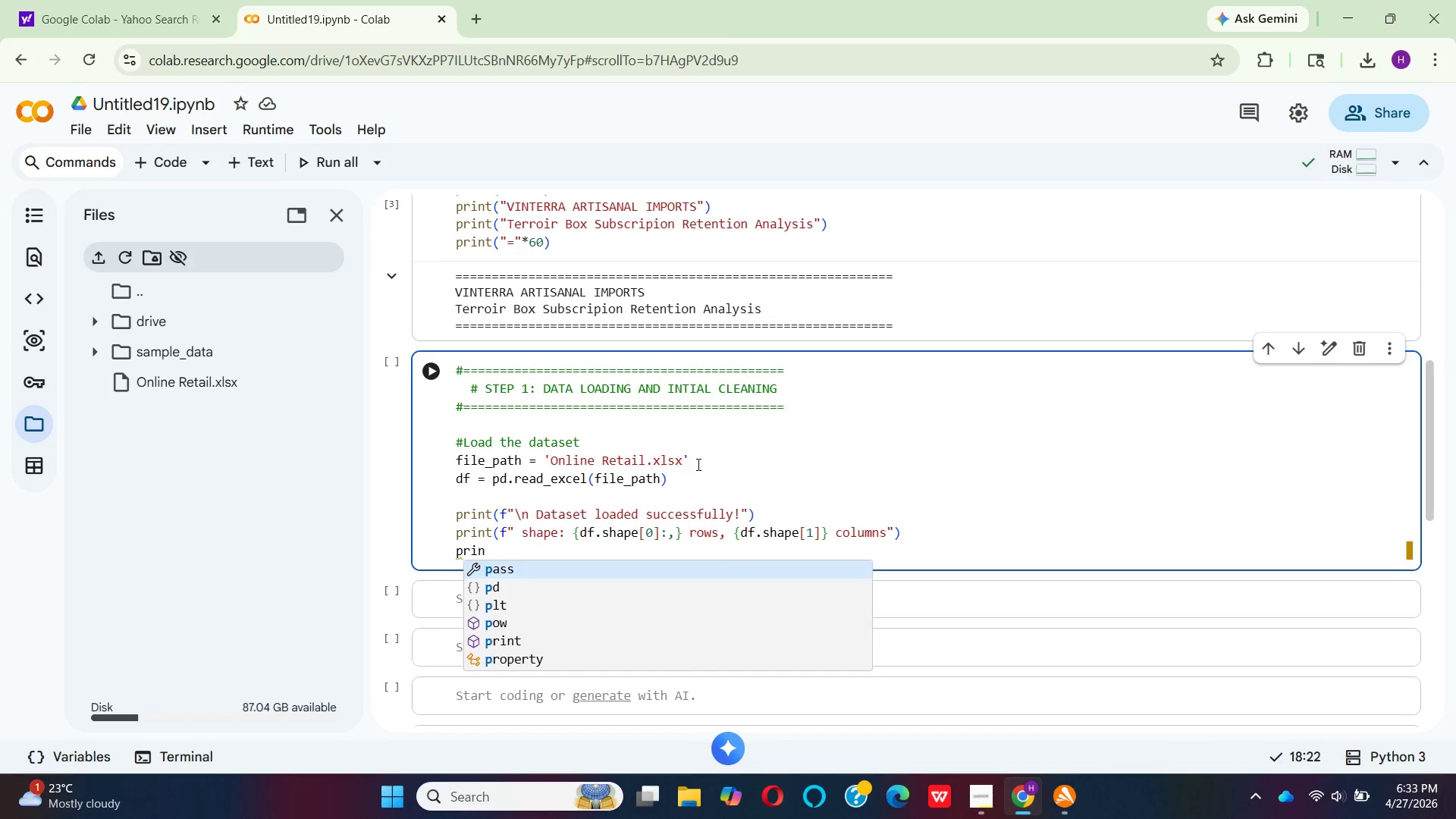 
hold_key(key=I, duration=0.39)
 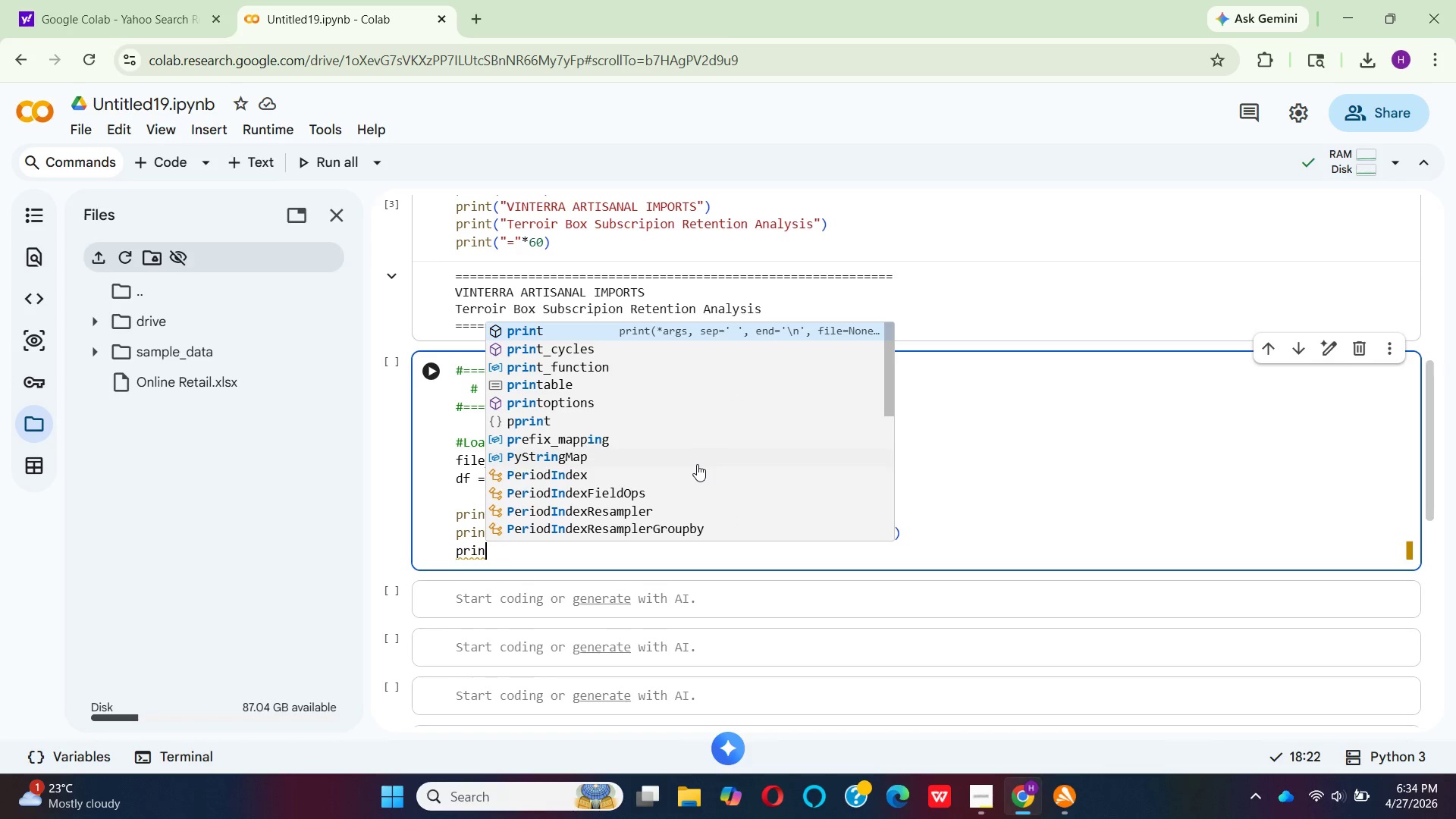 
key(Enter)
 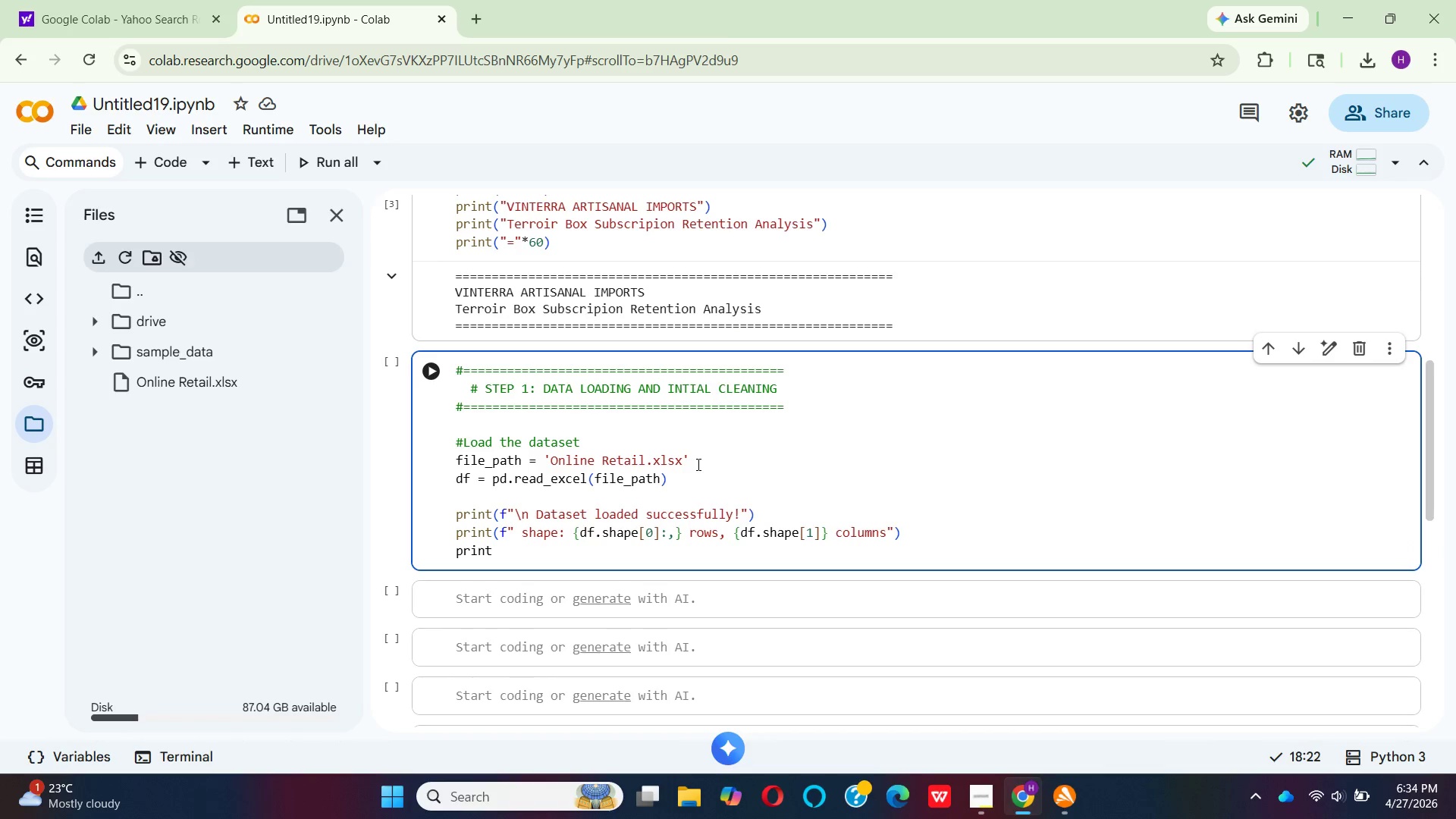 
type((f")
 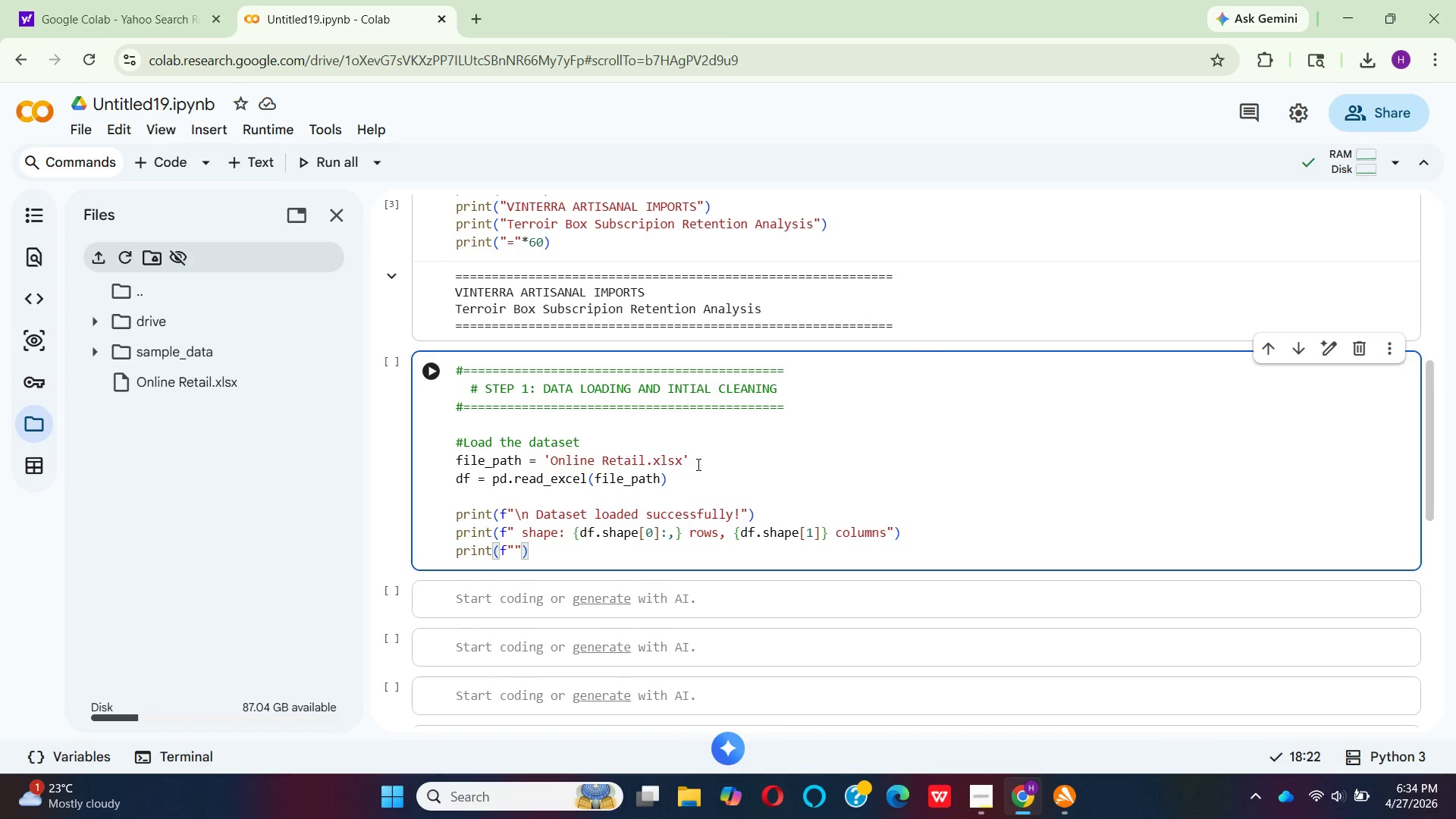 
hold_key(key=Space, duration=0.31)
 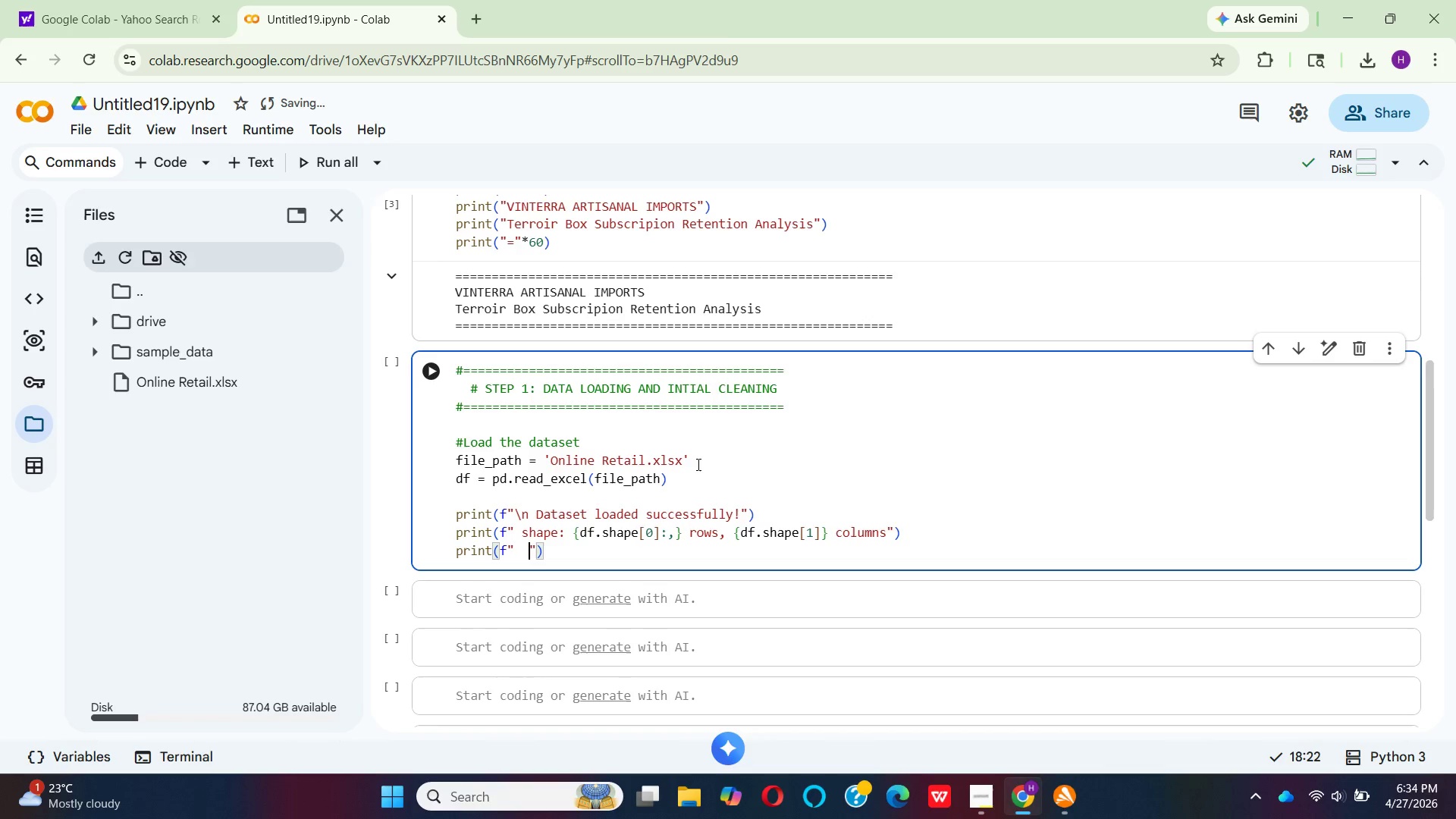 
type( )
key(Backspace)
type(Data Range: {)
 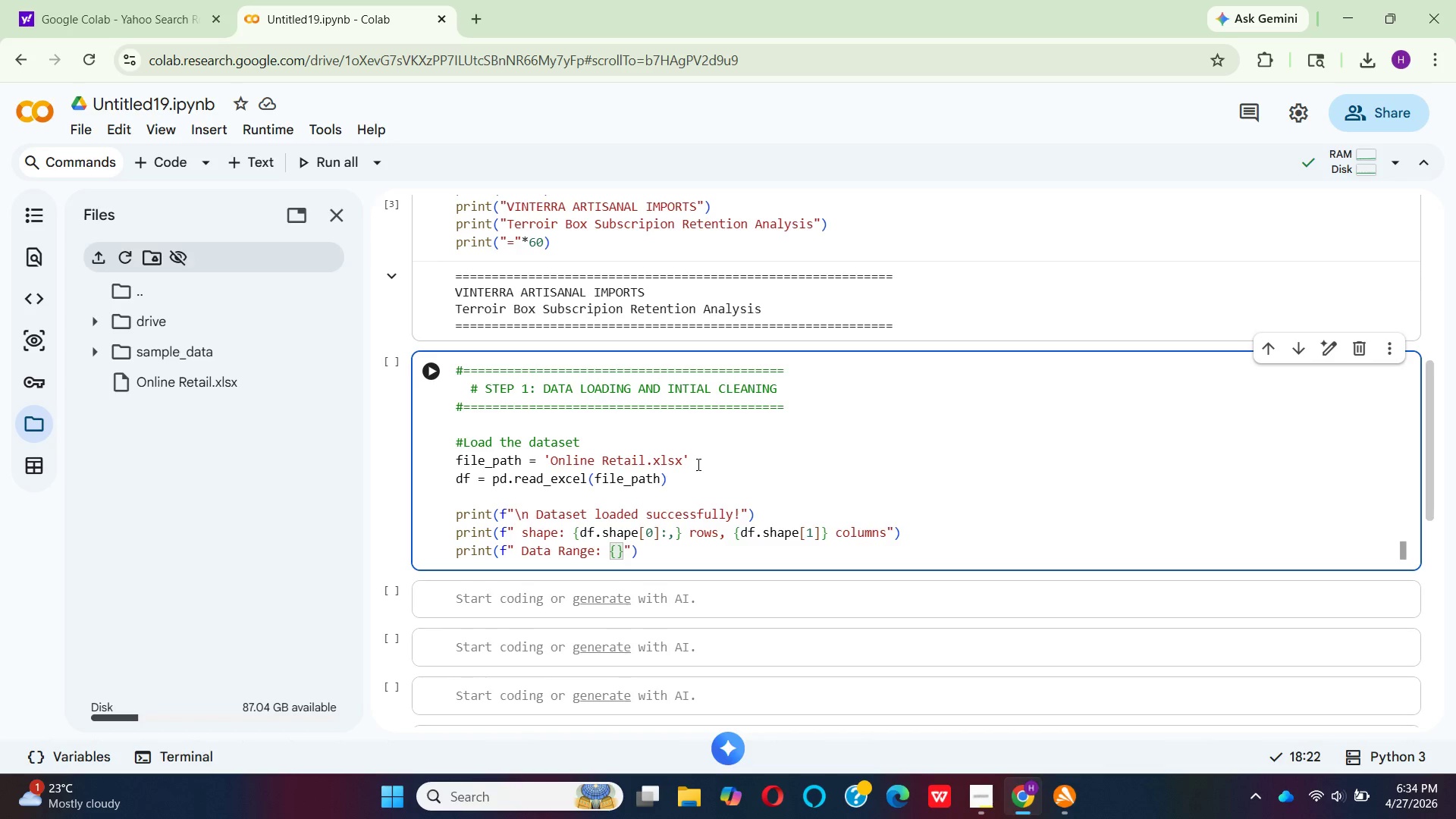 
type(df['INVI)
key(Backspace)
type(OICEdATA)
 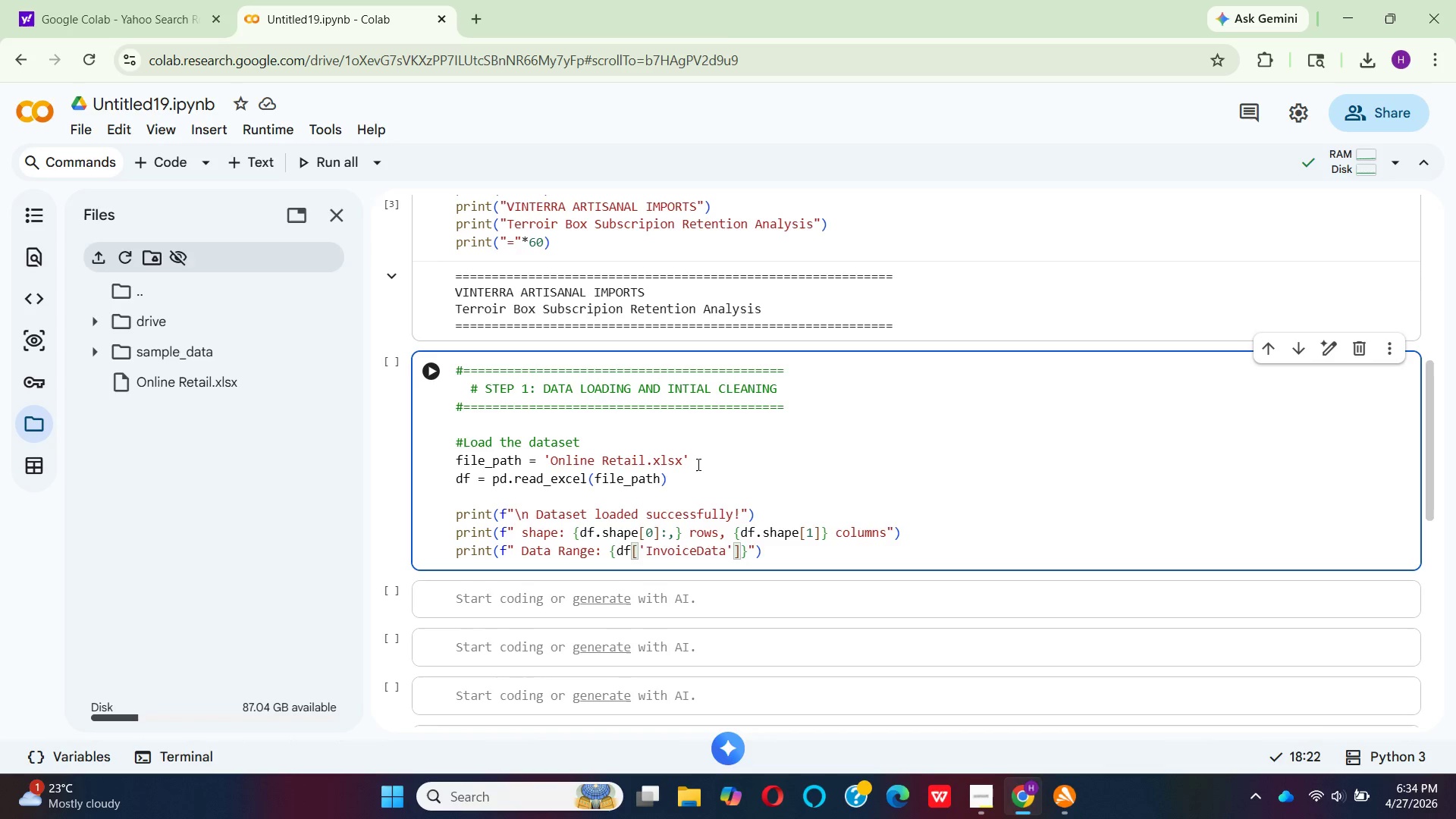 
hold_key(key=CapsLock, duration=0.41)
 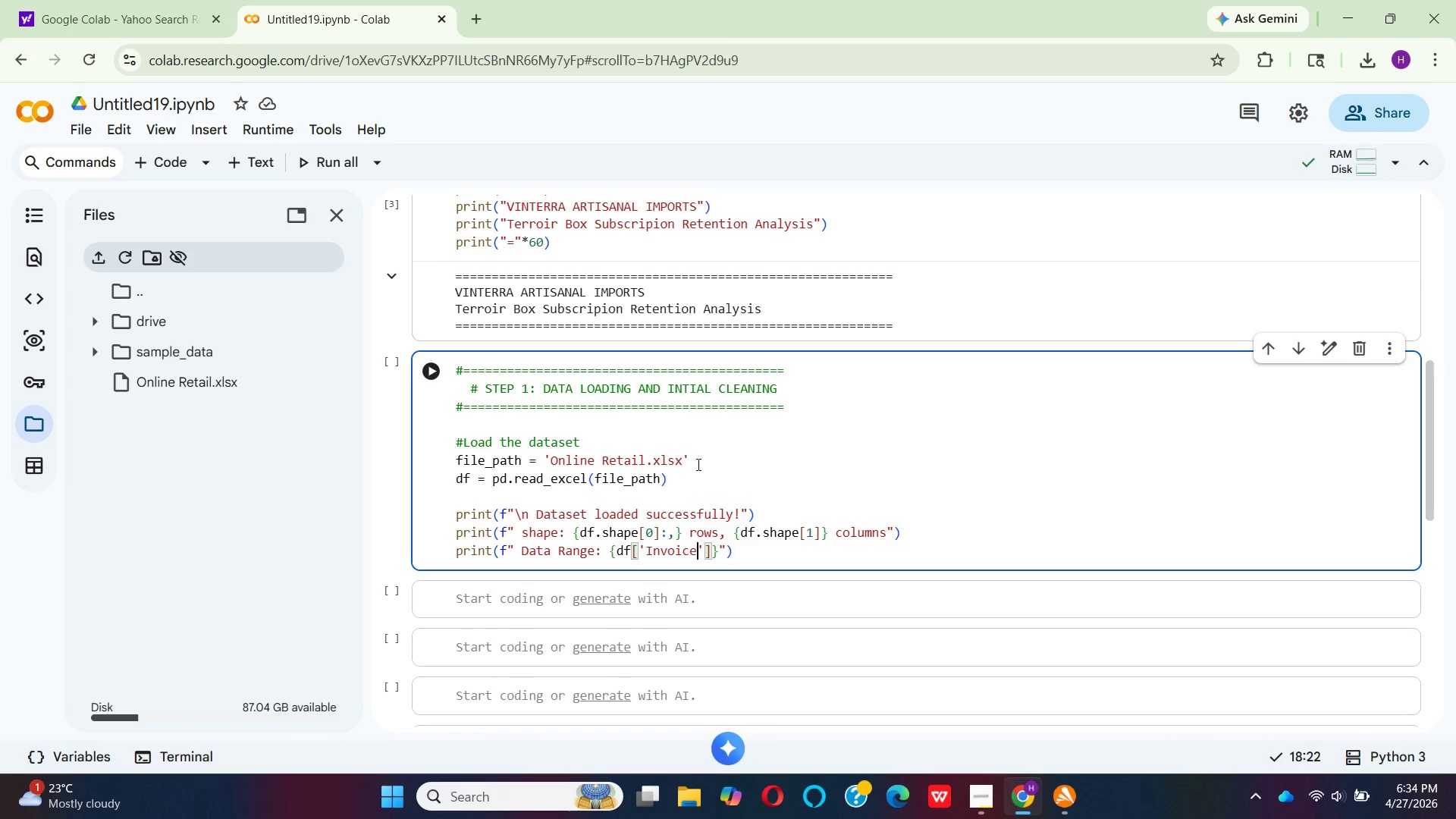 
key(ArrowRight)
 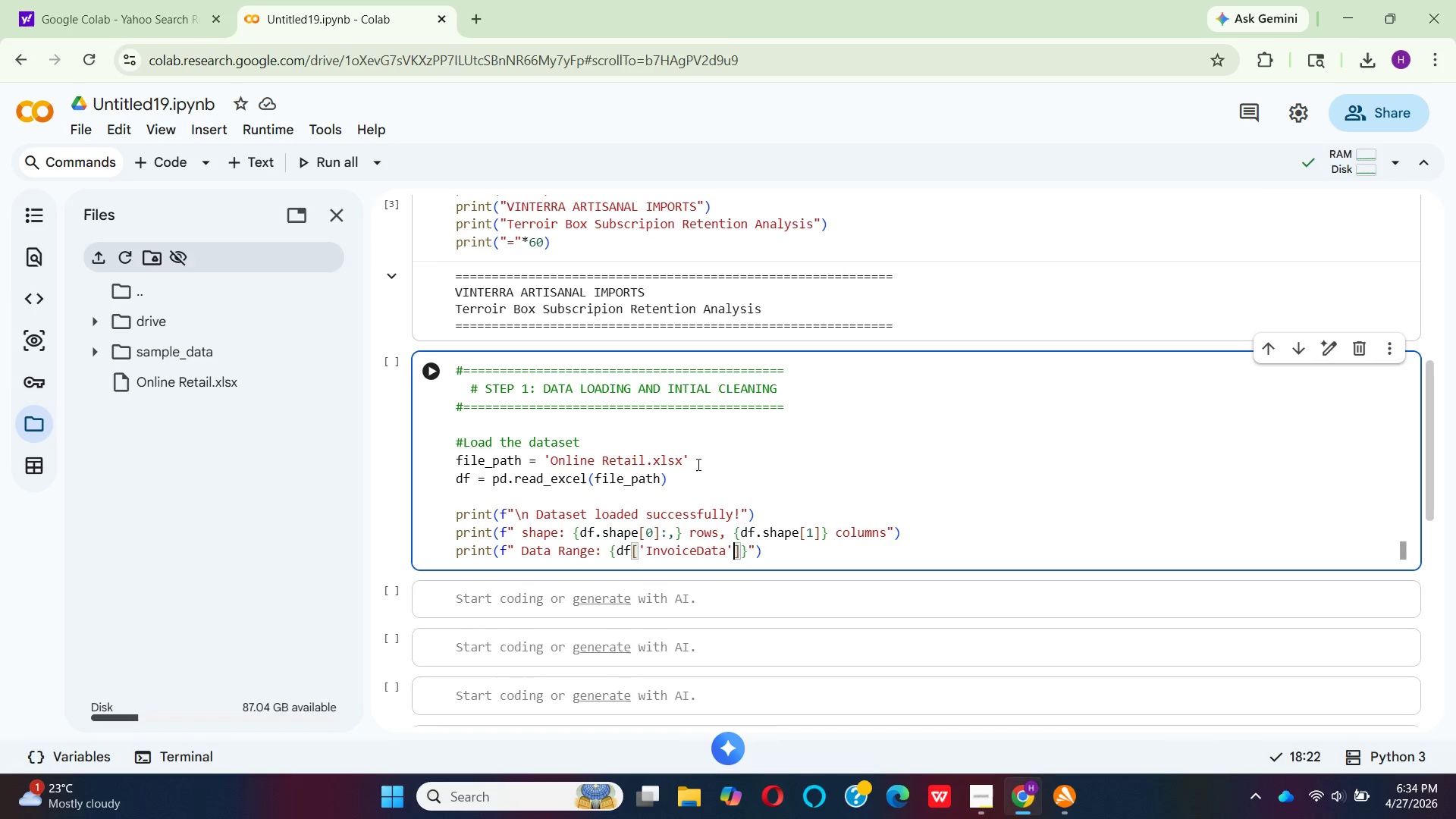 
key(ArrowRight)
 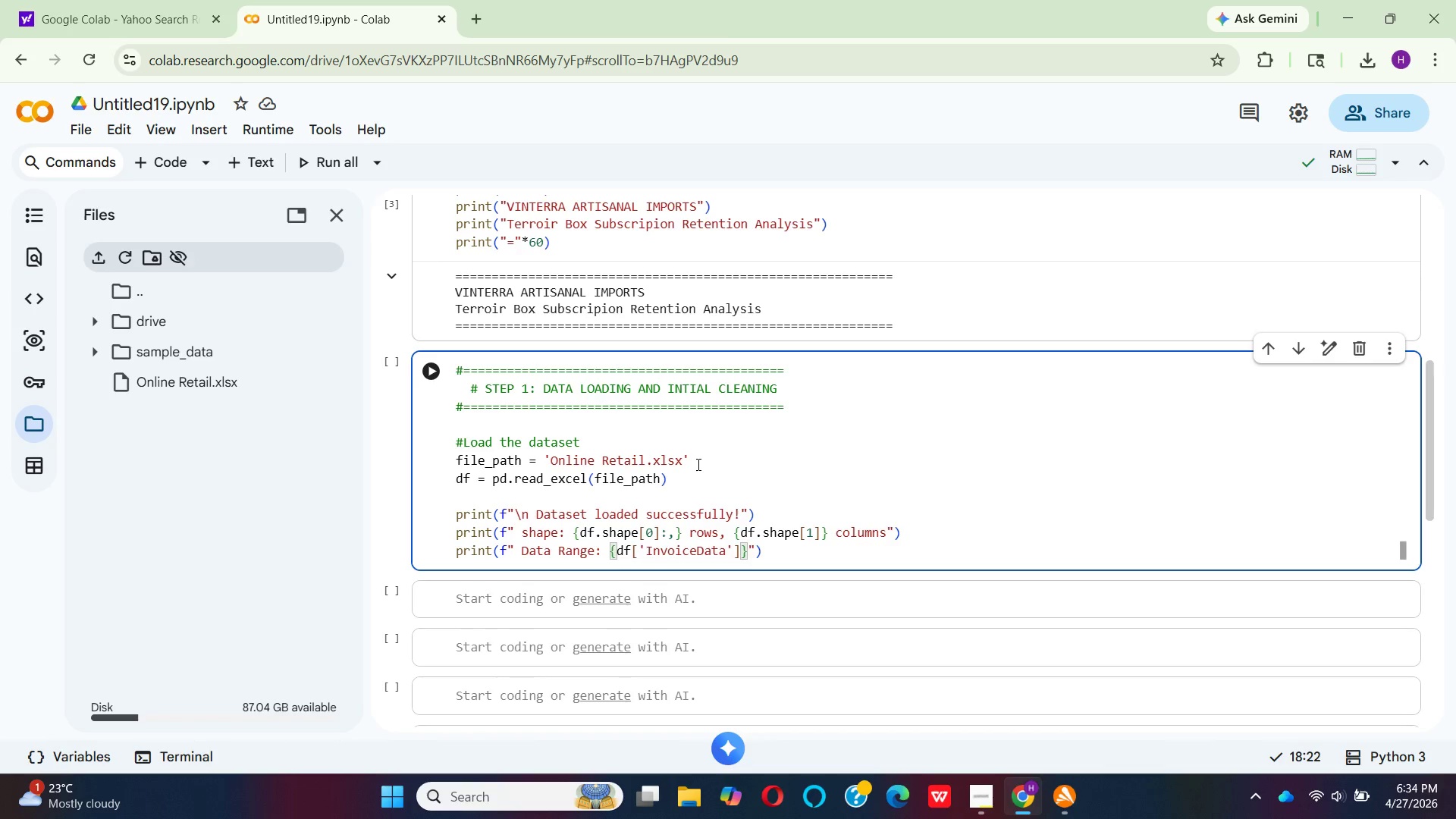 
type(.min()
 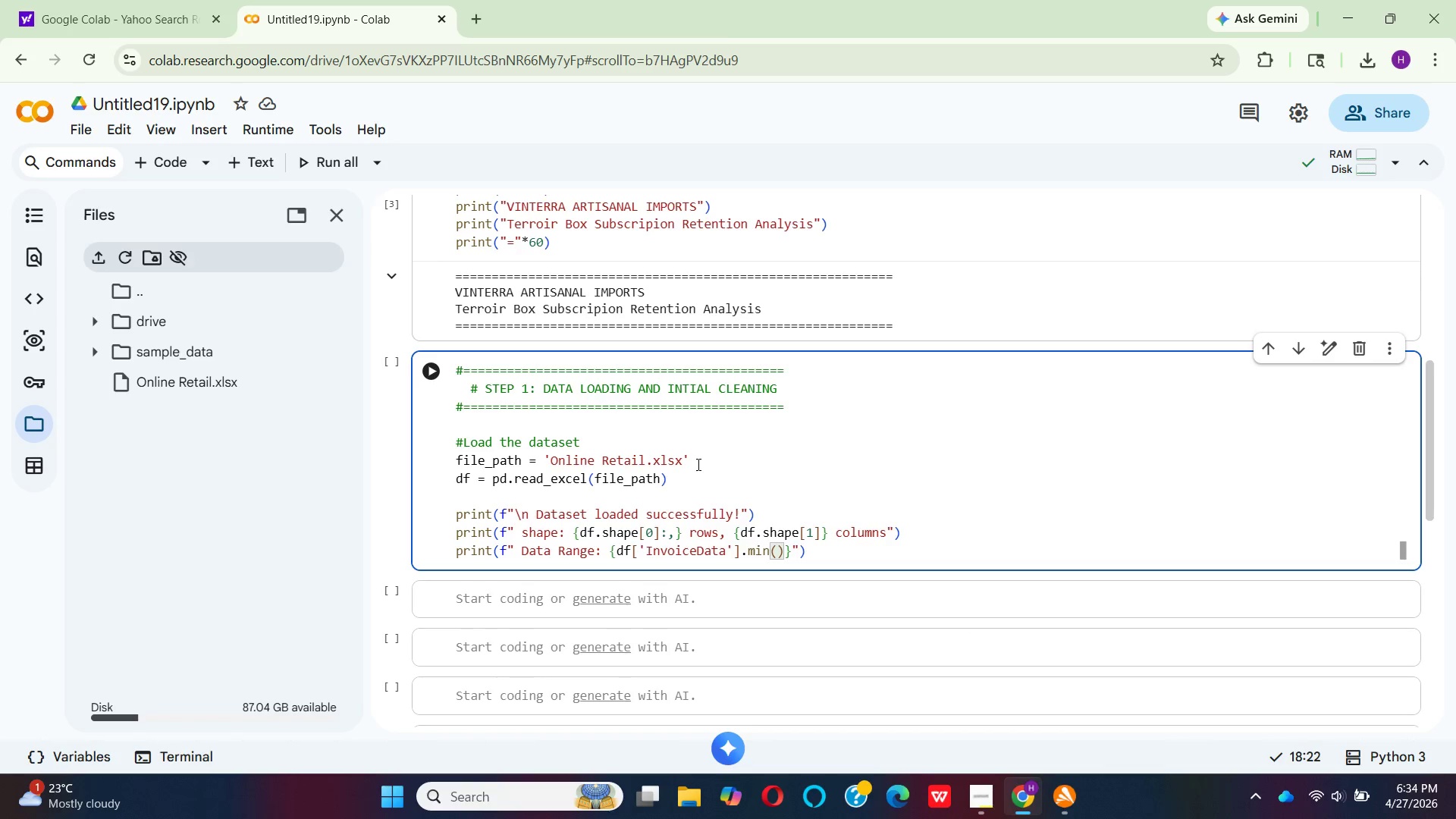 
key(ArrowRight)
 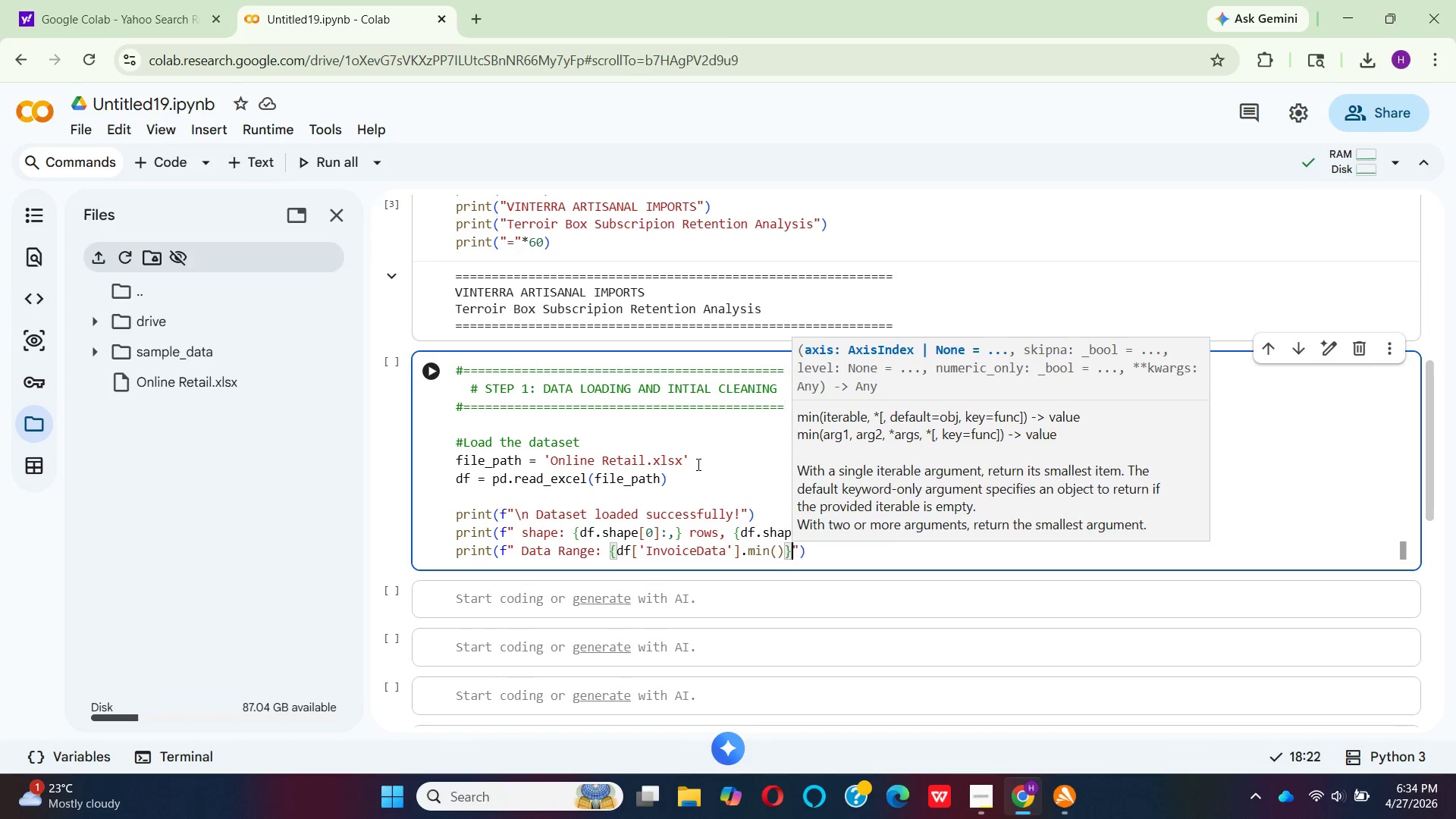 
key(ArrowRight)
 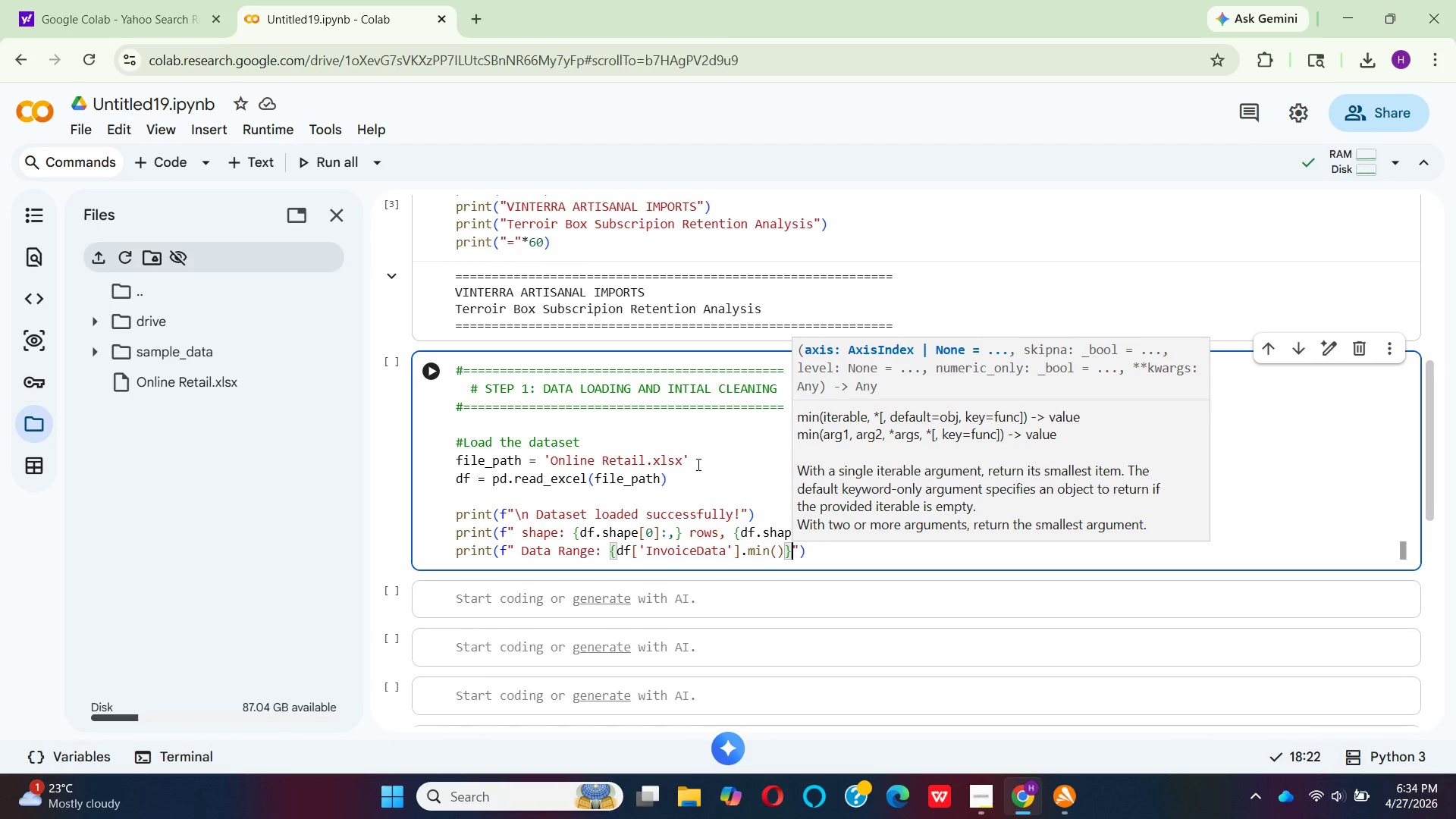 
type( to {df[')
 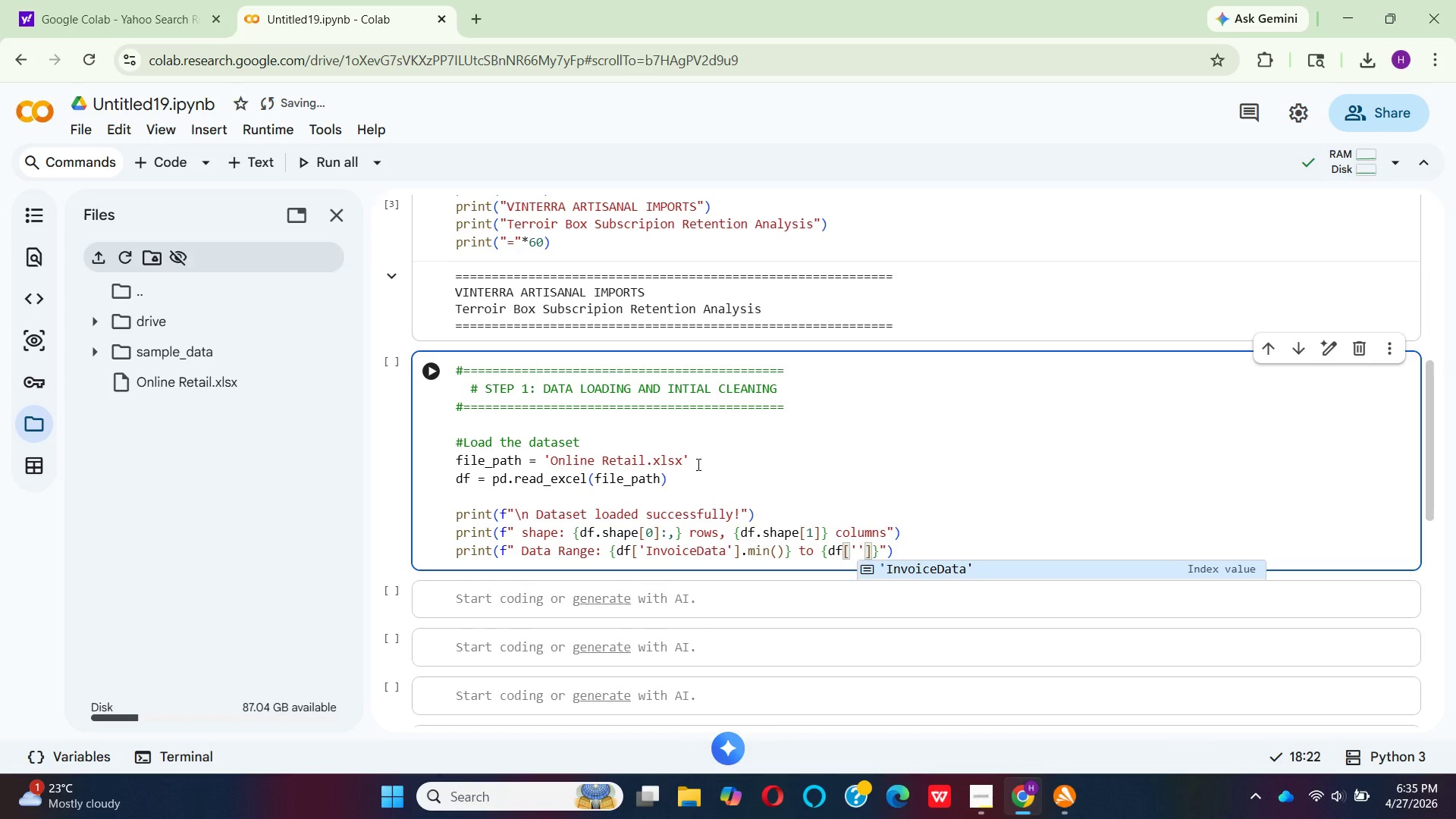 
key(Enter)
 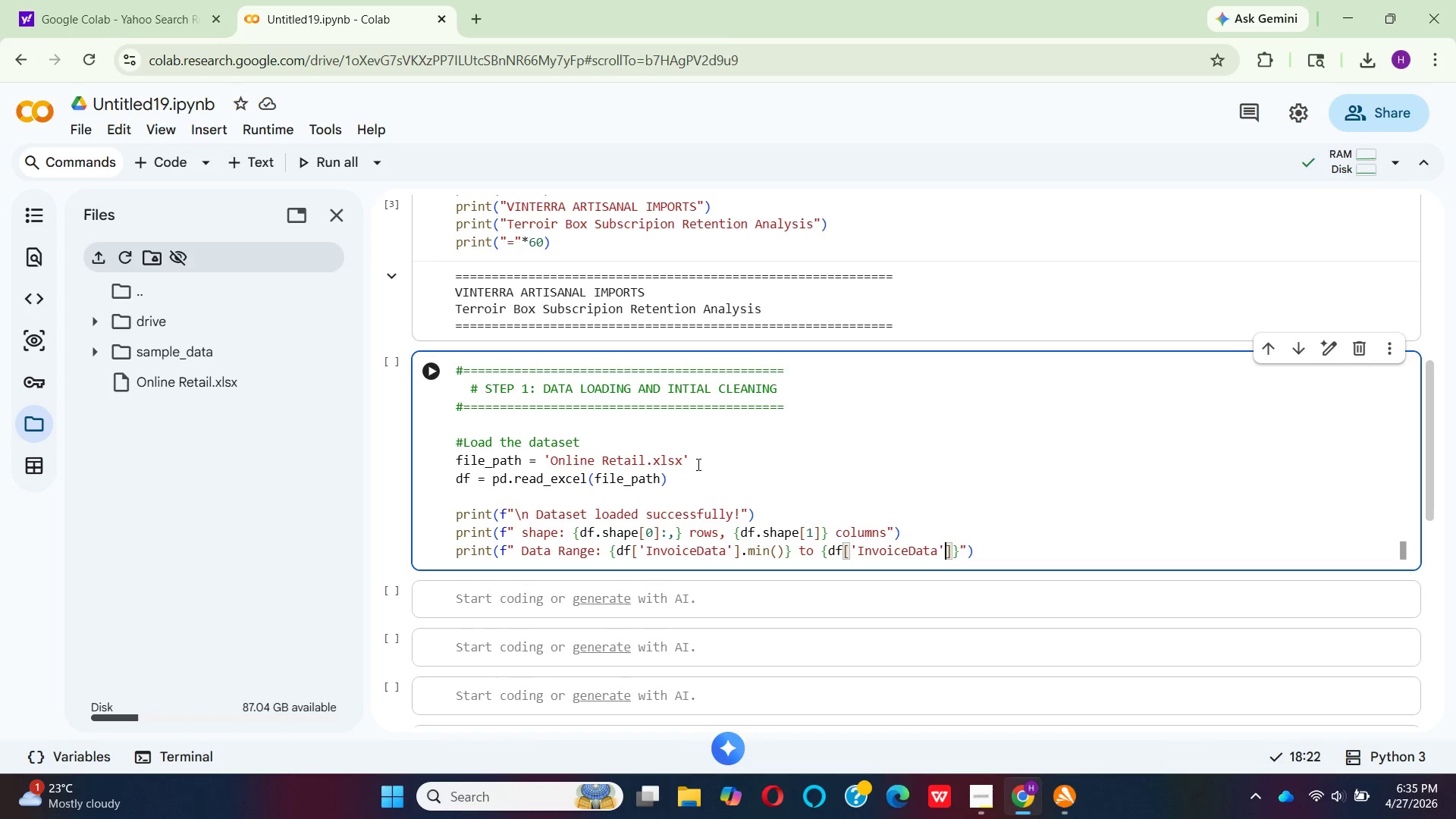 
key(ArrowRight)
 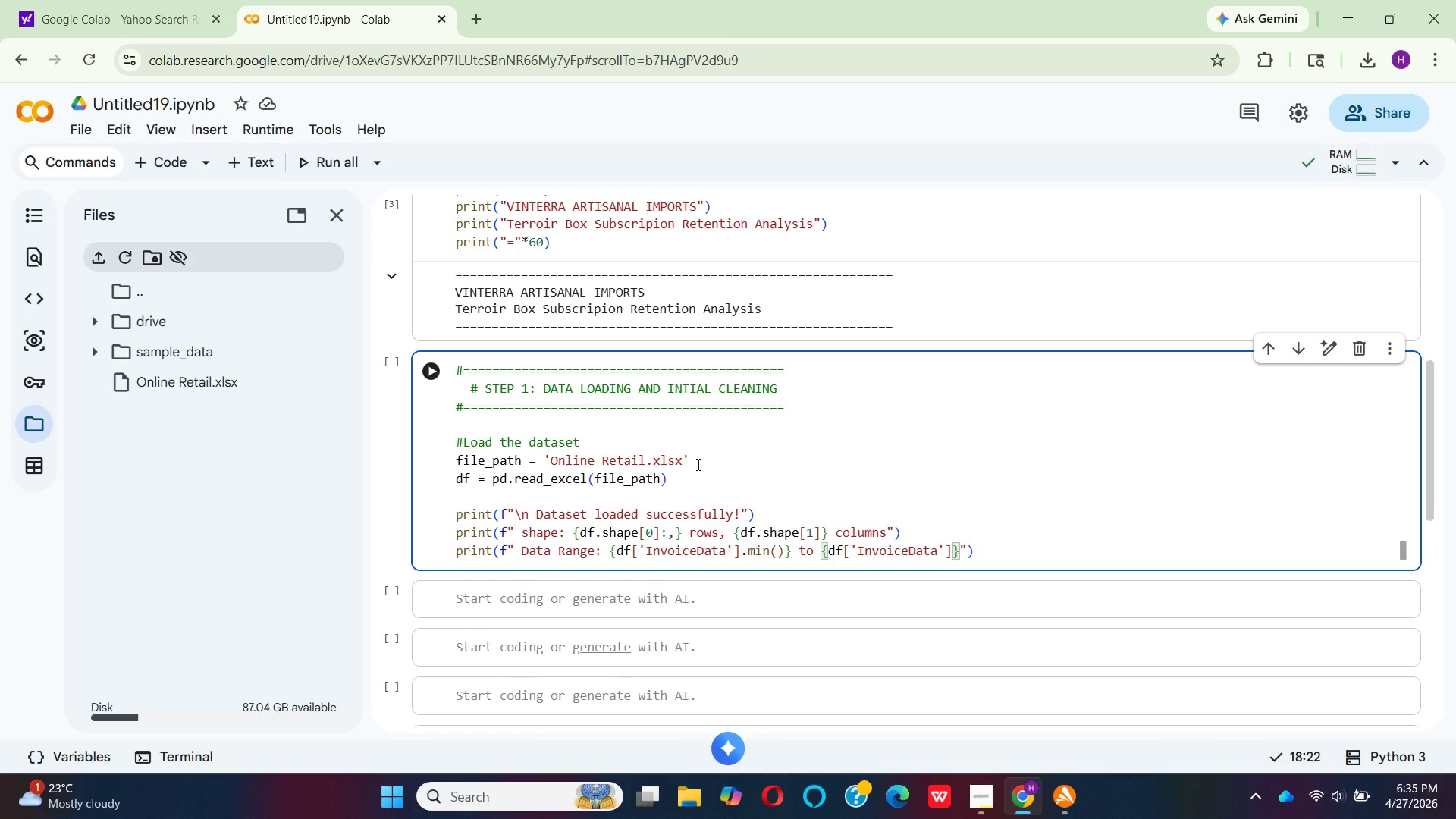 
type(.max()
 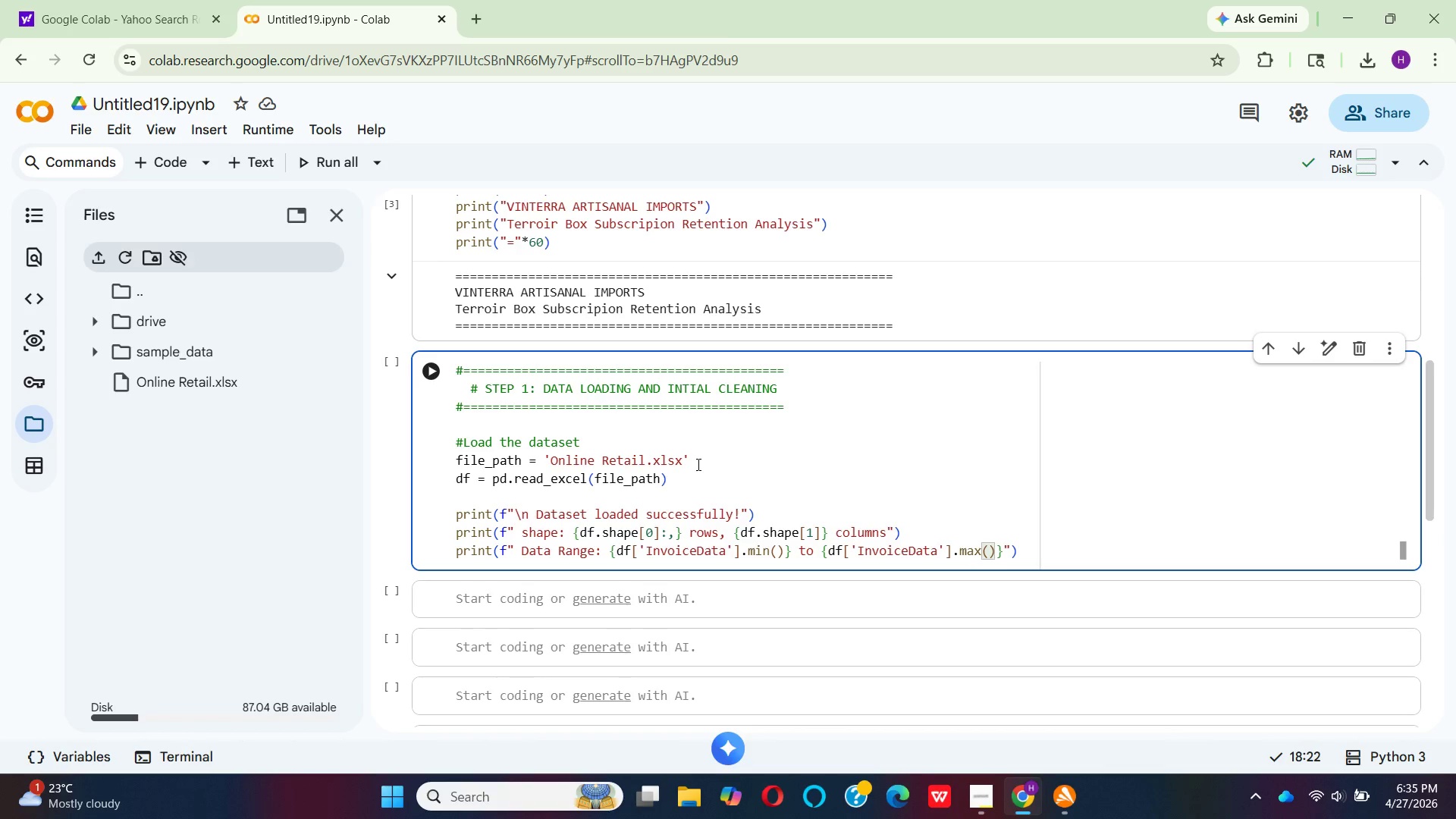 
key(ArrowRight)
 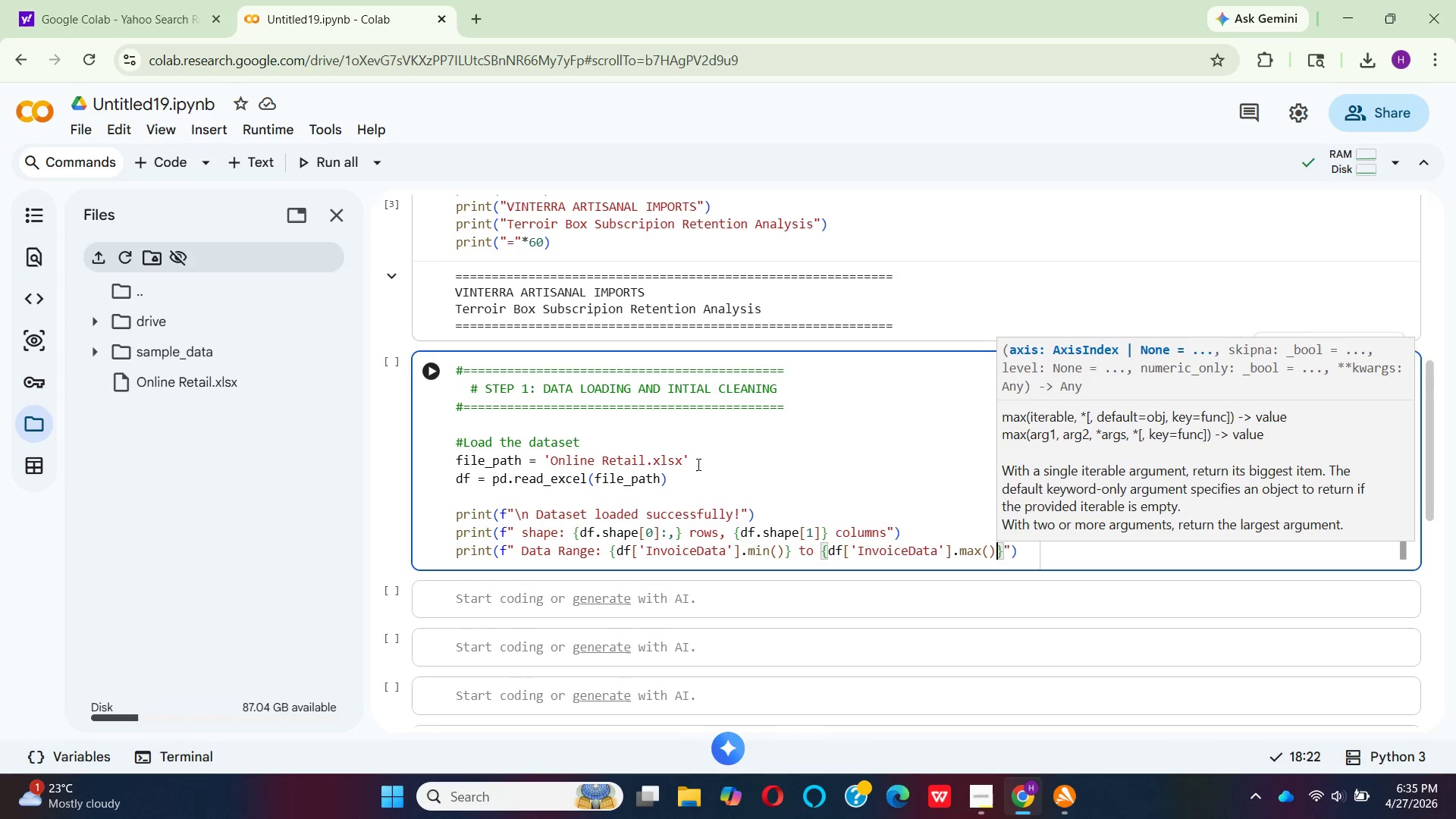 
key(ArrowRight)
 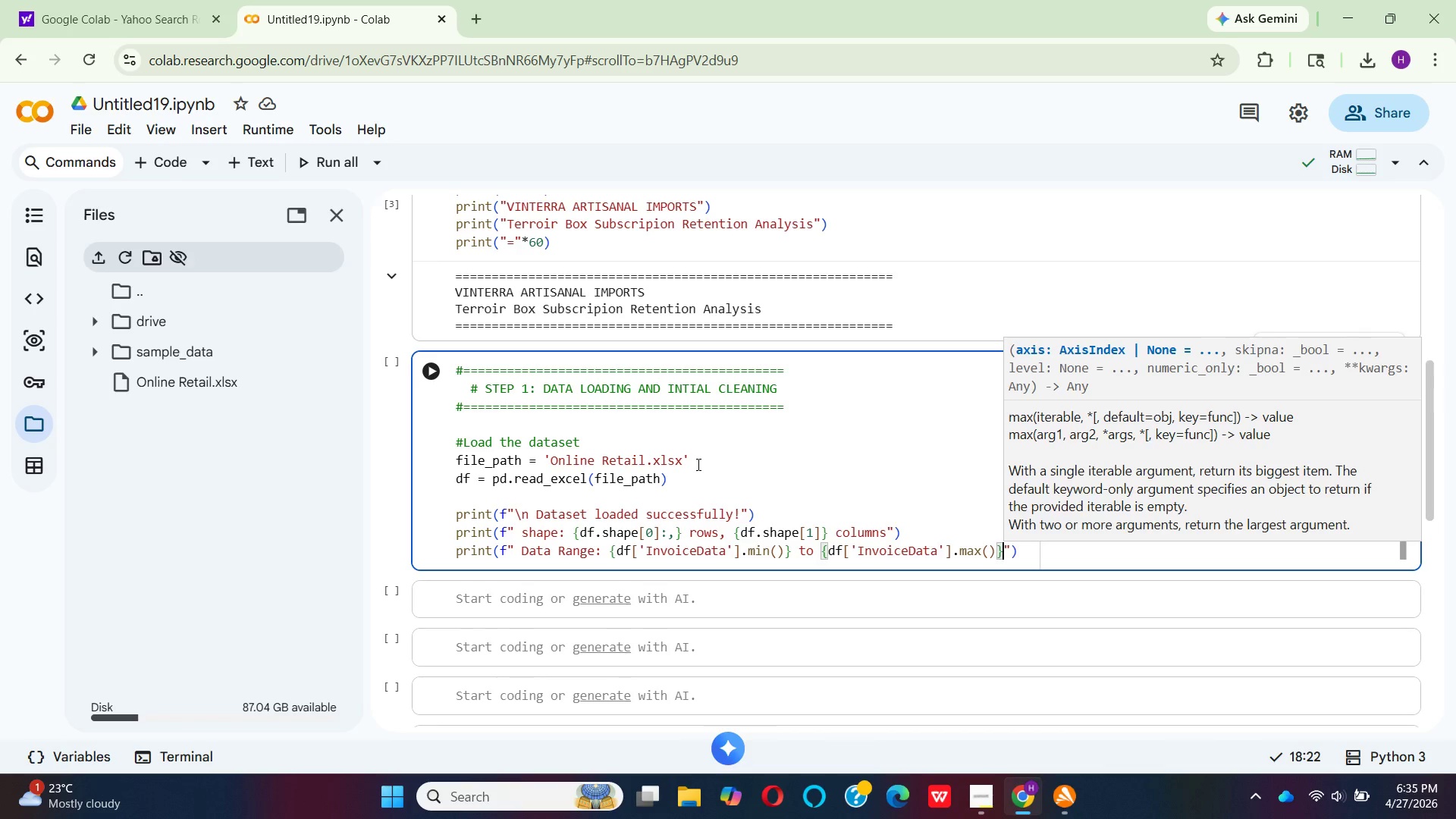 
key(ArrowRight)
 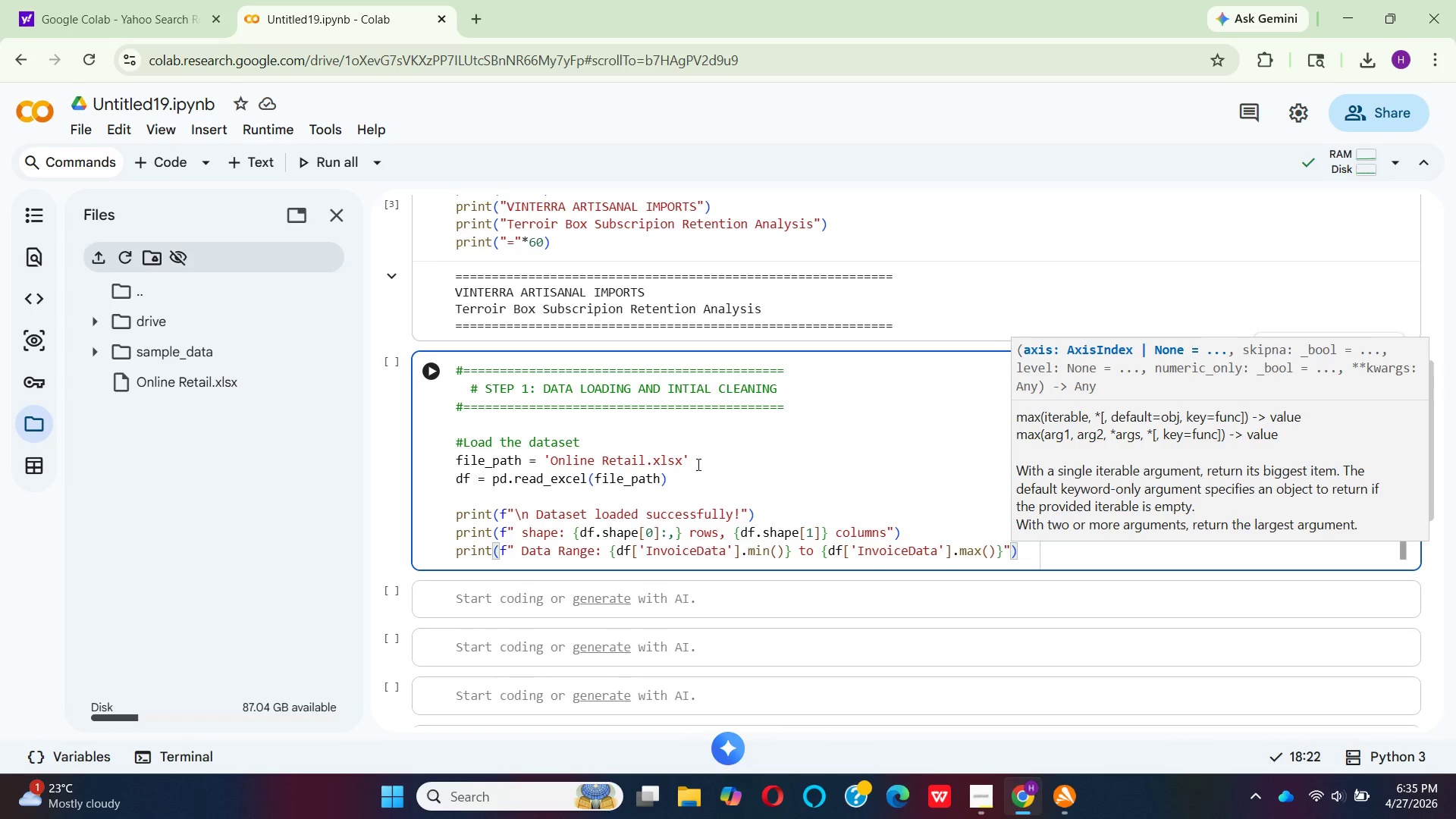 
key(ArrowRight)
 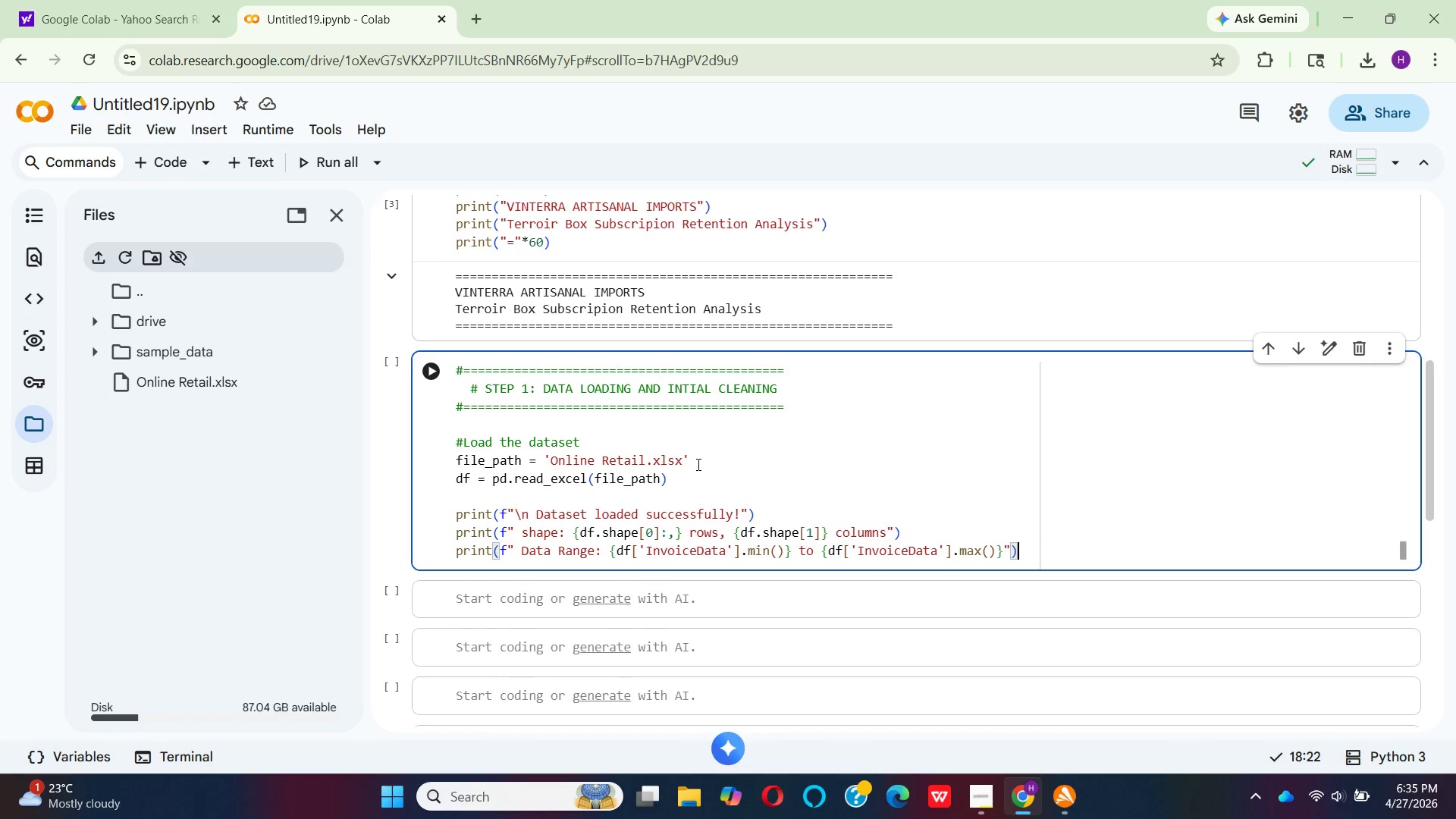 
key(Enter)
 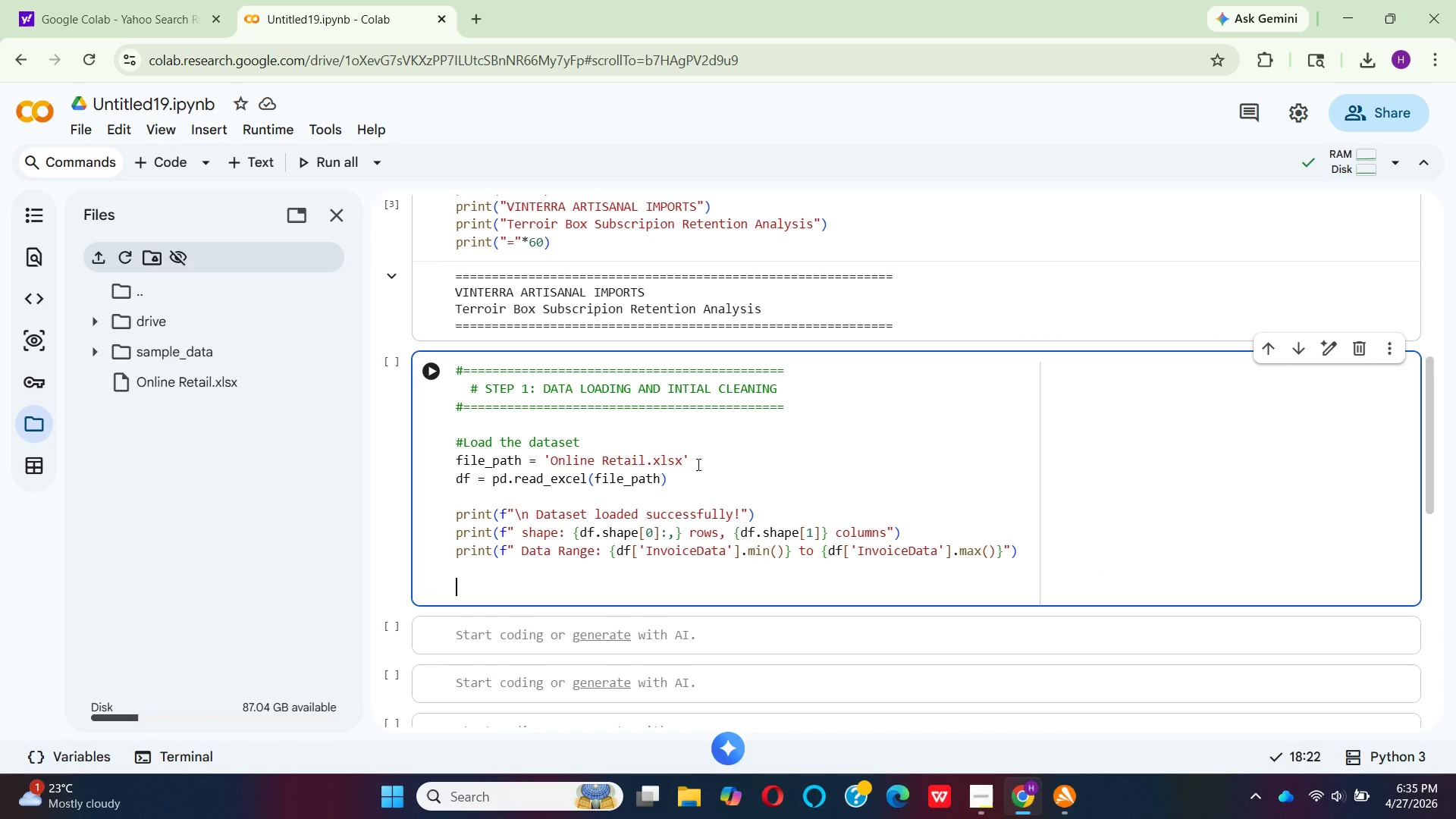 
key(Enter)
 